 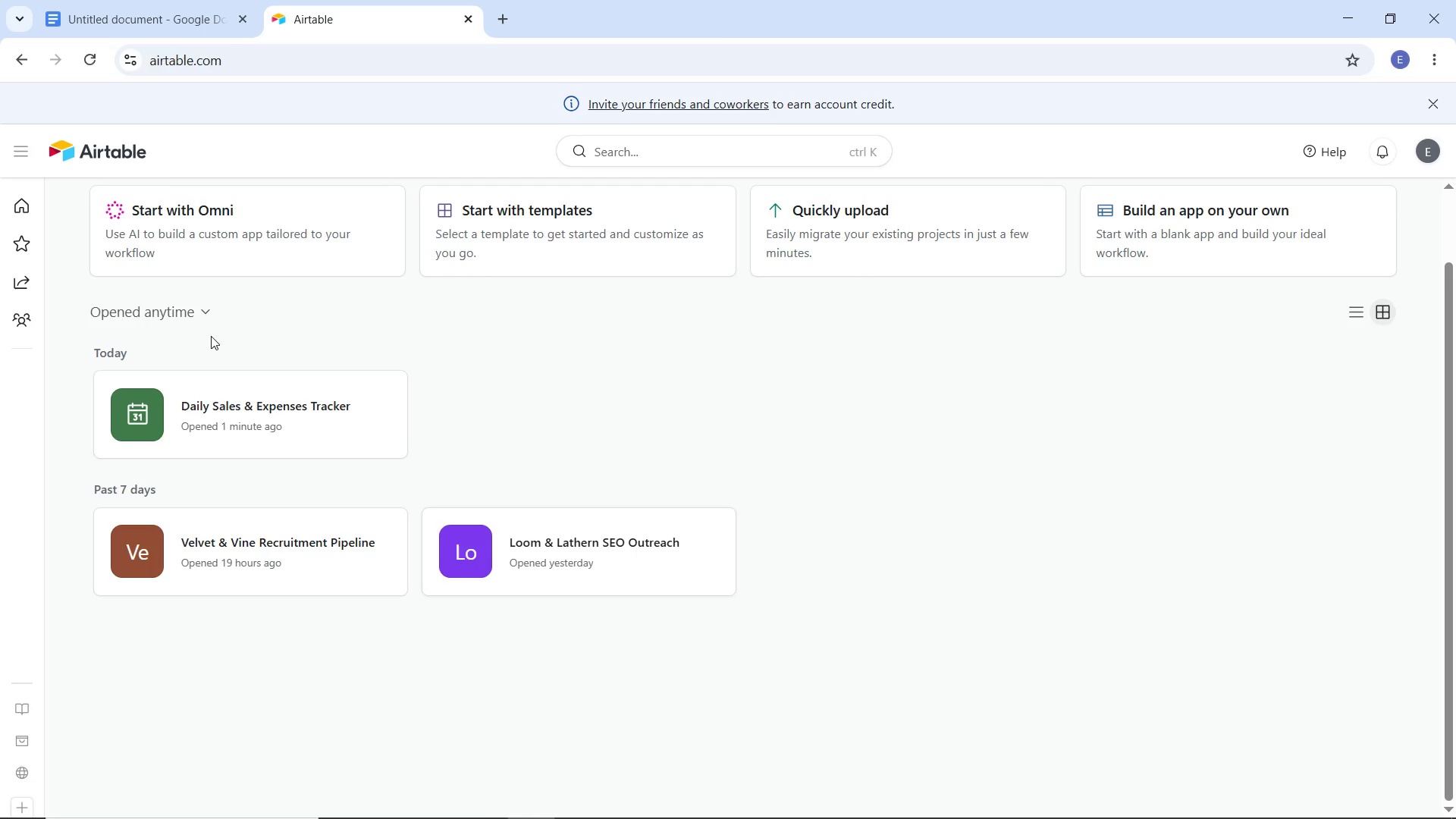 
left_click([210, 772])
 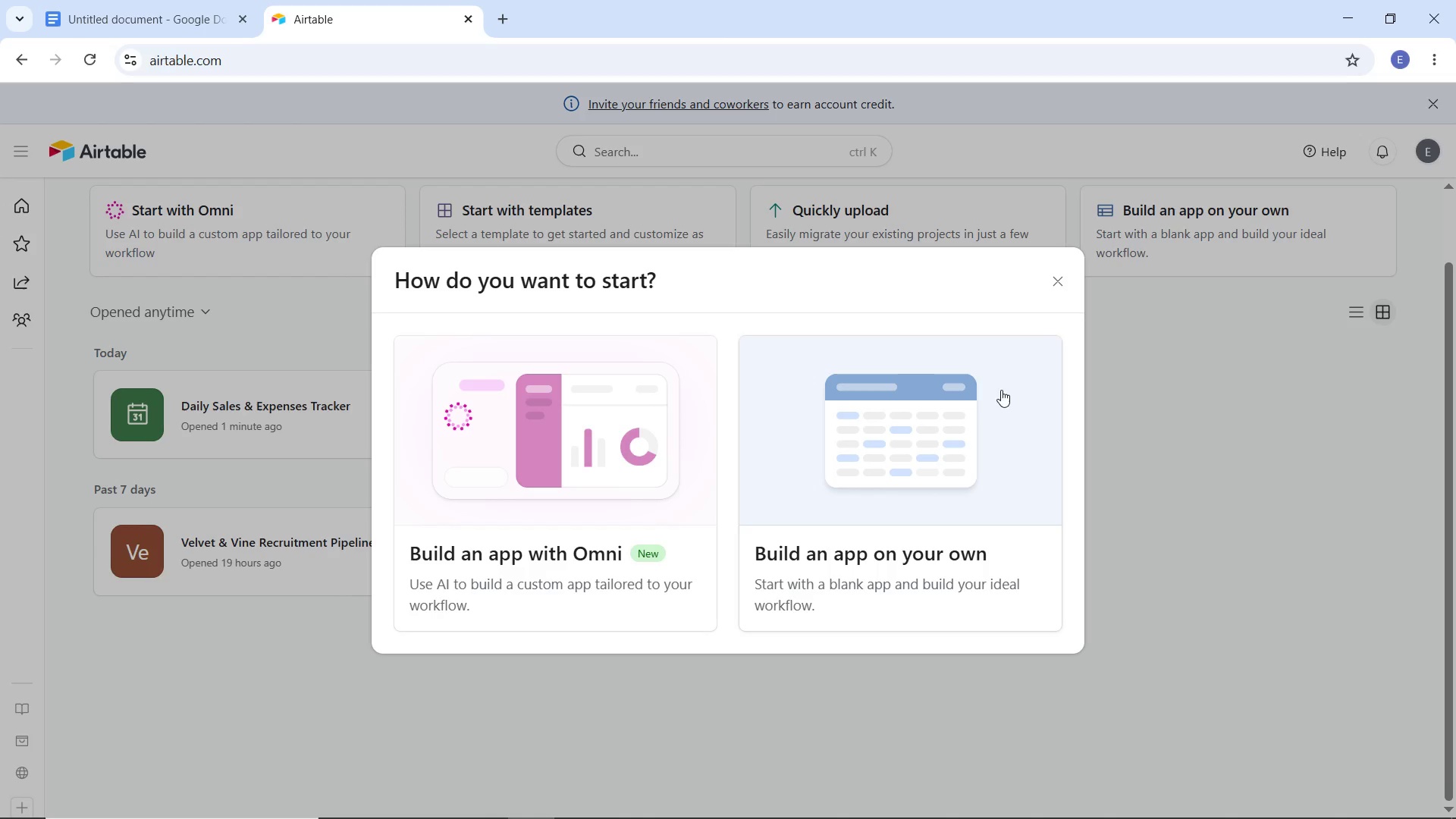 
left_click([912, 438])
 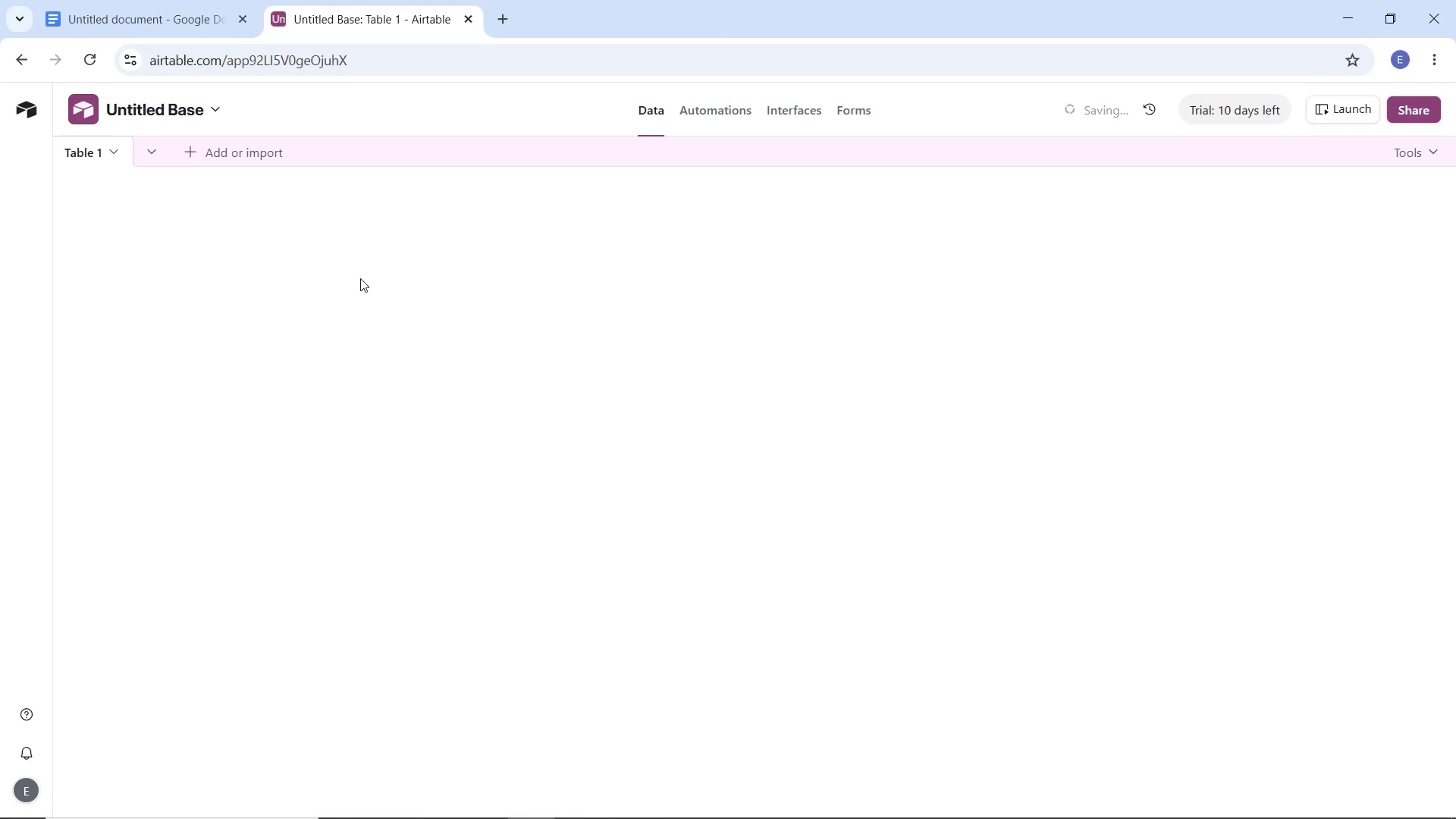 
left_click([167, 113])
 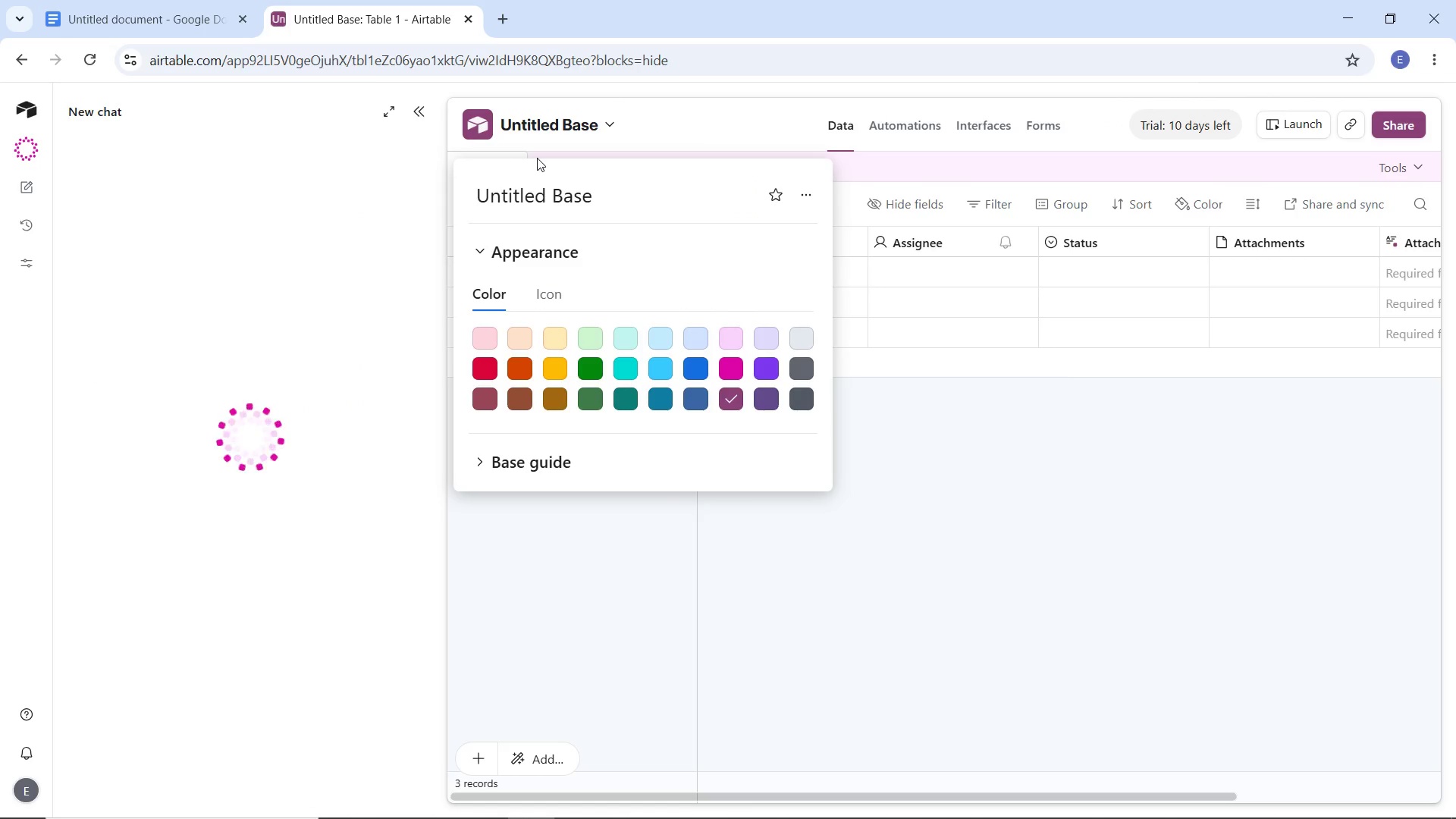 
wait(6.09)
 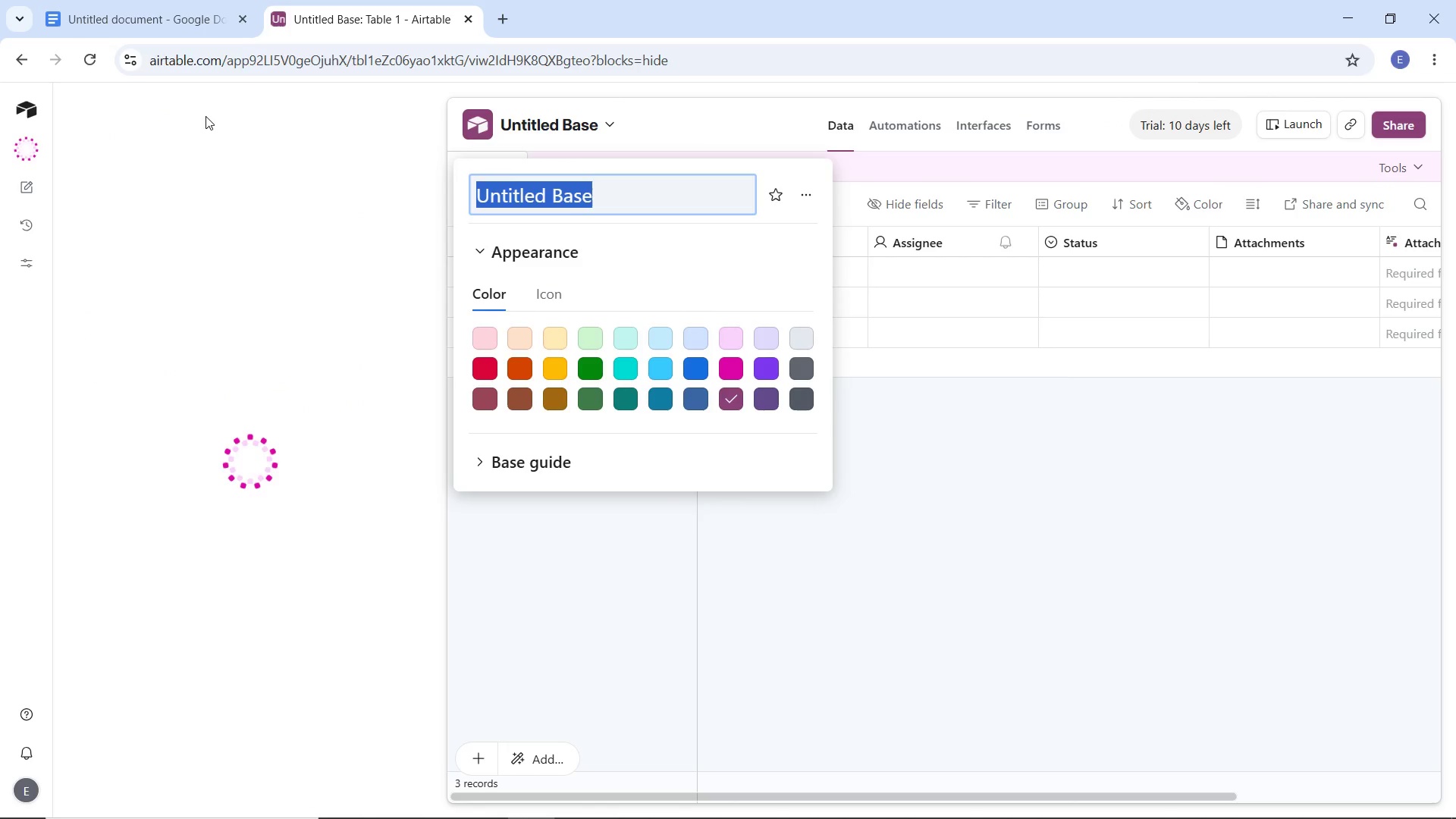 
type(Bloom)
 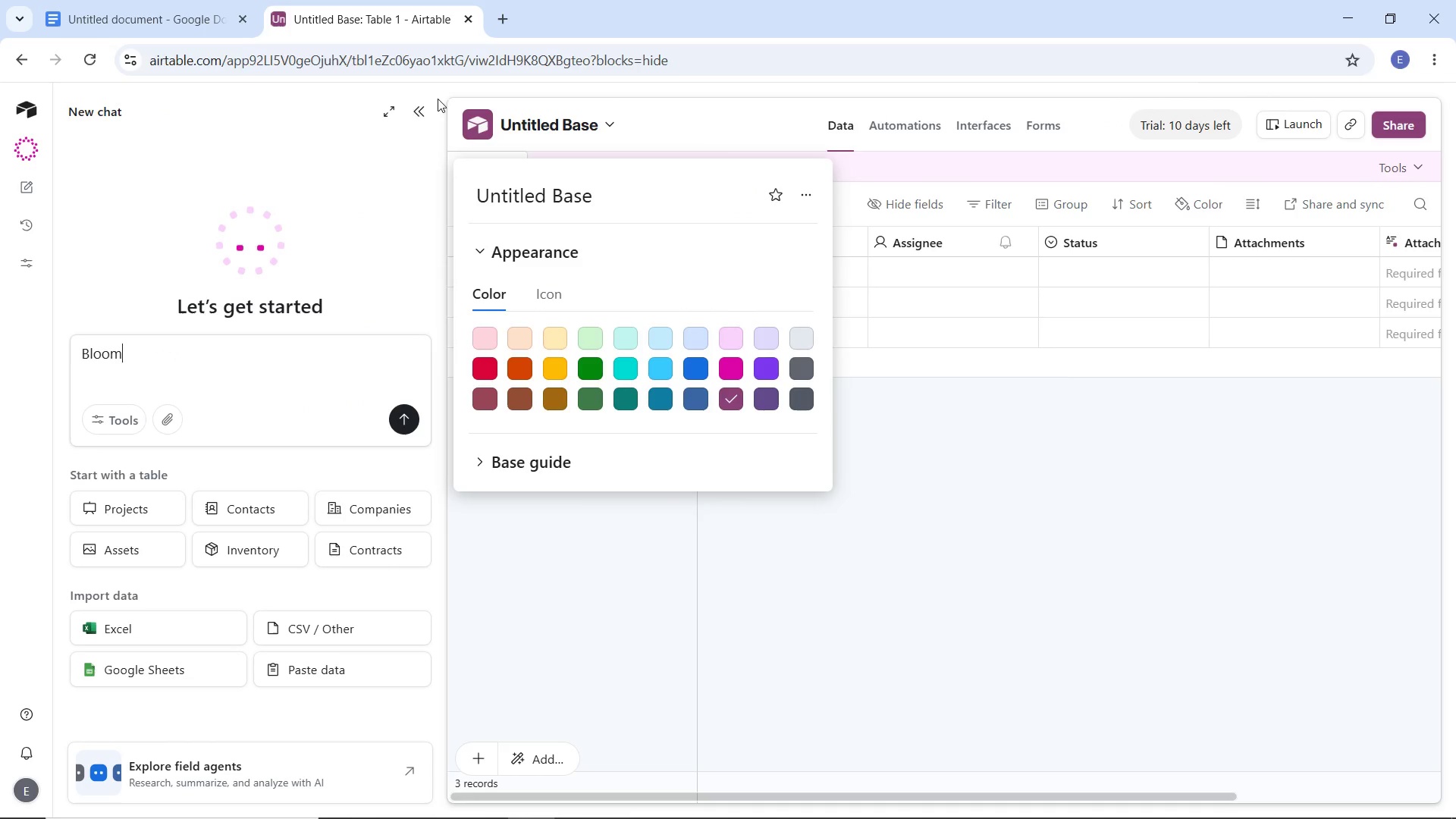 
left_click([426, 111])
 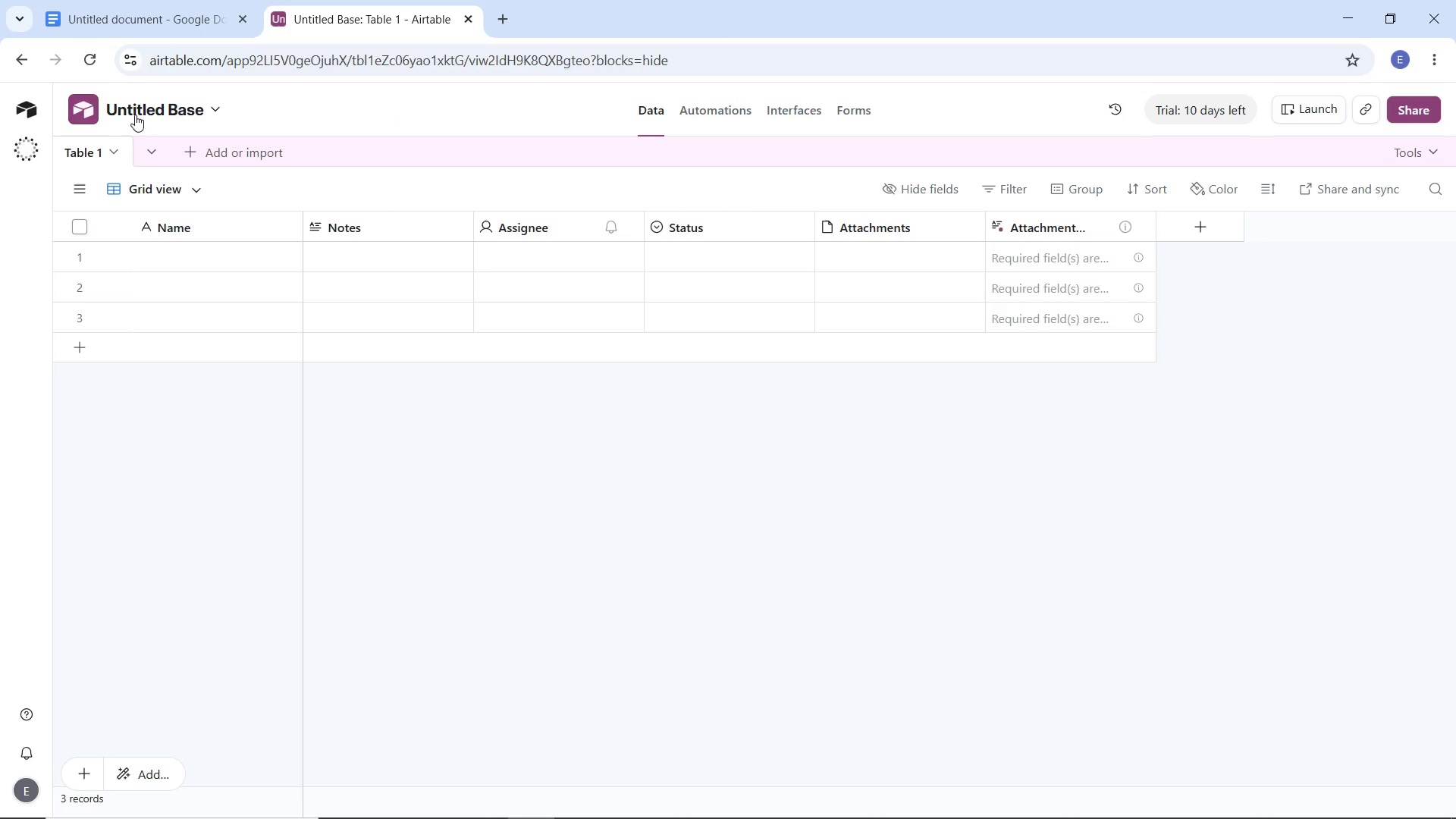 
left_click([135, 115])
 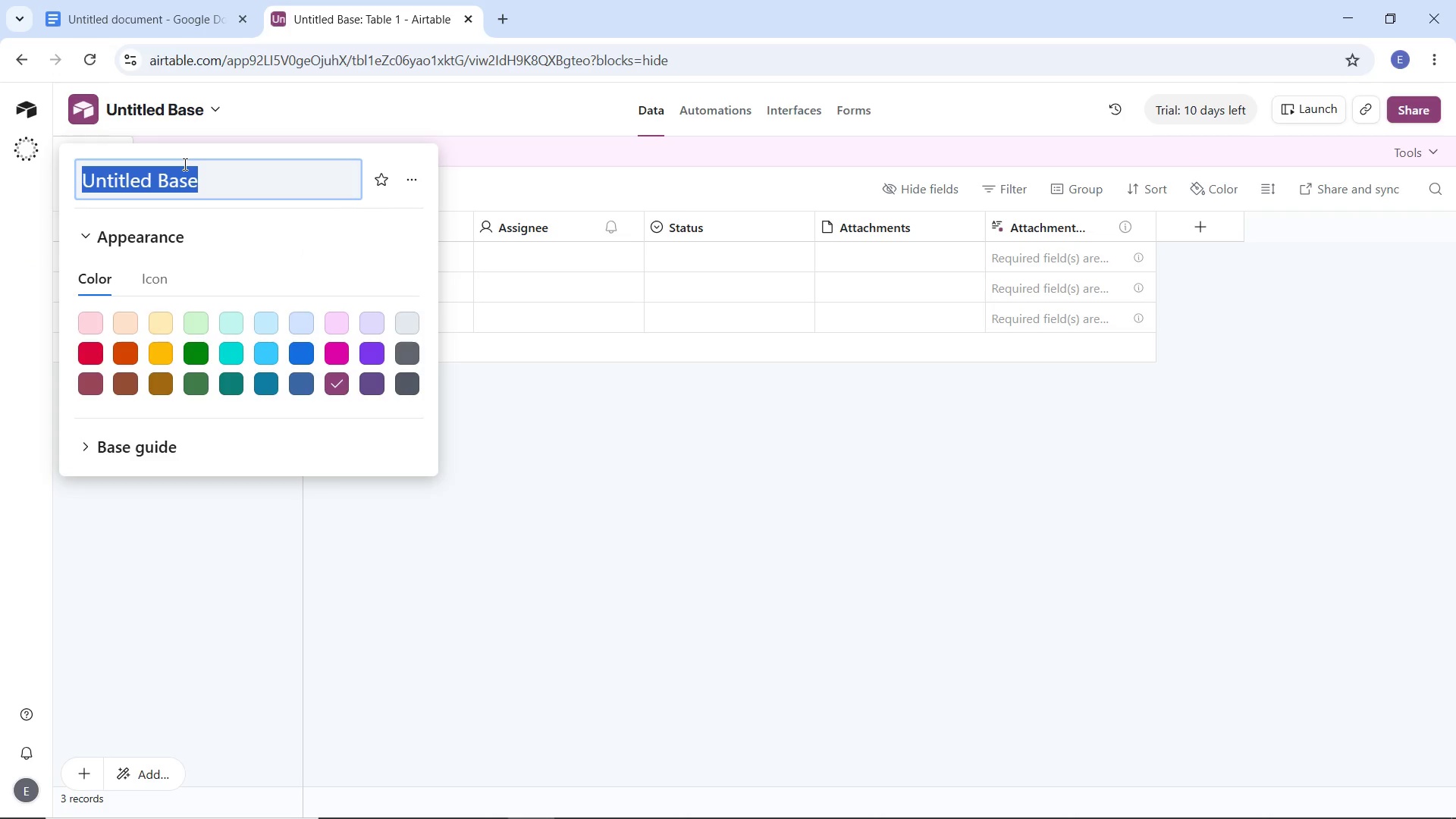 
type(Bloom & Bound - Inventory System)
 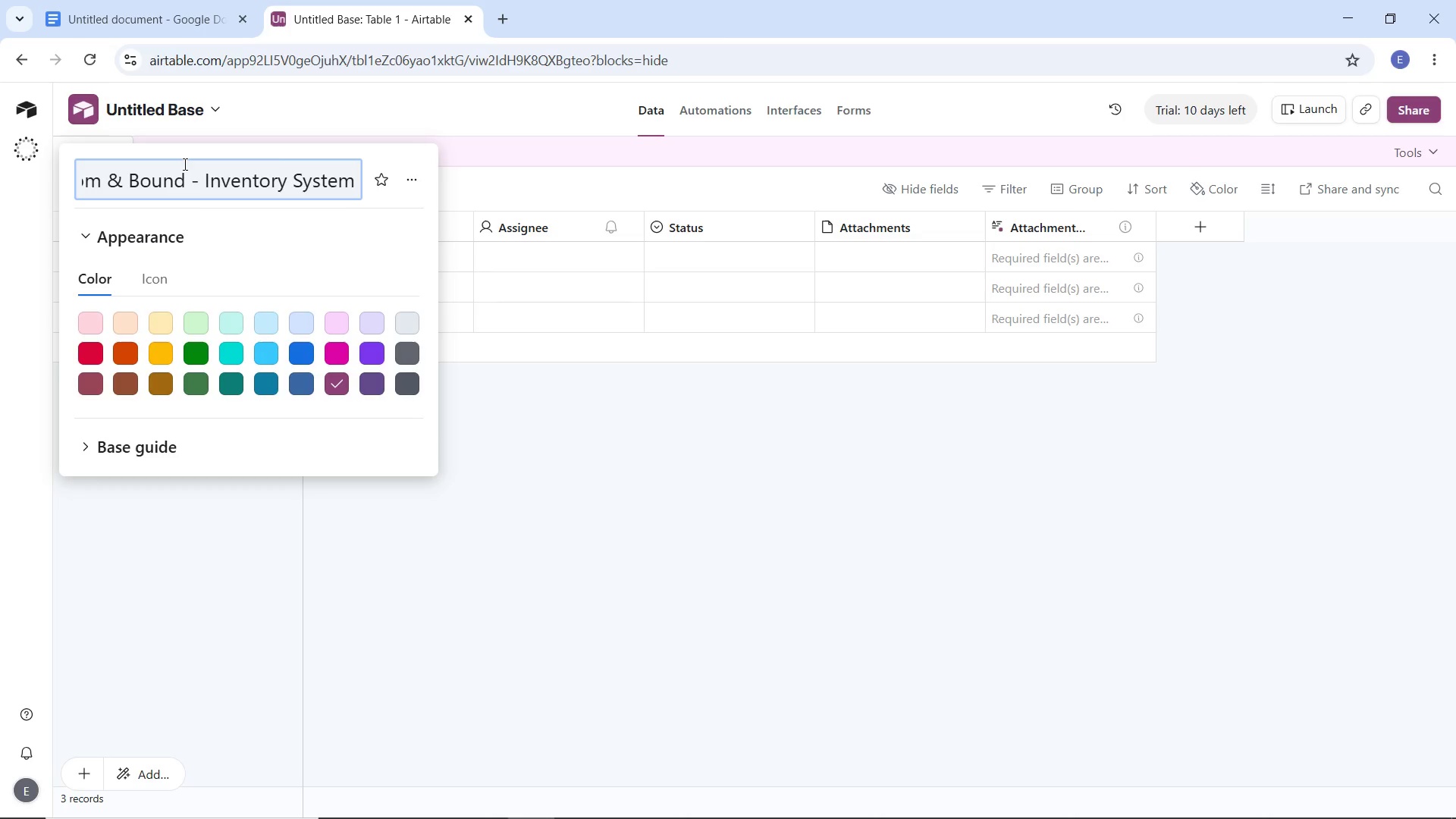 
left_click([300, 353])
 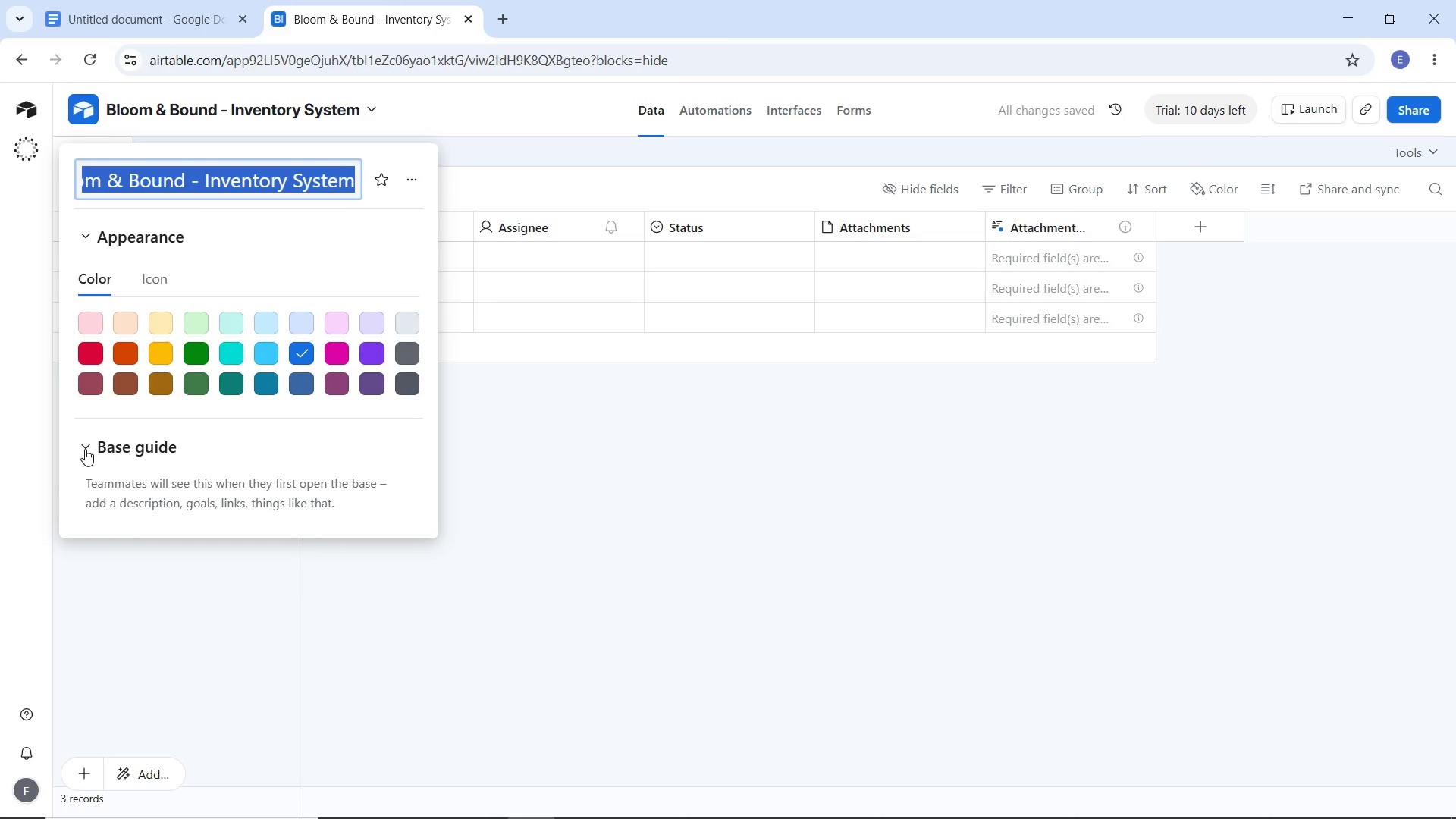 
left_click([86, 446])
 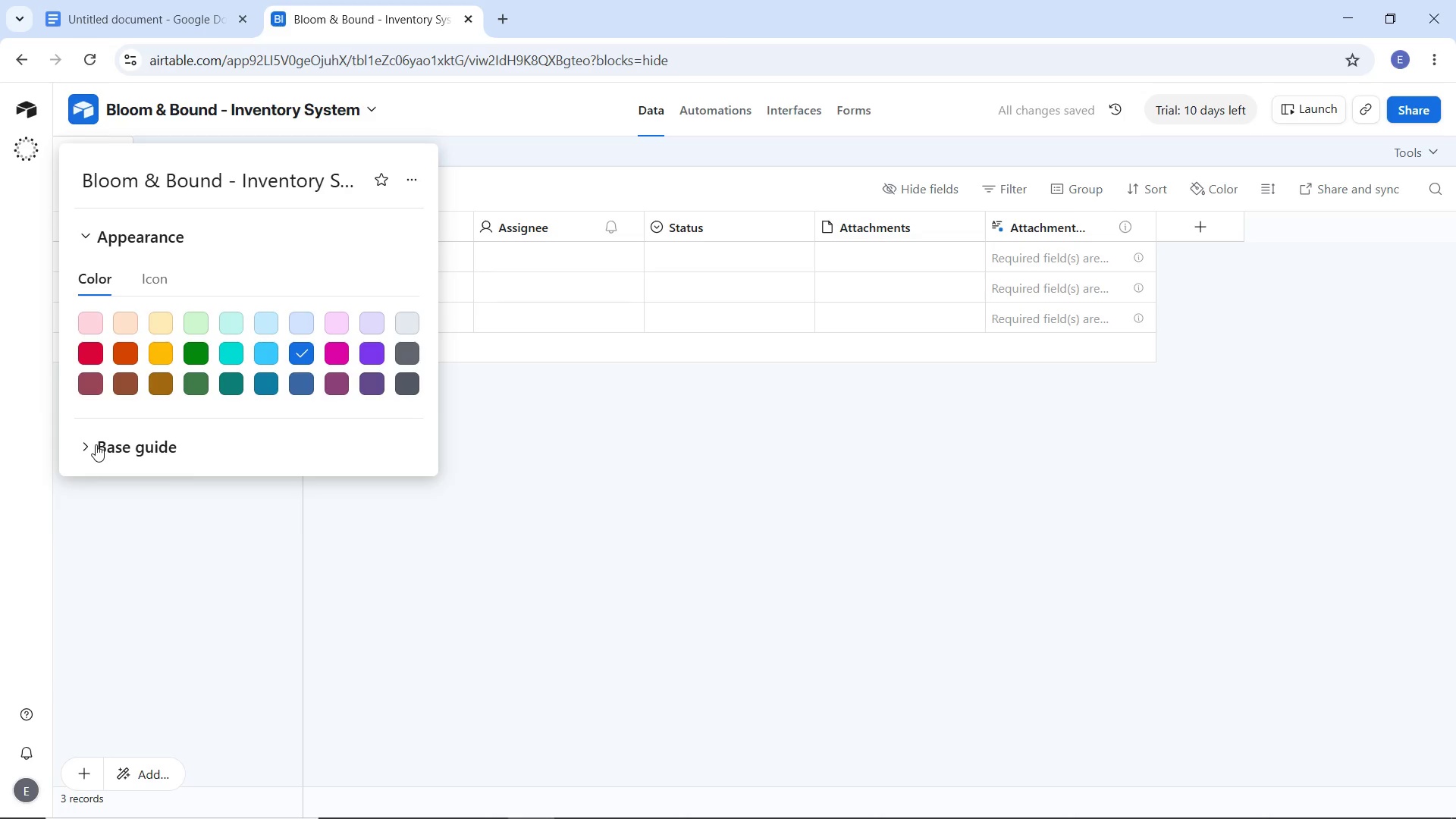 
left_click([96, 444])
 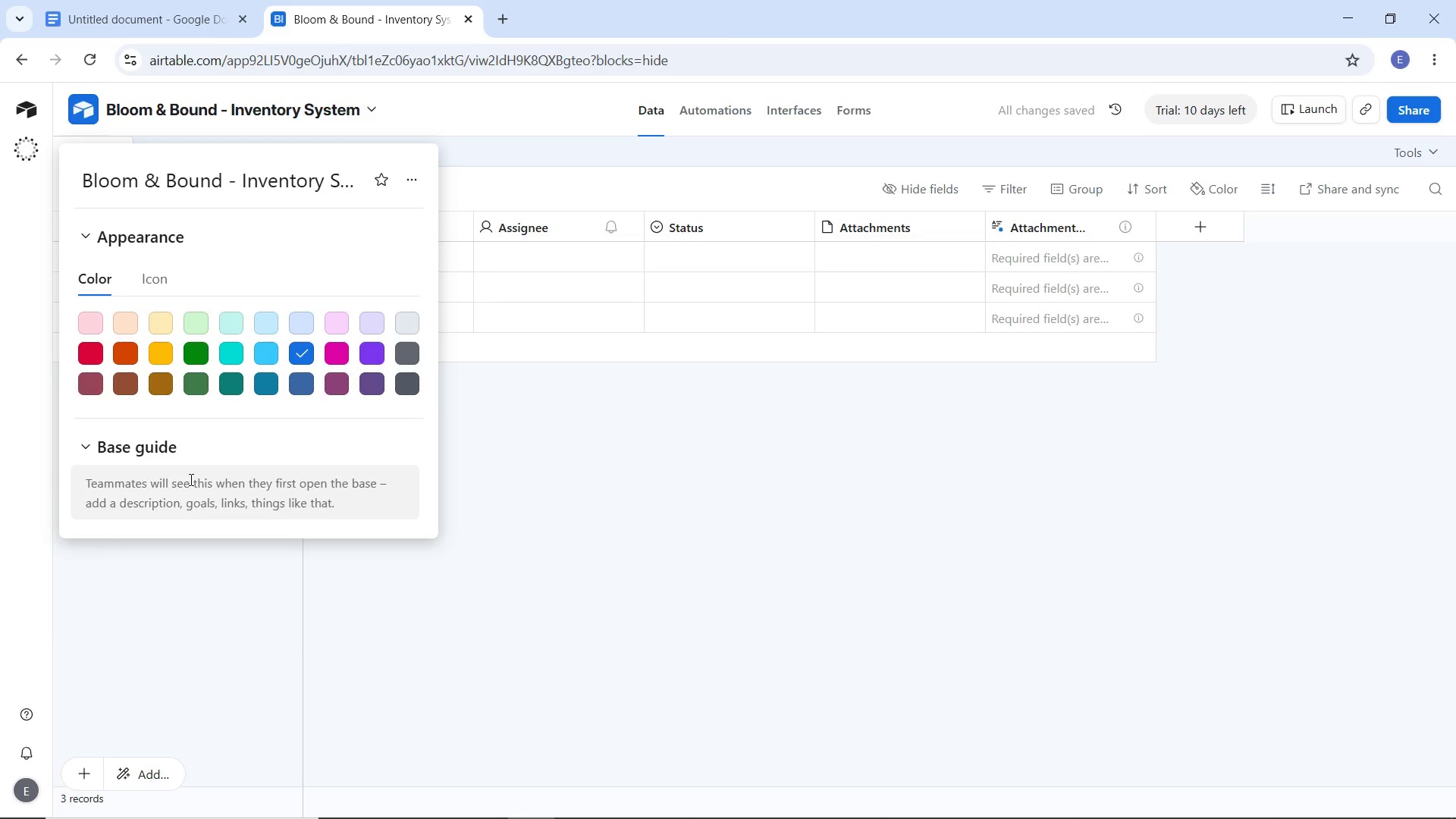 
left_click([190, 479])
 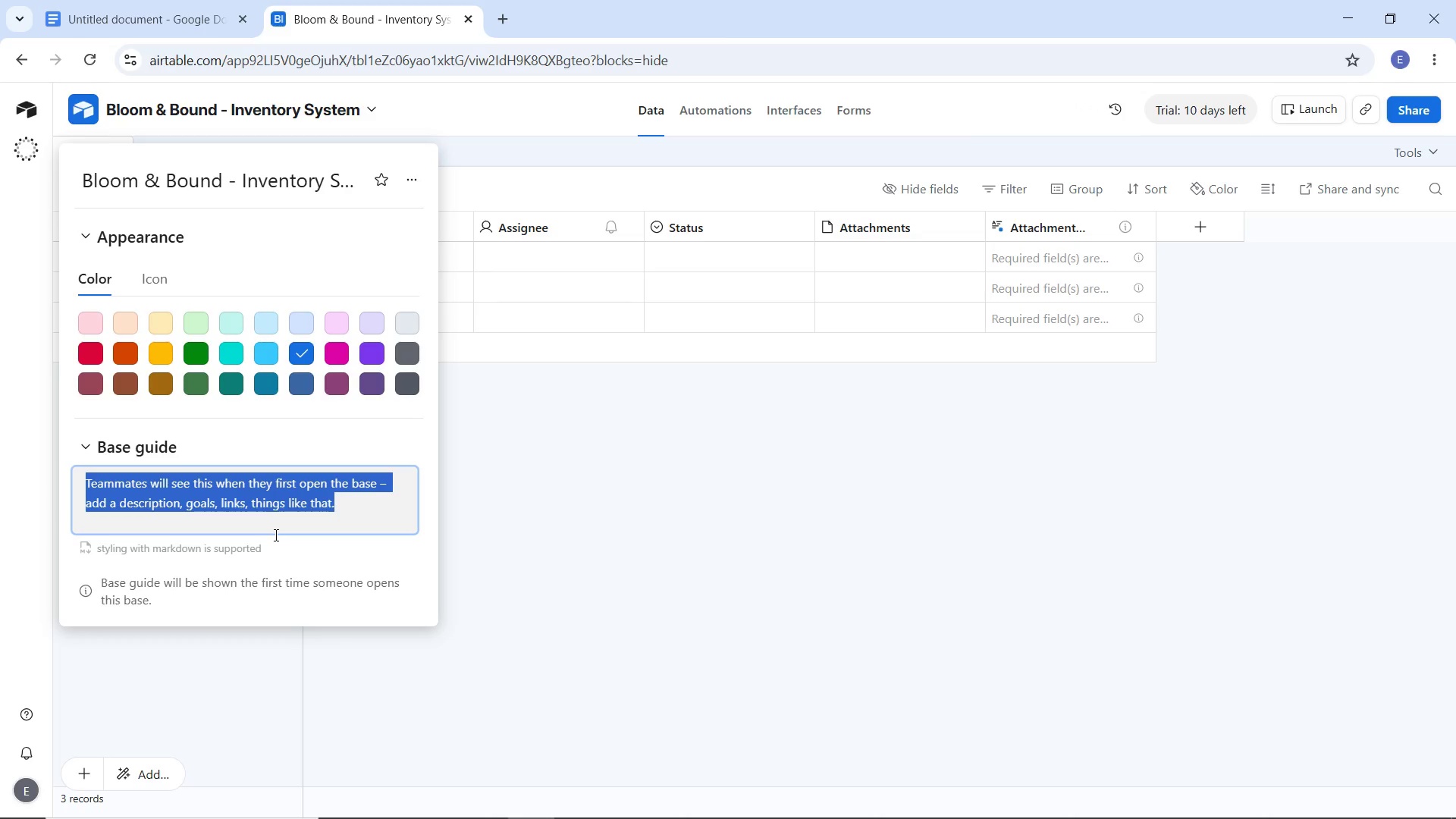 
wait(28.95)
 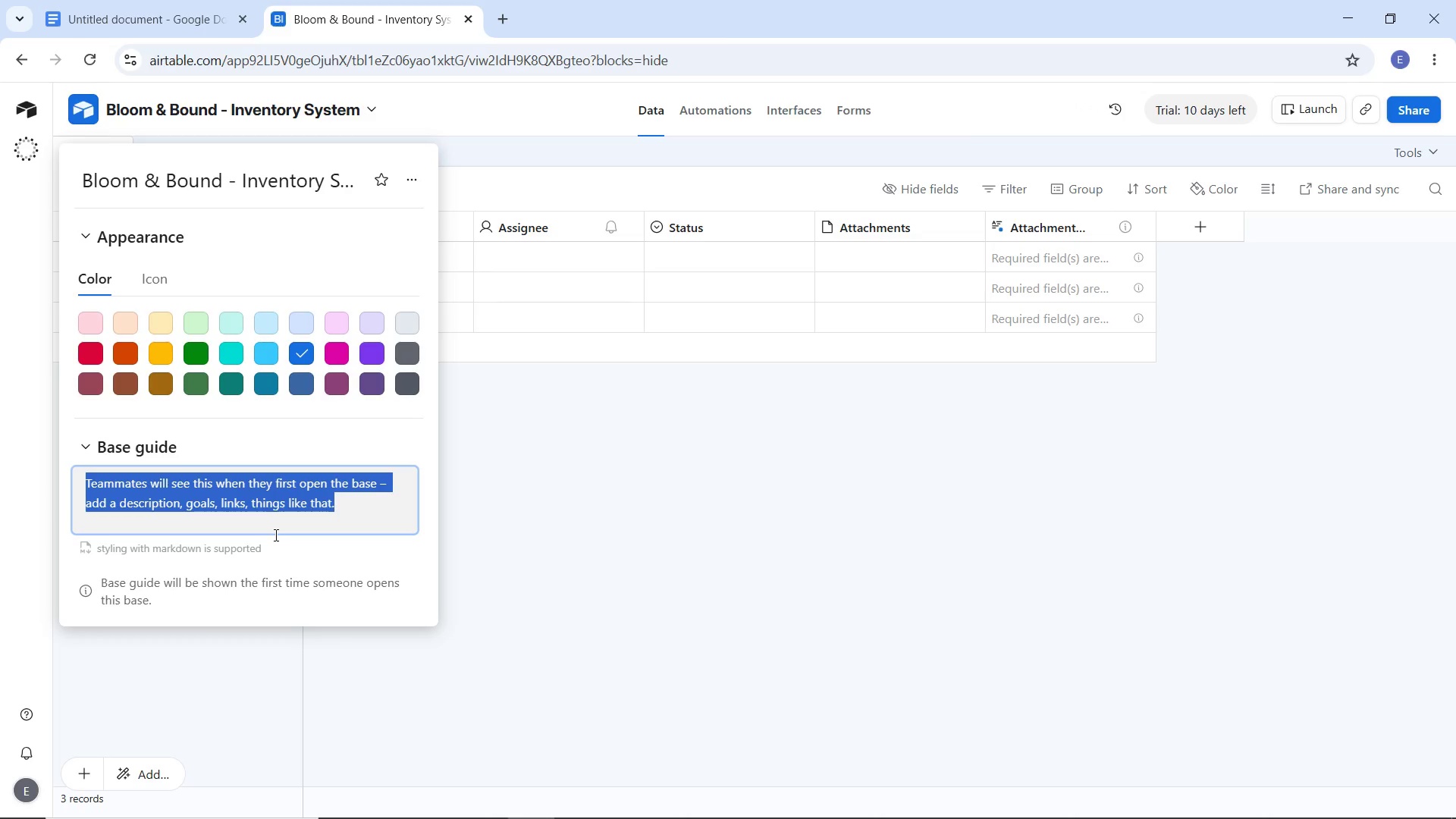 
left_click([480, 522])
 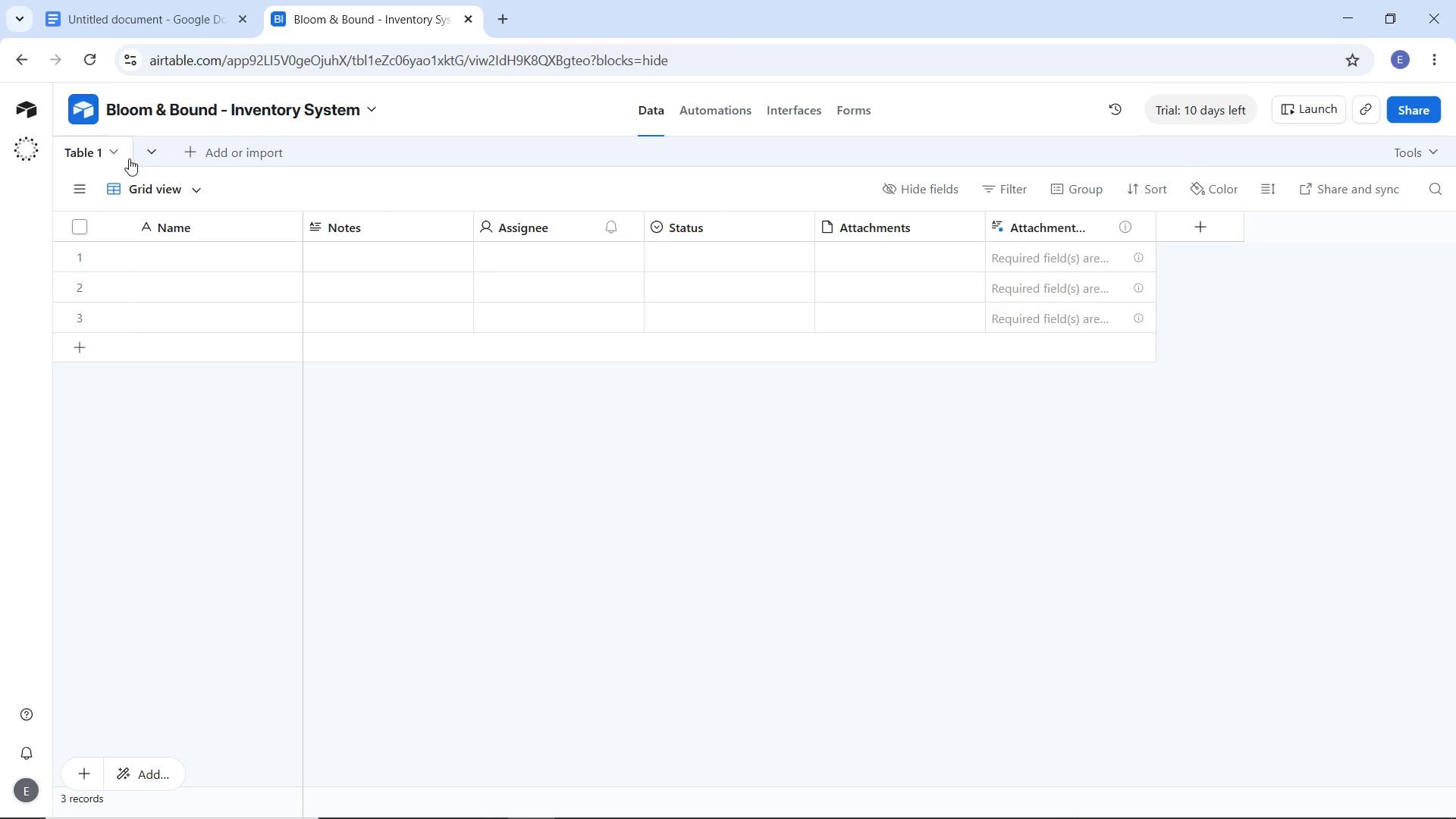 
left_click([190, 152])
 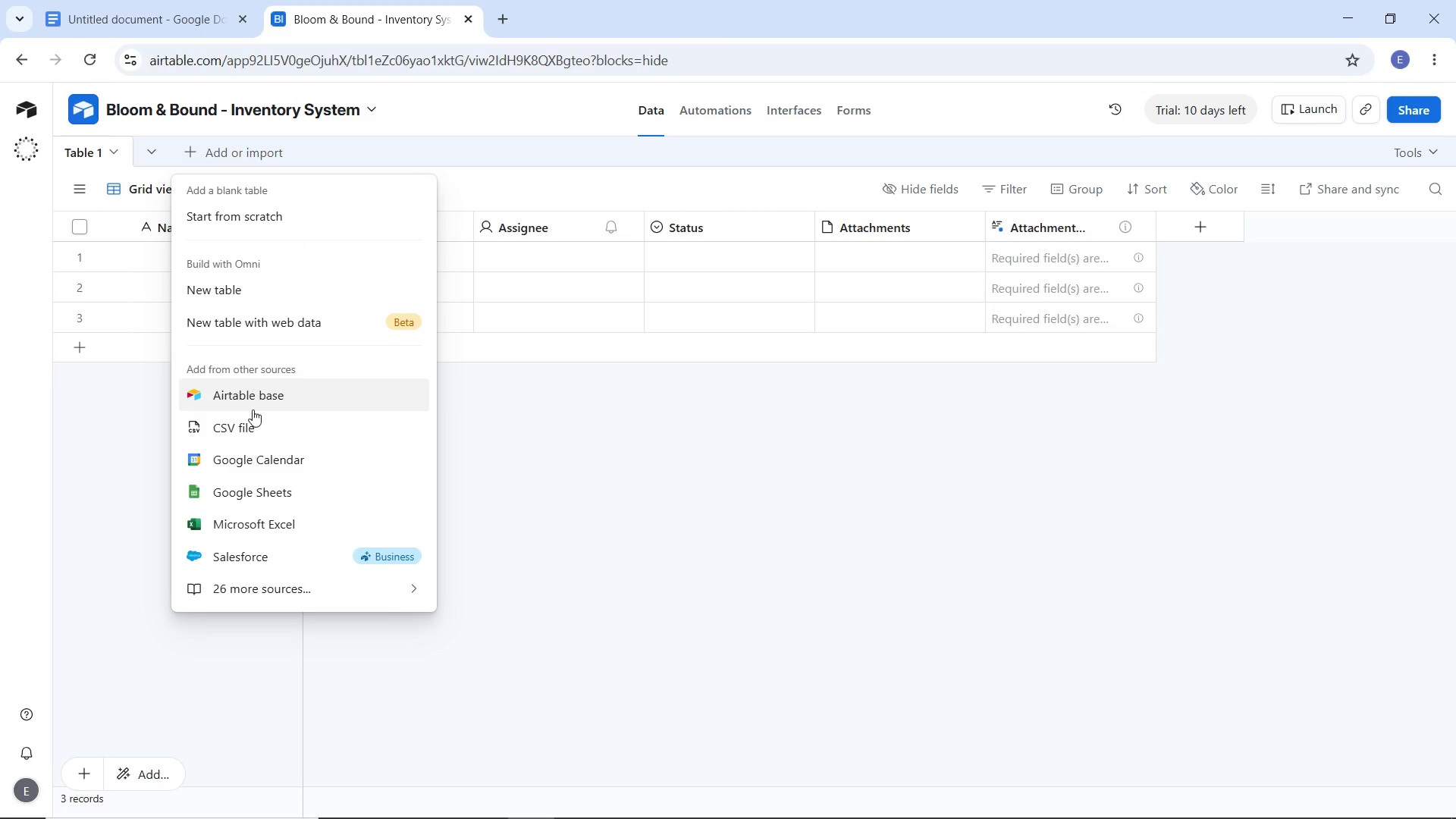 
left_click([251, 429])
 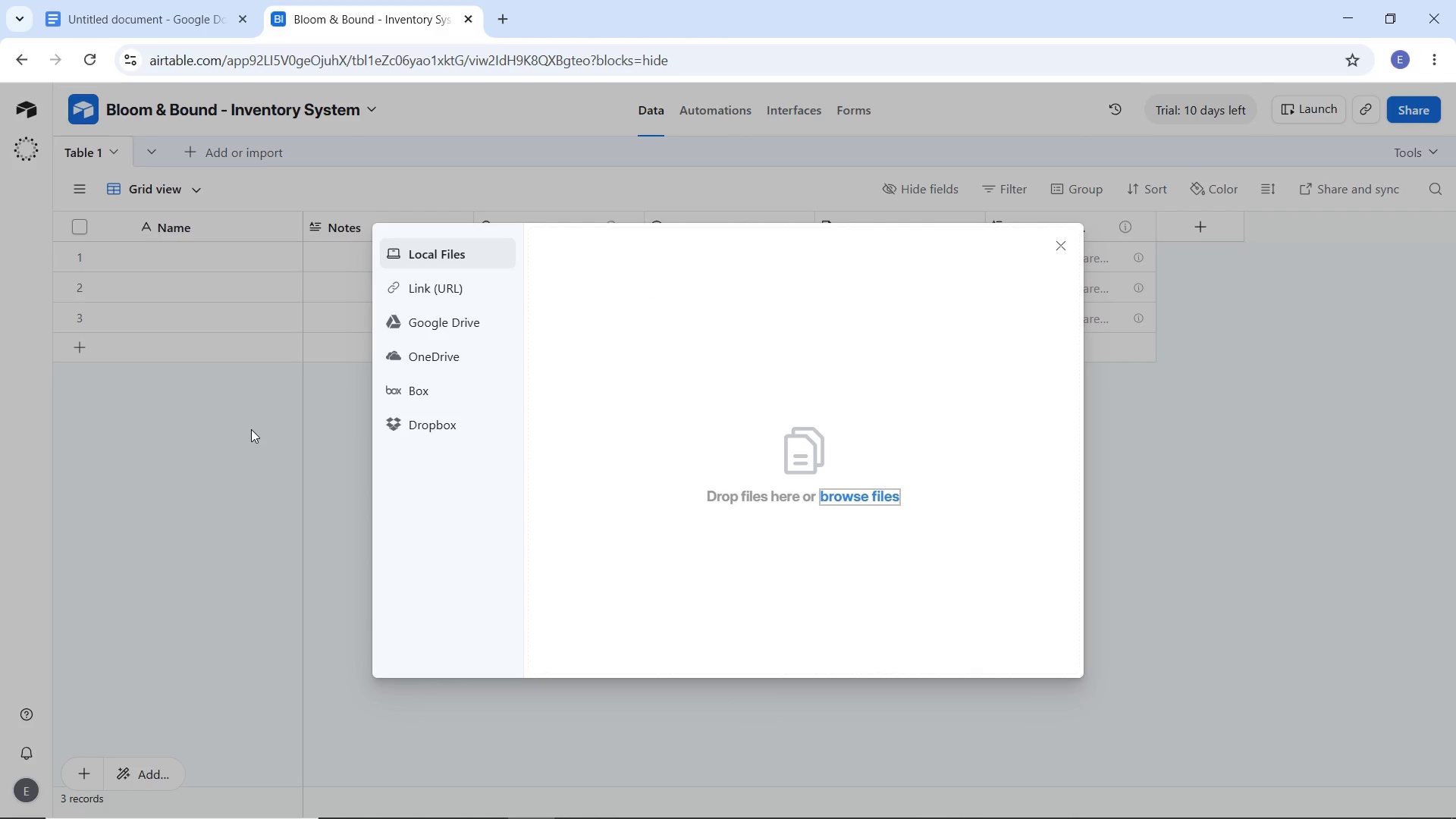 
wait(10.61)
 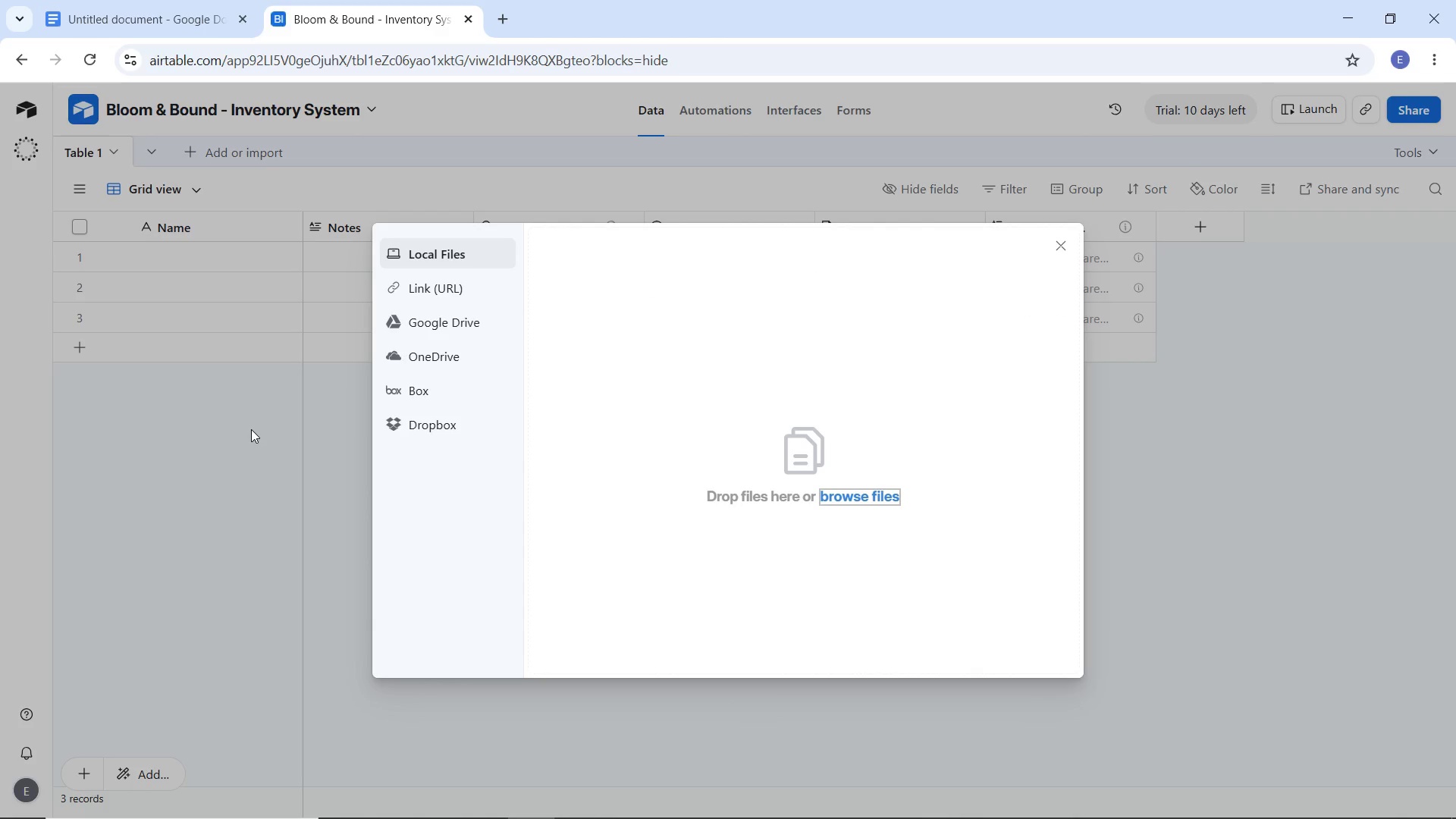 
left_click([1066, 241])
 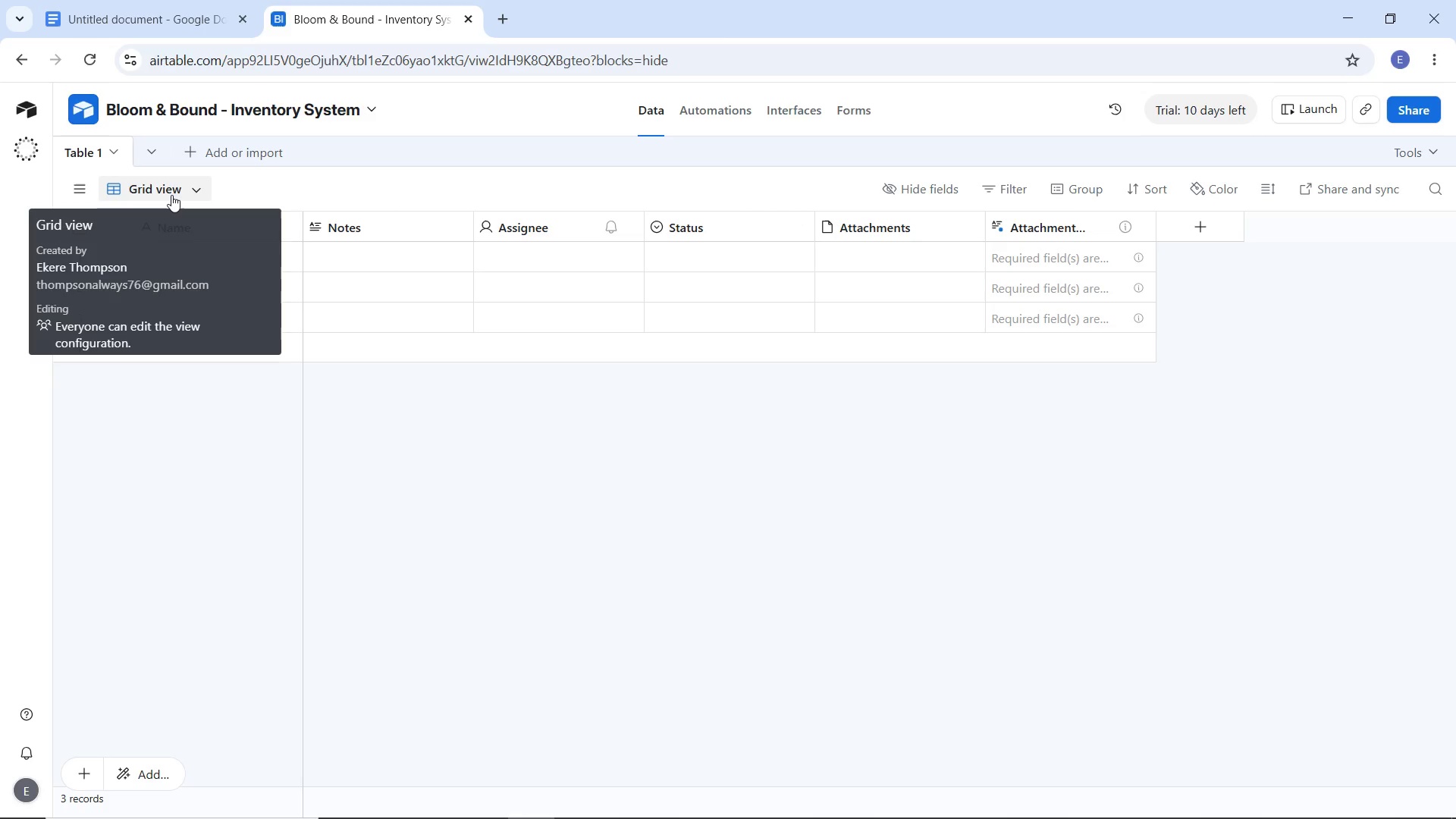 
wait(14.84)
 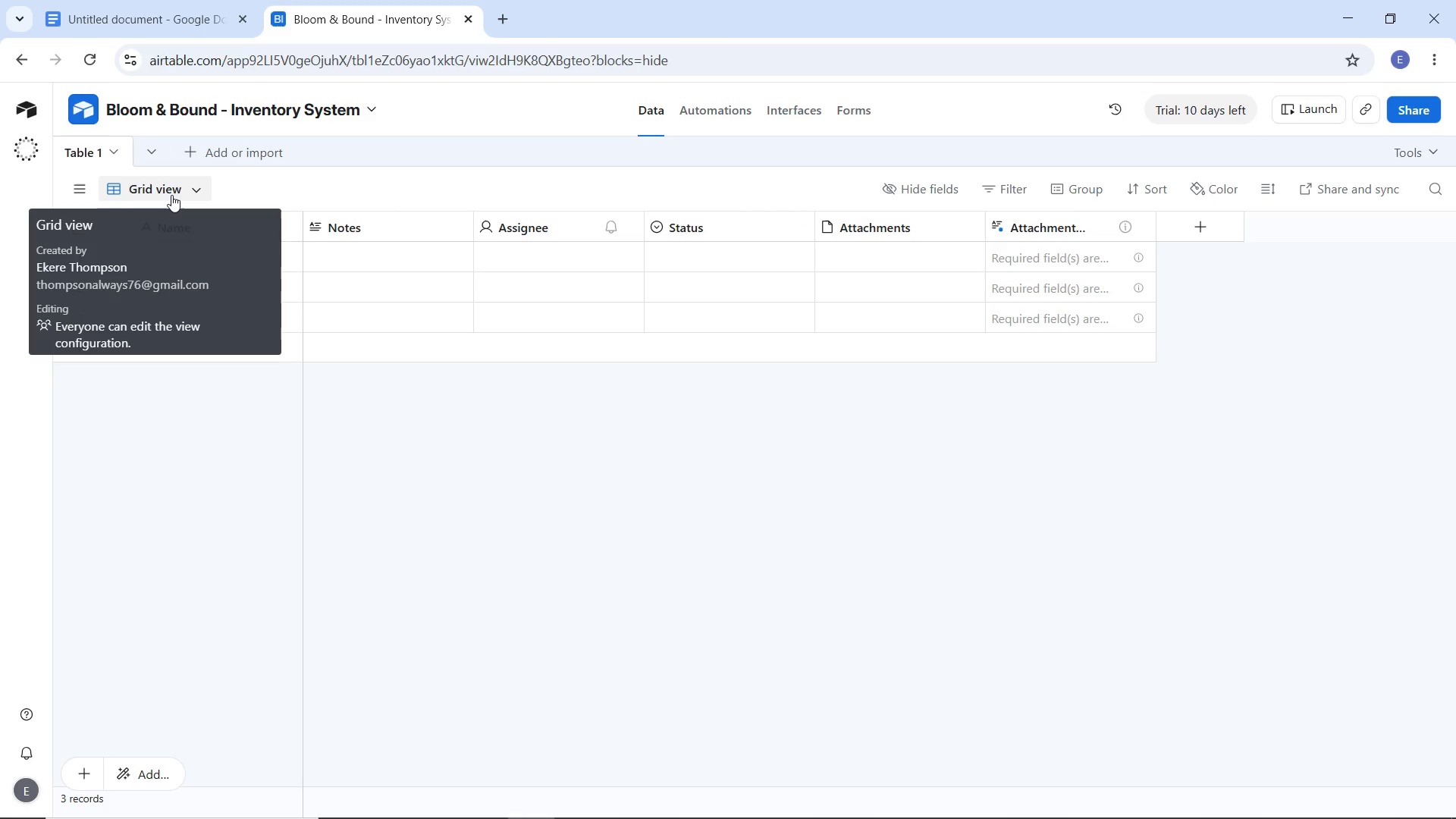 
double_click([95, 151])
 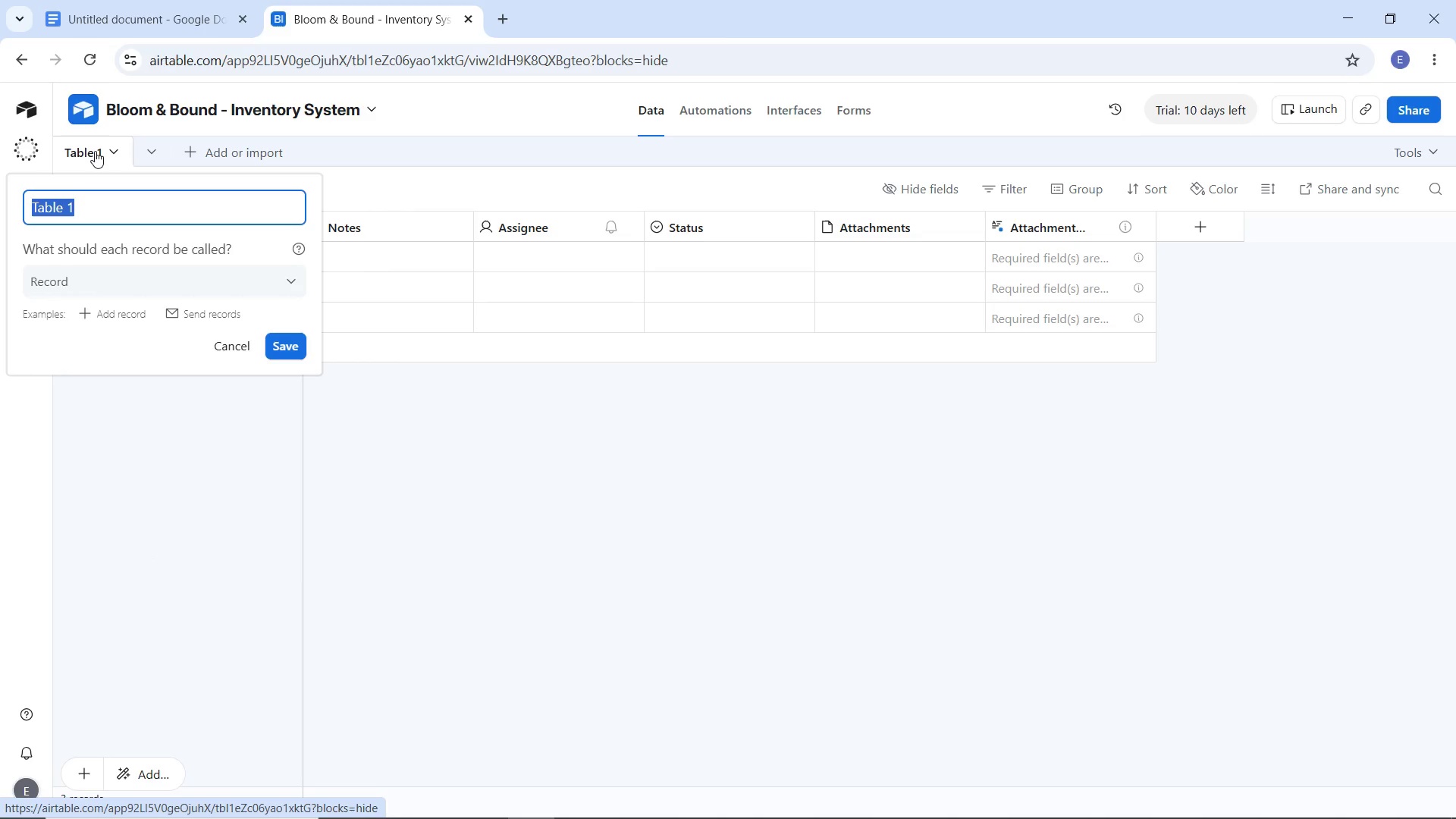 
type(Components ())
 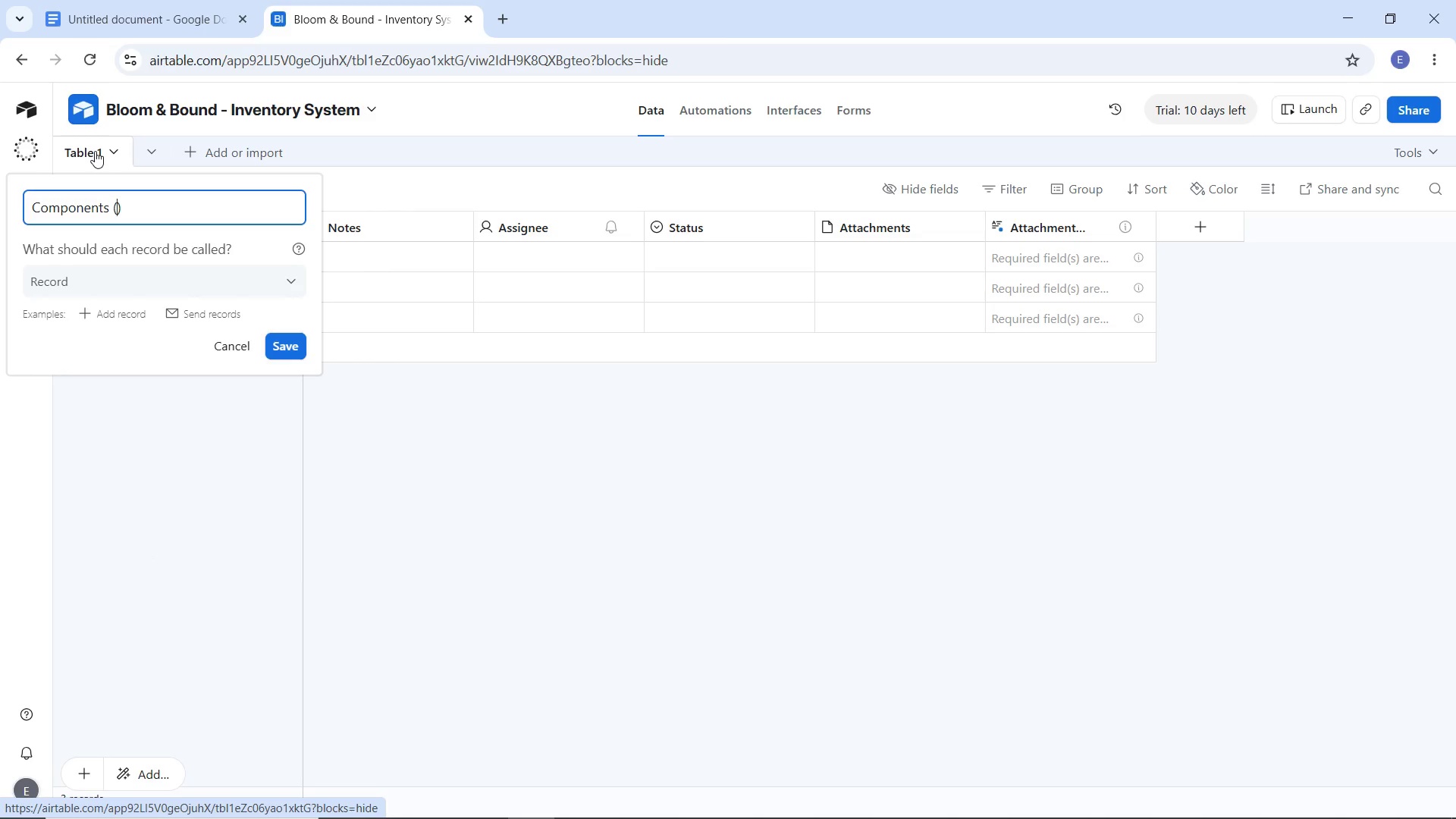 
key(ArrowLeft)
 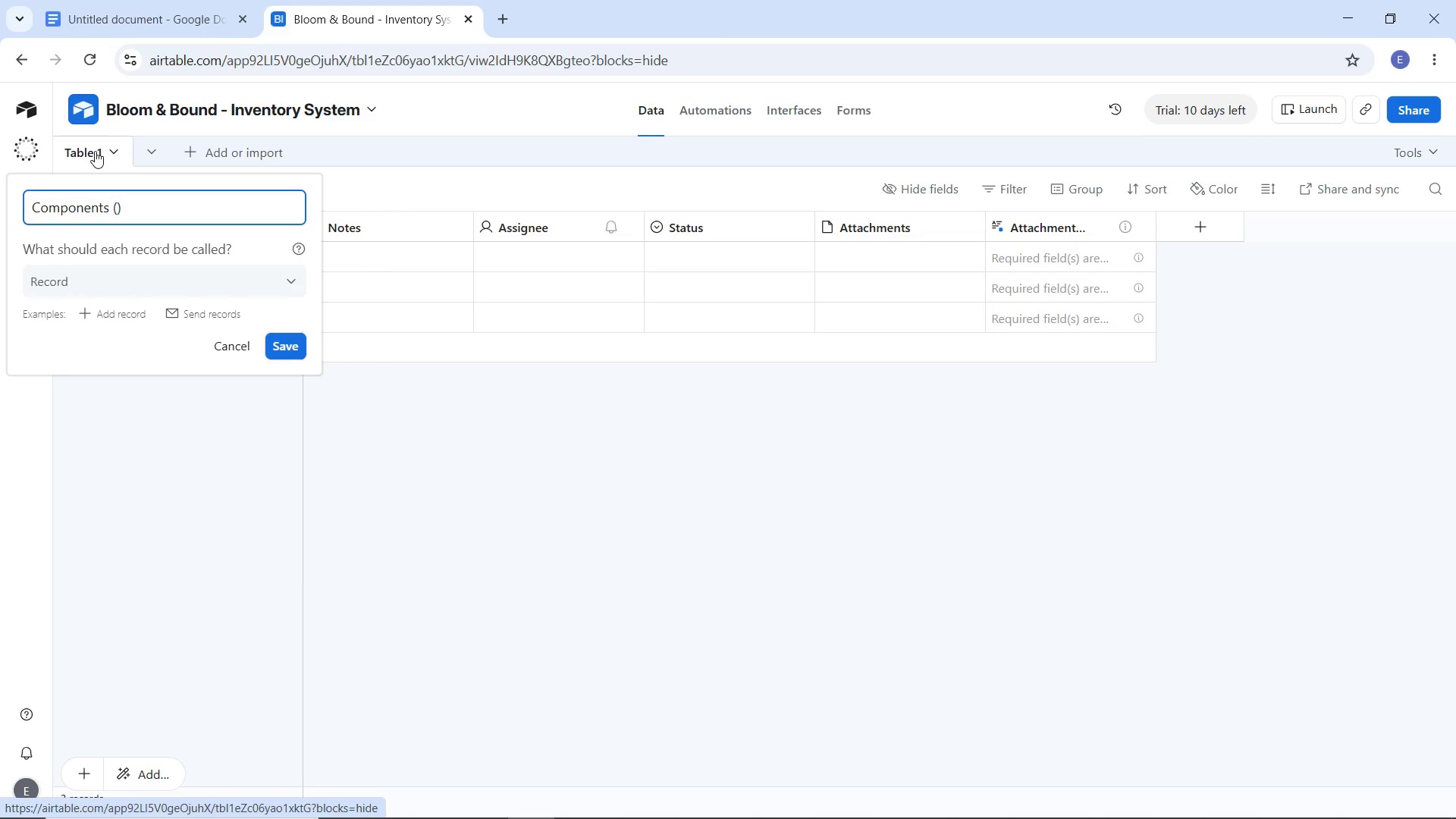 
type(Raw Materials)
 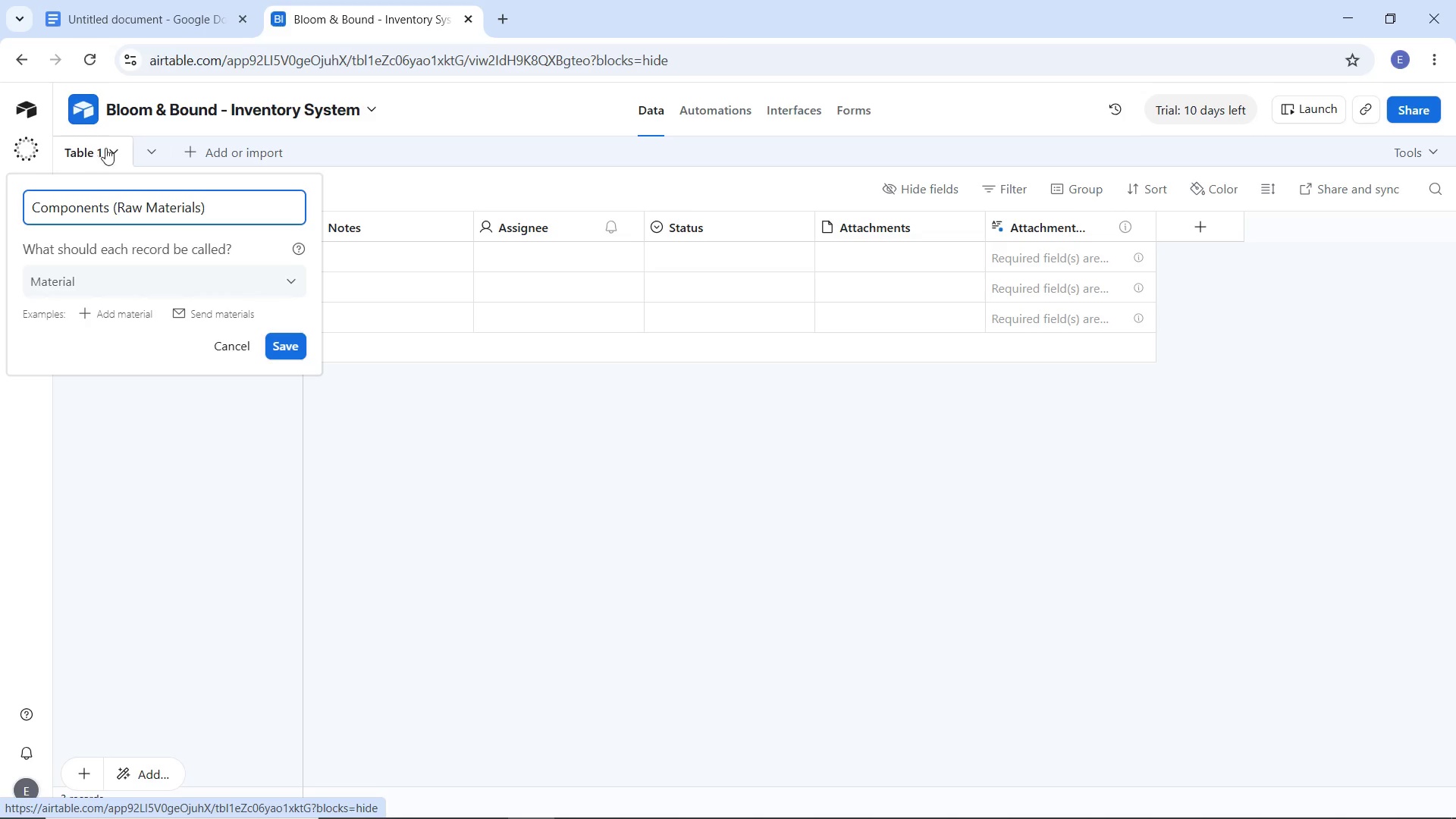 
left_click([359, 404])
 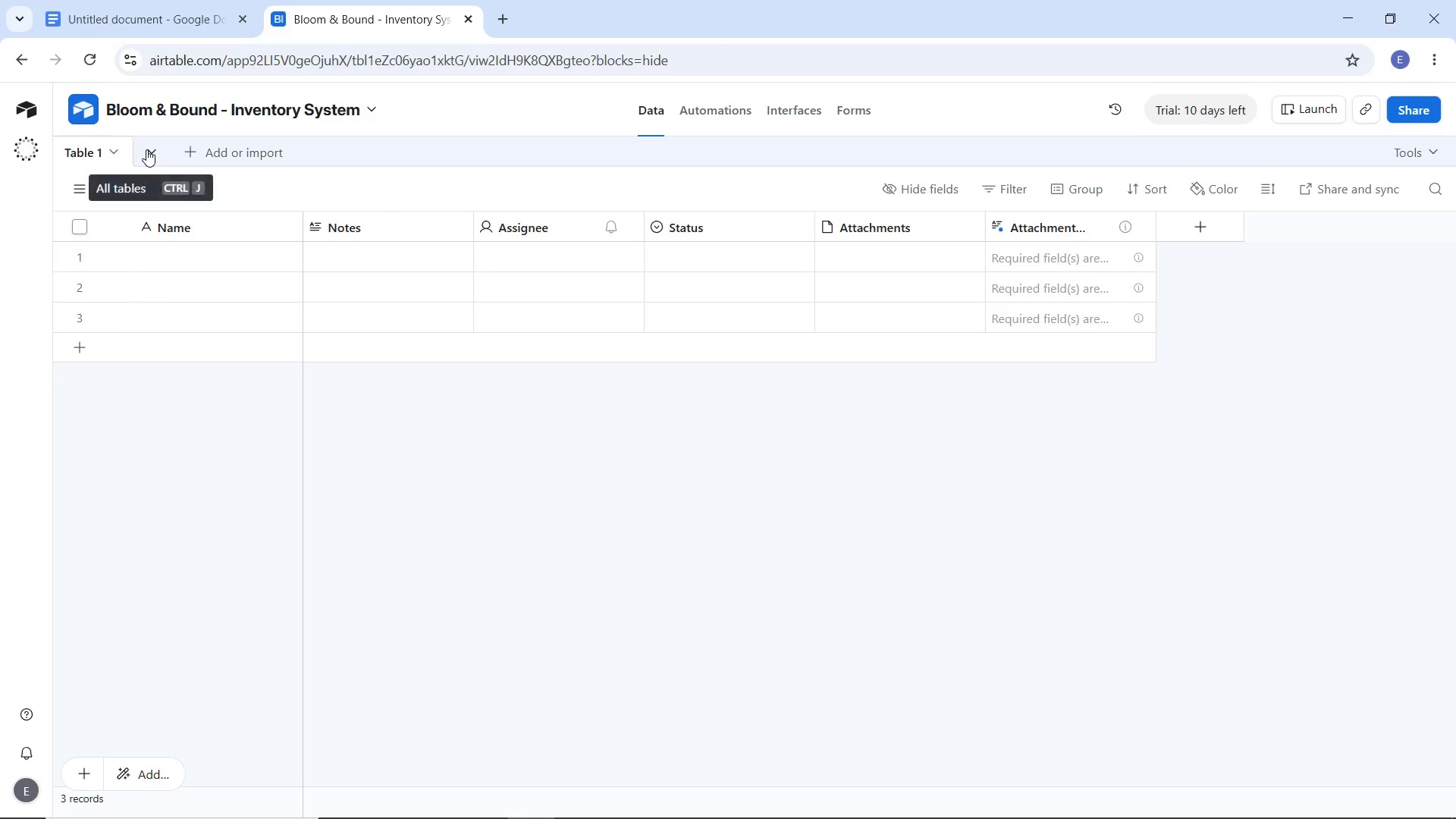 
left_click([146, 149])
 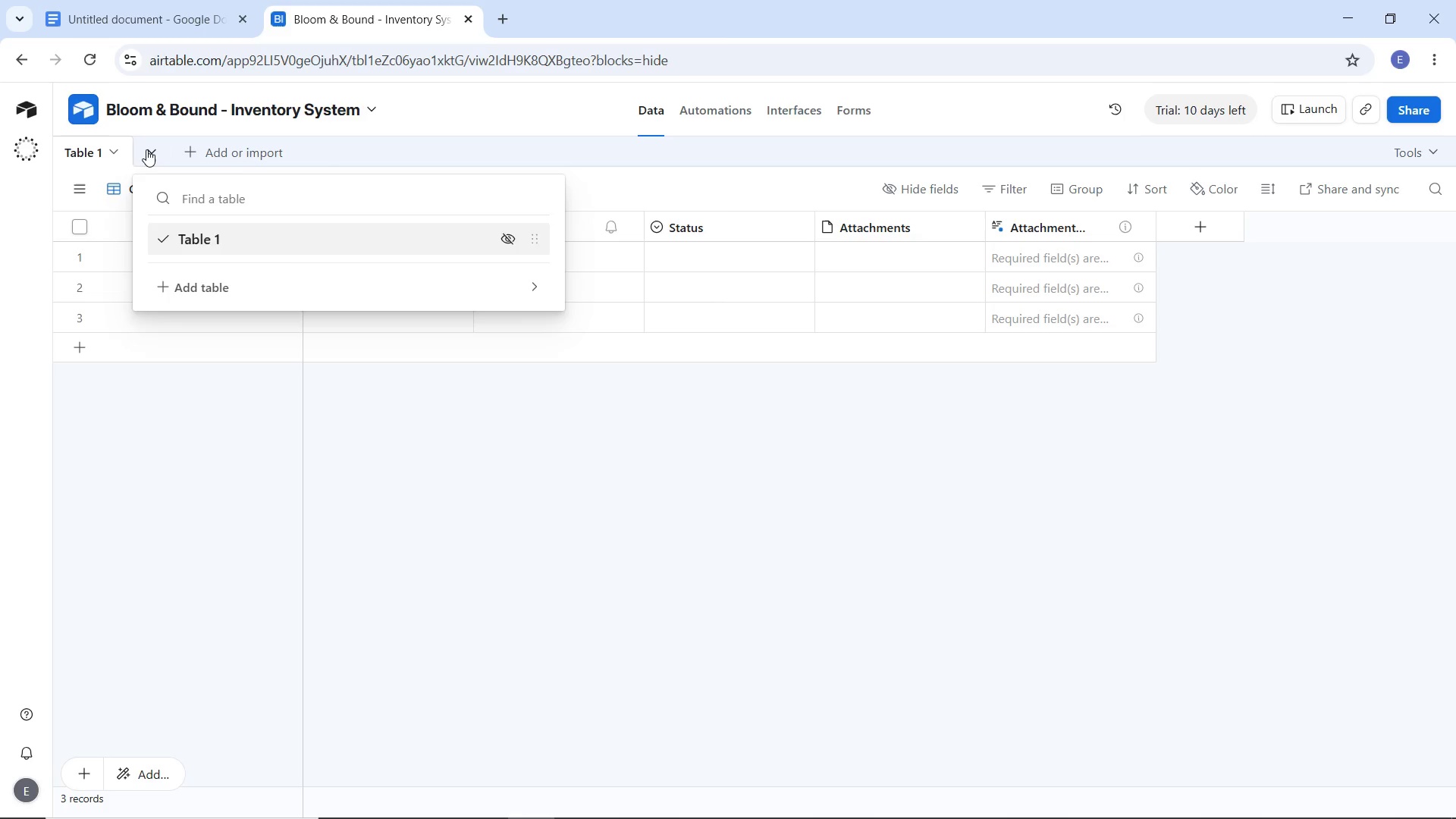 
left_click([146, 149])
 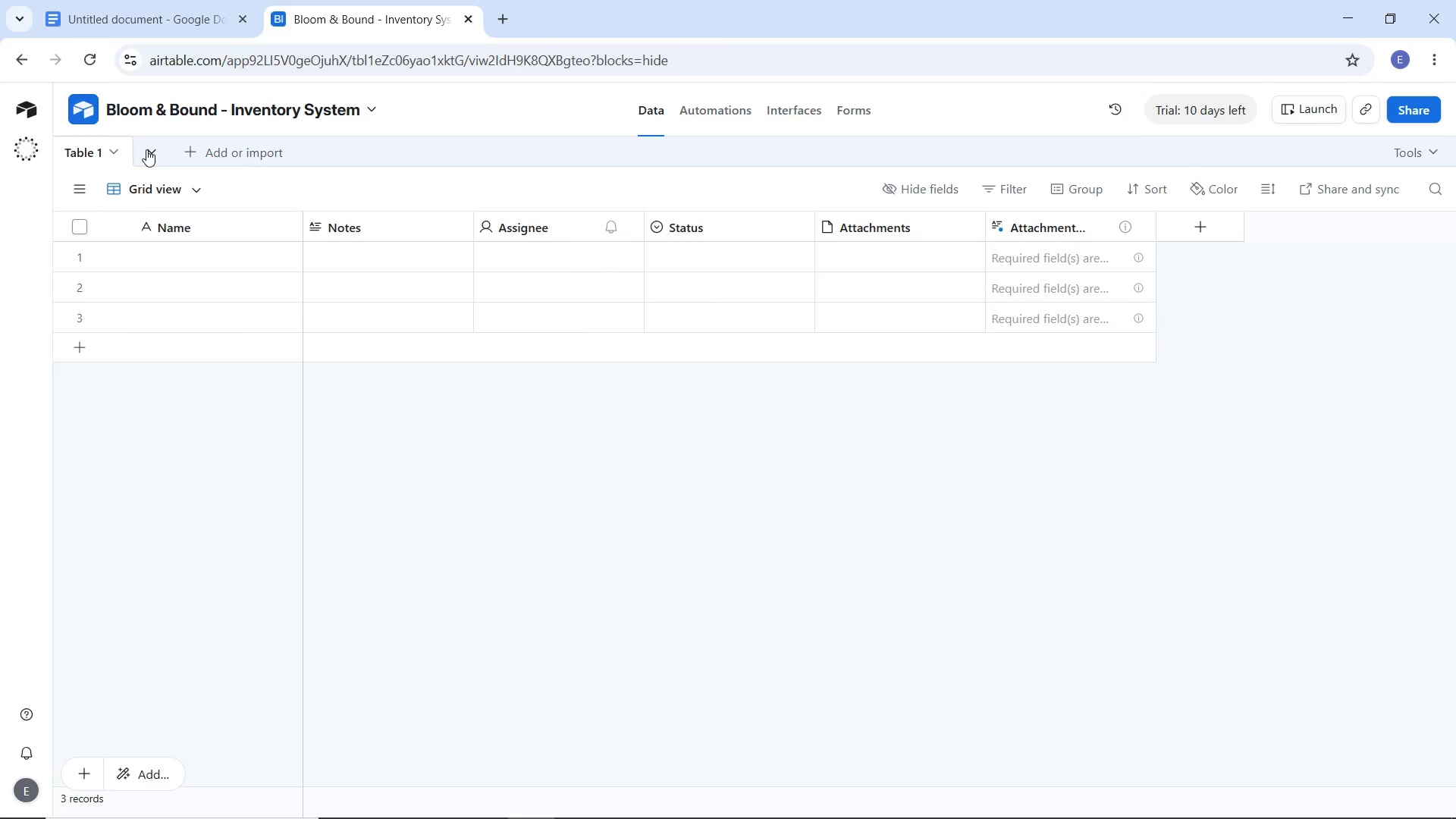 
left_click([146, 149])
 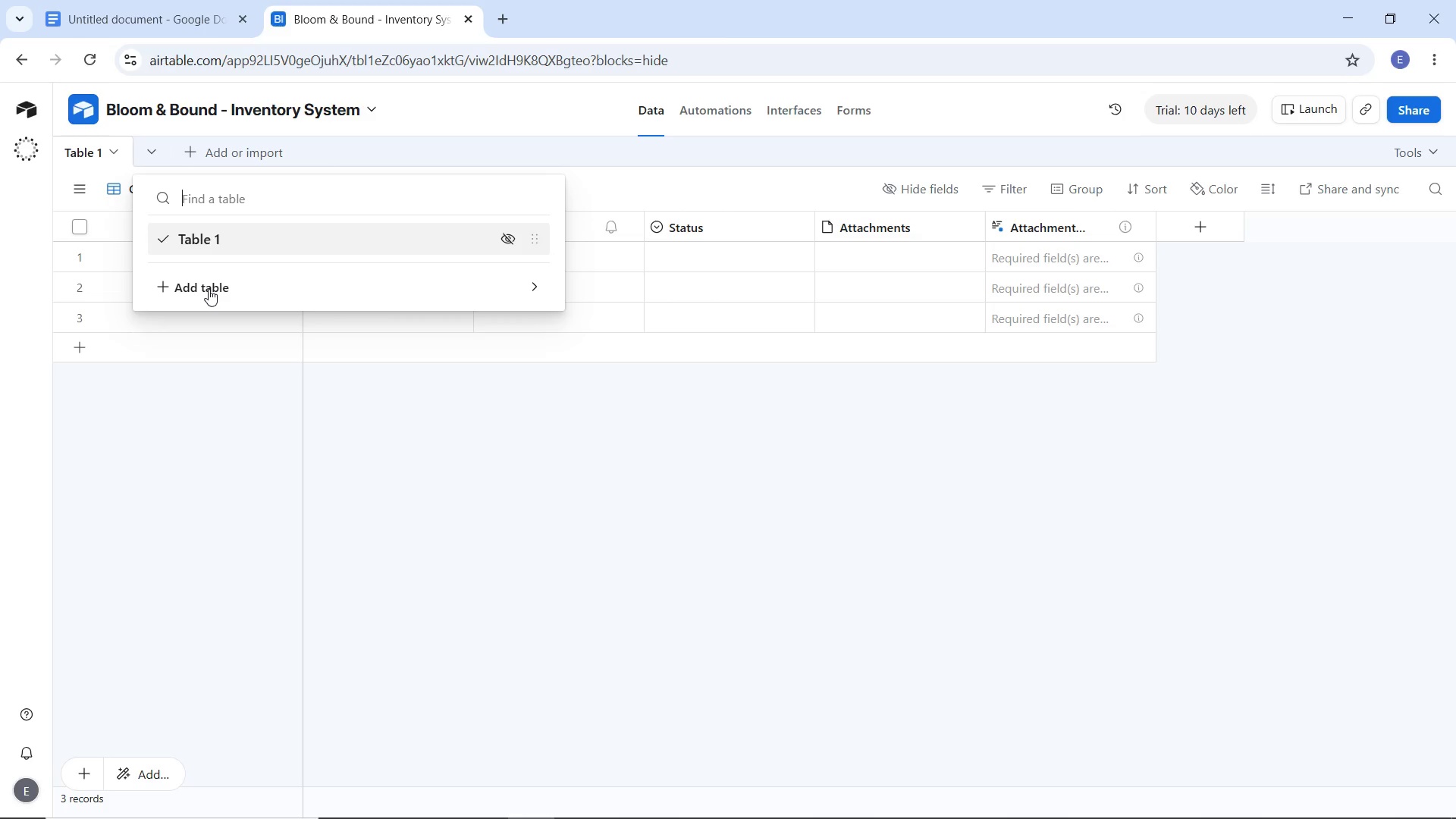 
left_click([209, 289])
 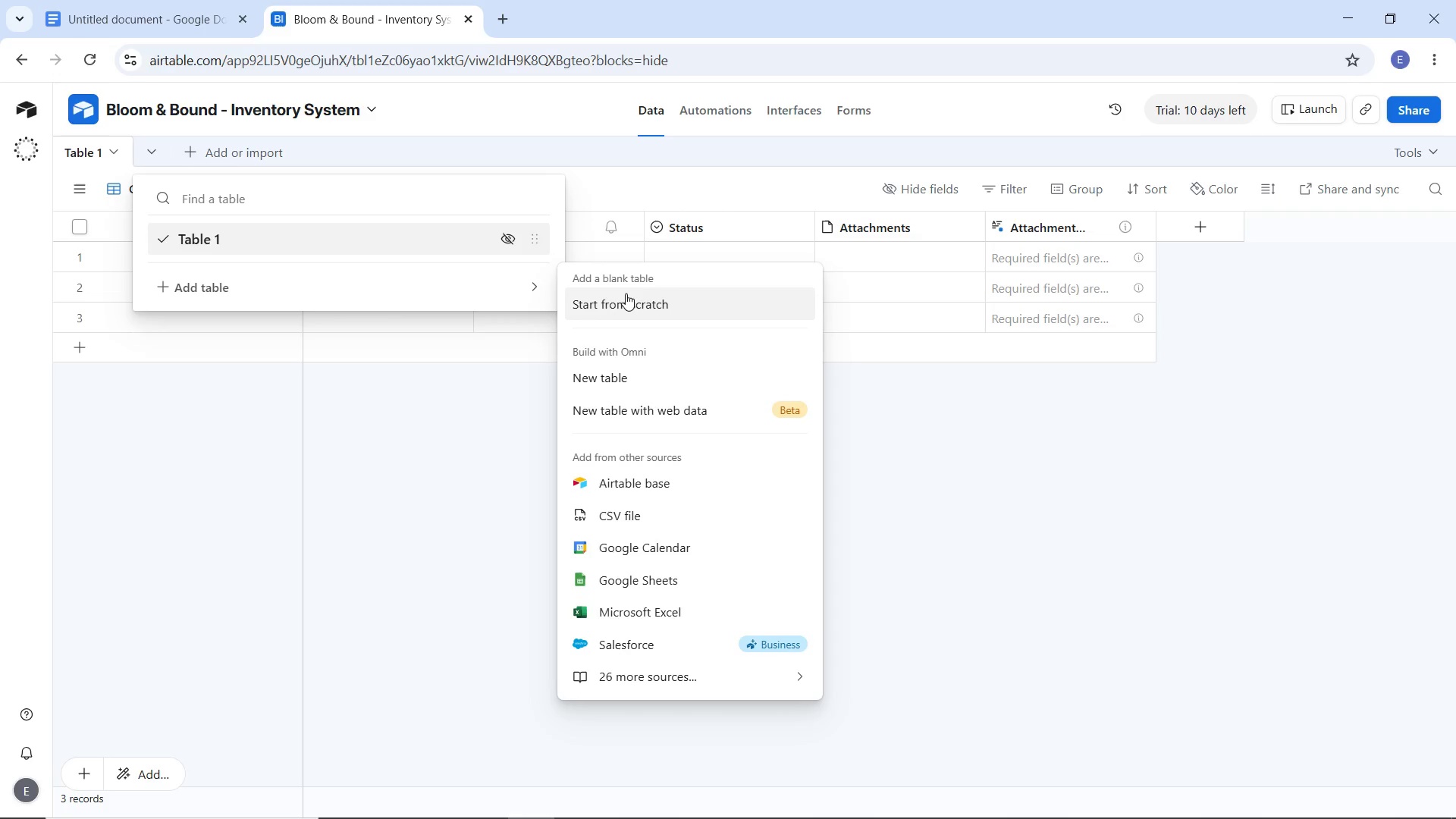 
left_click([631, 293])
 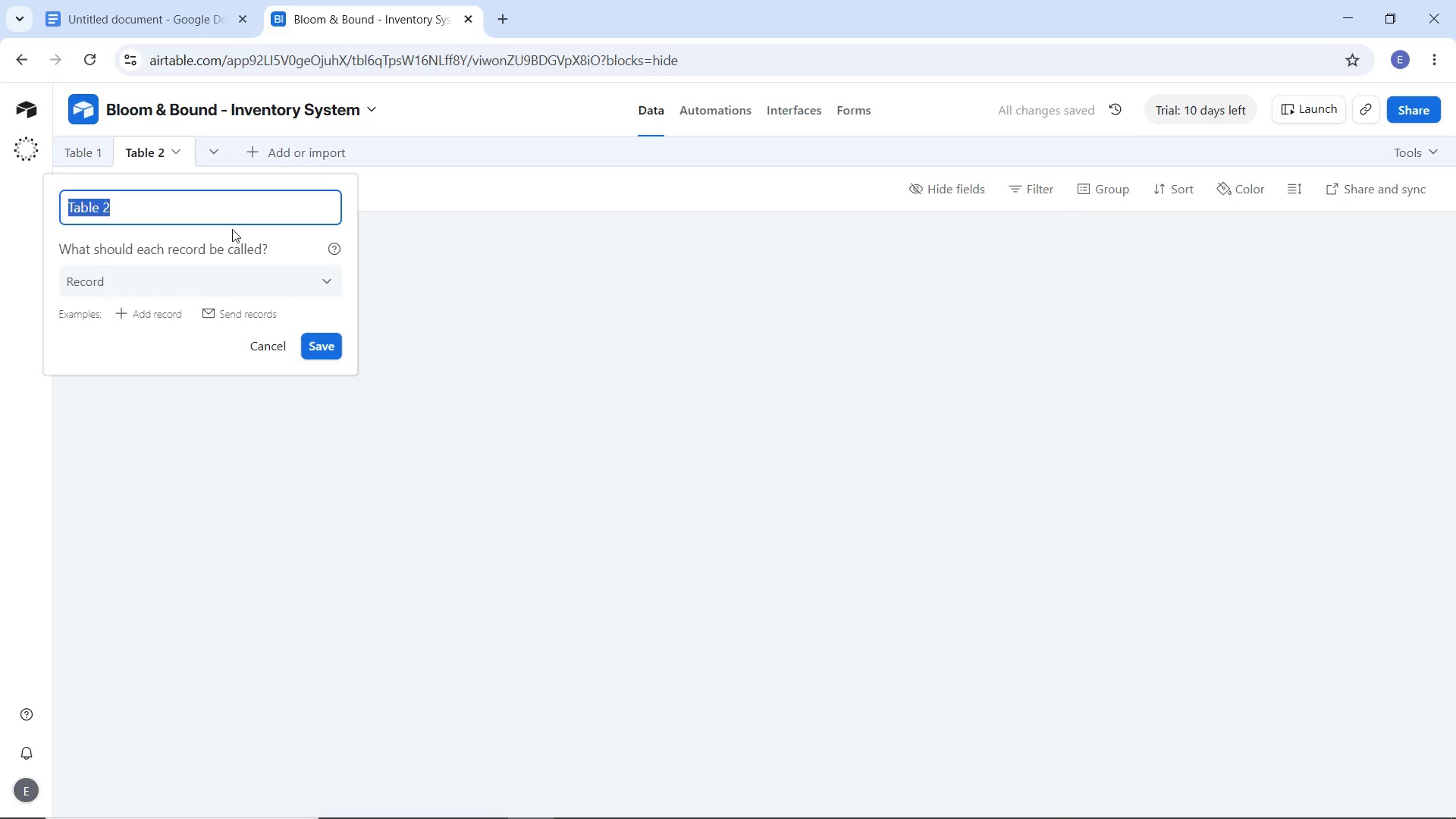 
type(Suppliers)
 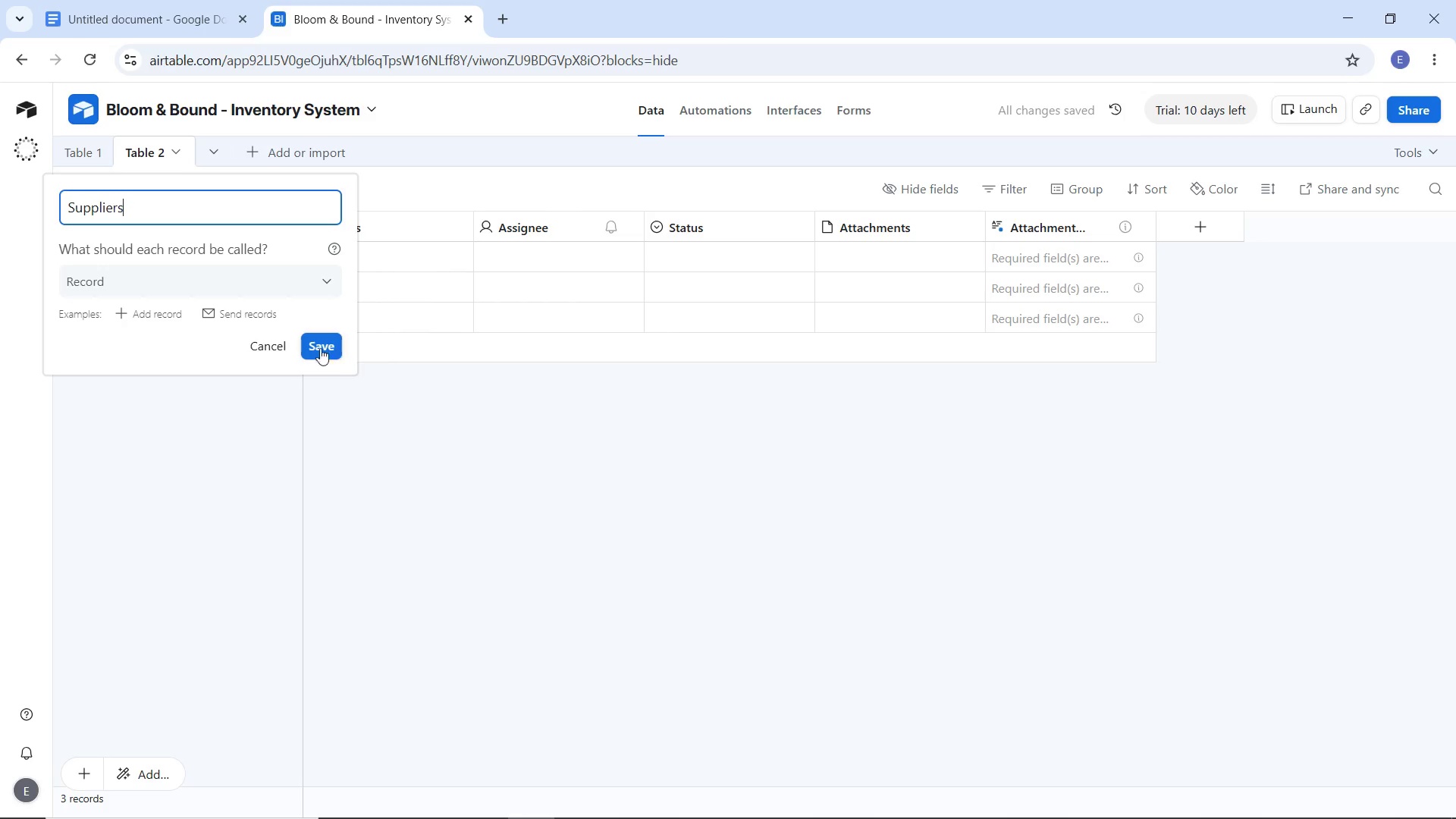 
left_click([311, 346])
 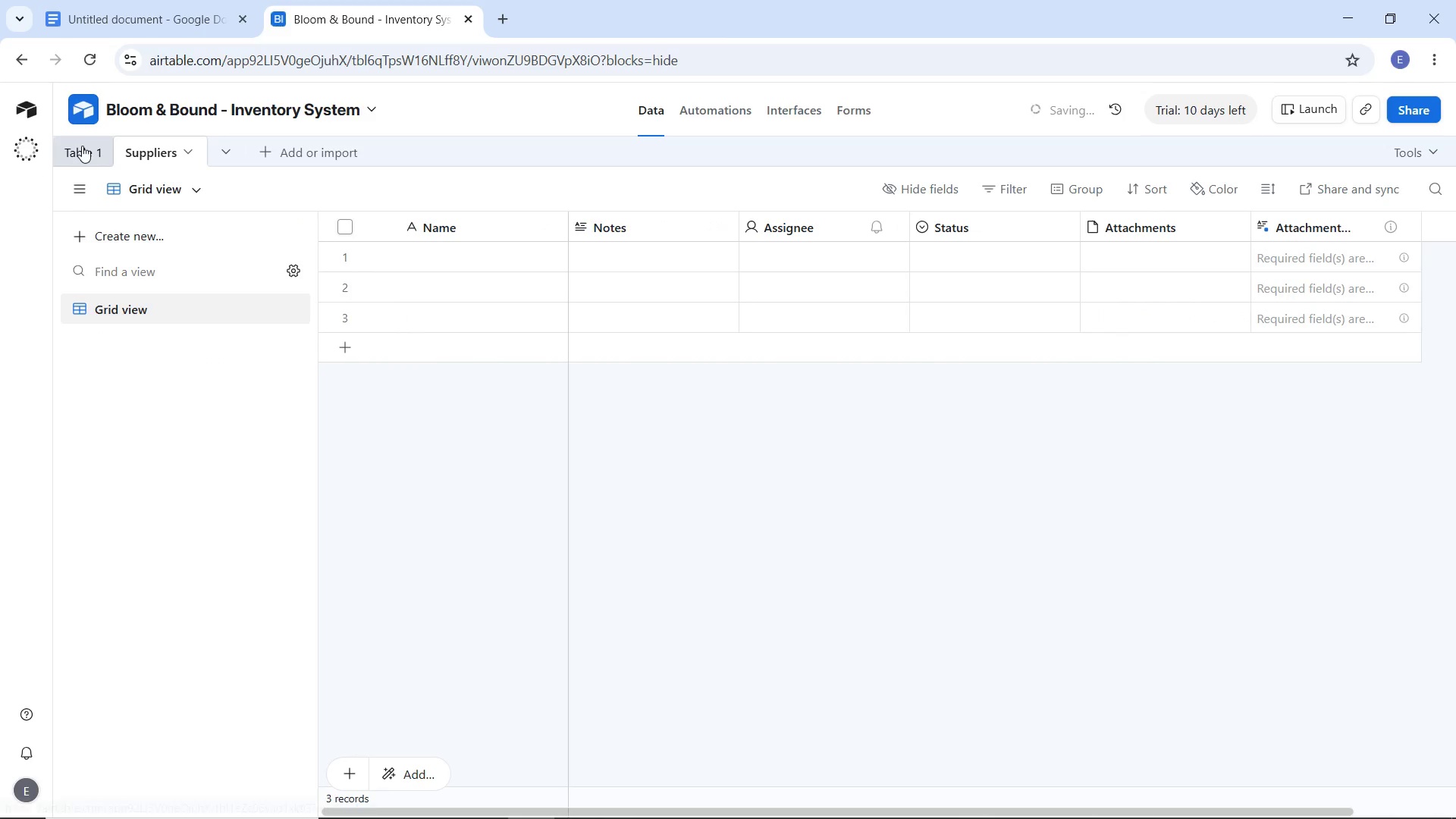 
double_click([82, 146])
 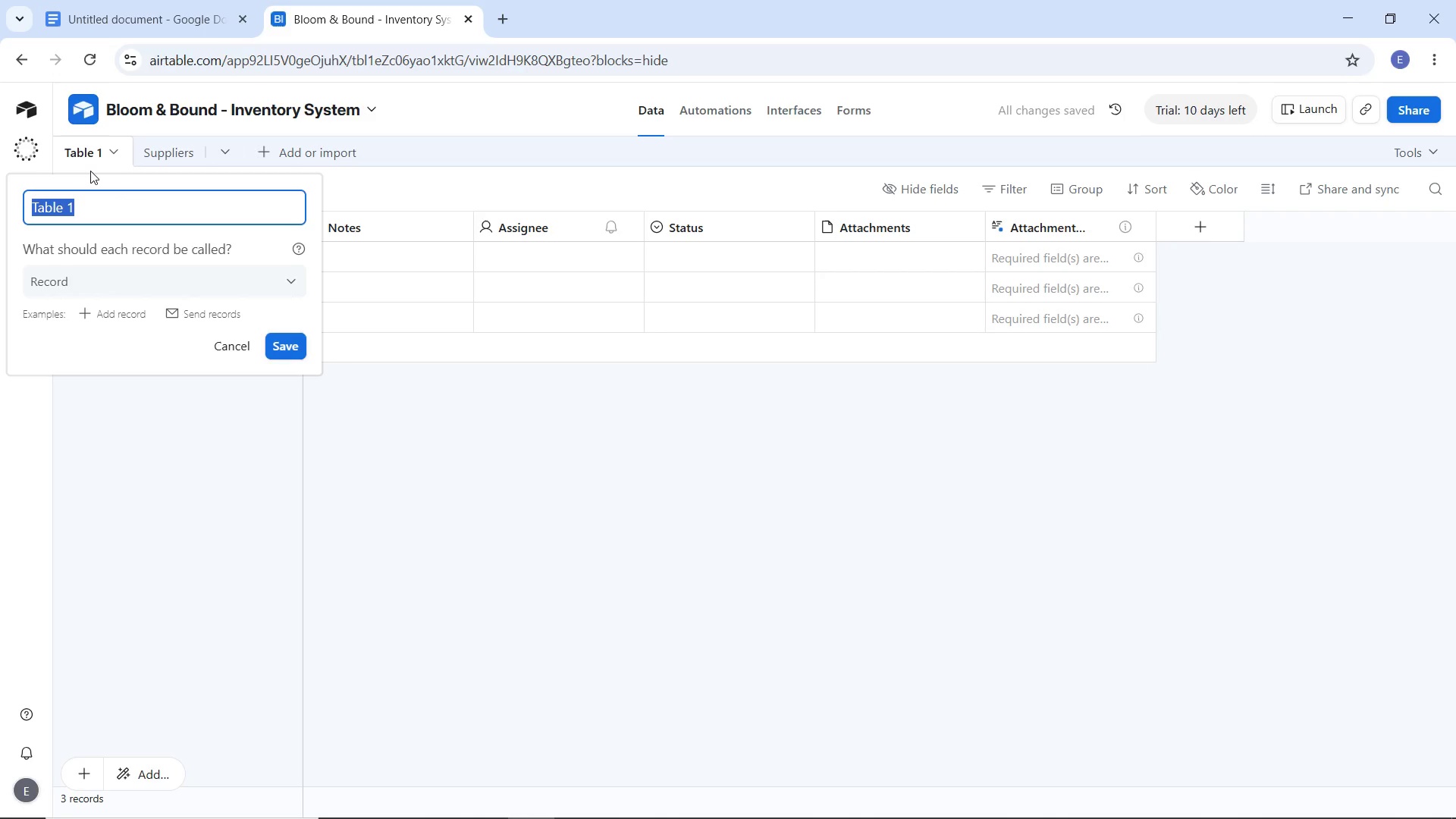 
type(Componets)
key(Backspace)
key(Backspace)
key(Backspace)
key(Backspace)
type(nenr)
key(Backspace)
type(ts ())
 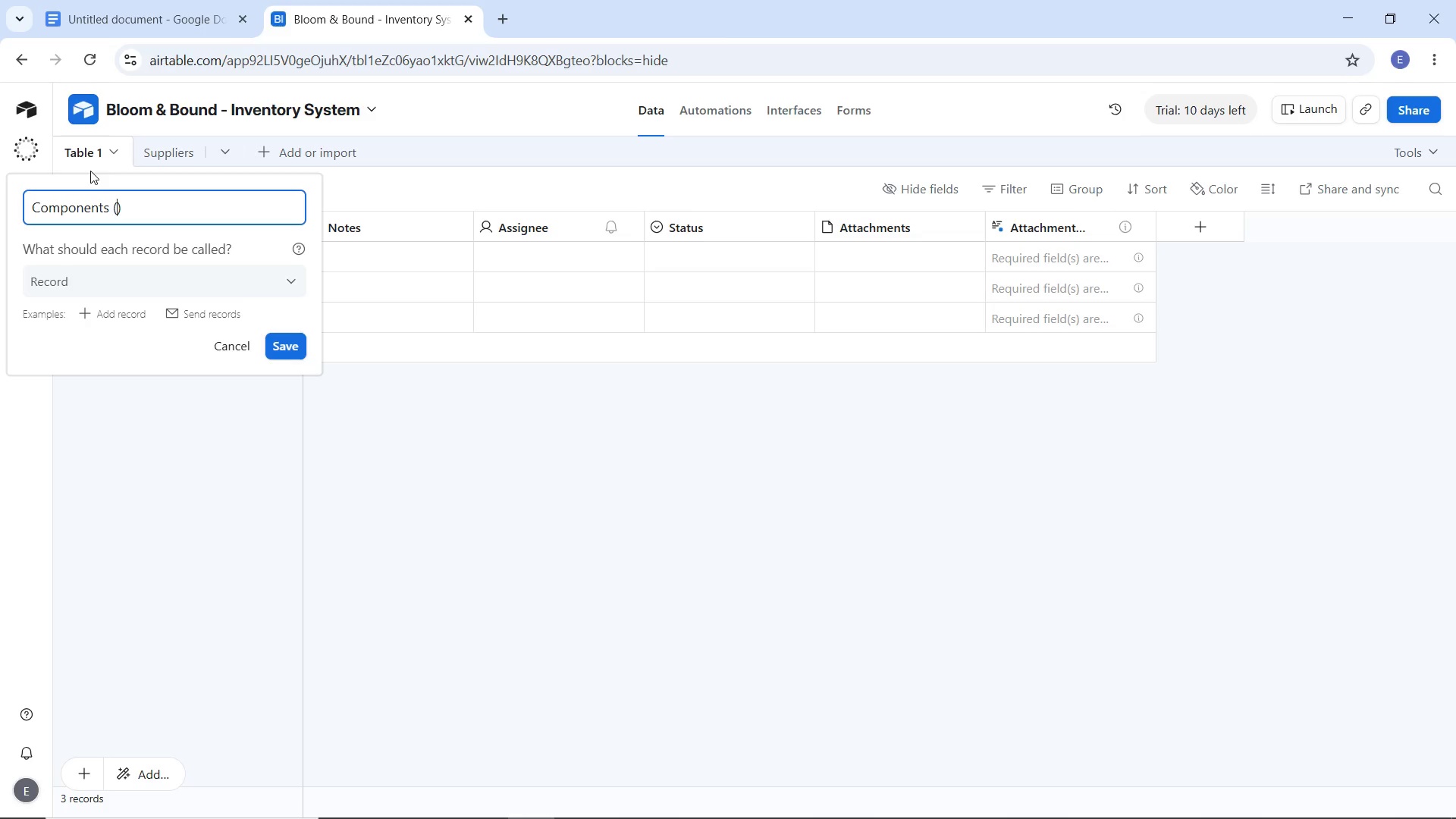 
key(ArrowLeft)
 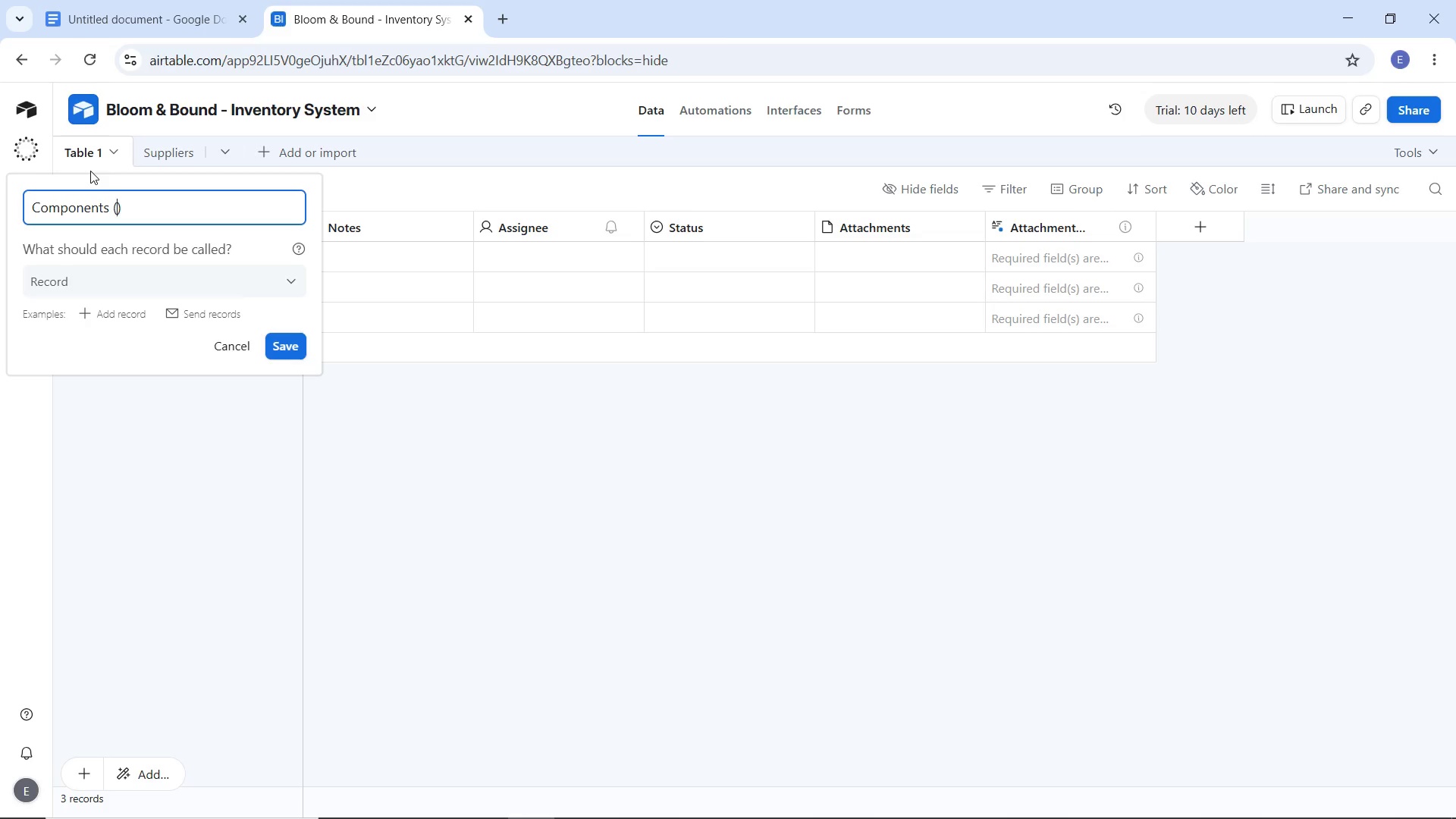 
type(Rw)
key(Backspace)
type(aw Materials)
 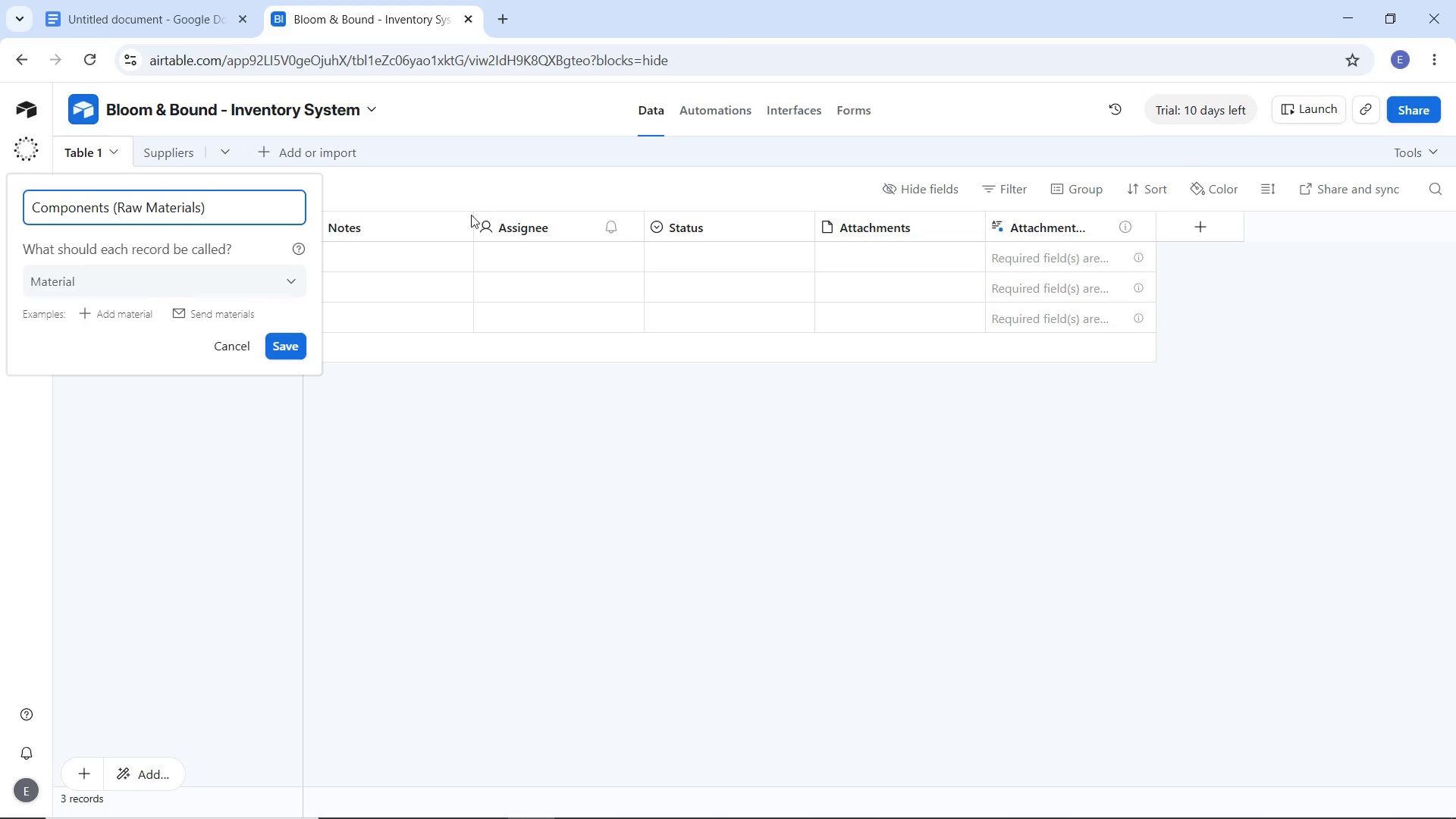 
left_click([287, 348])
 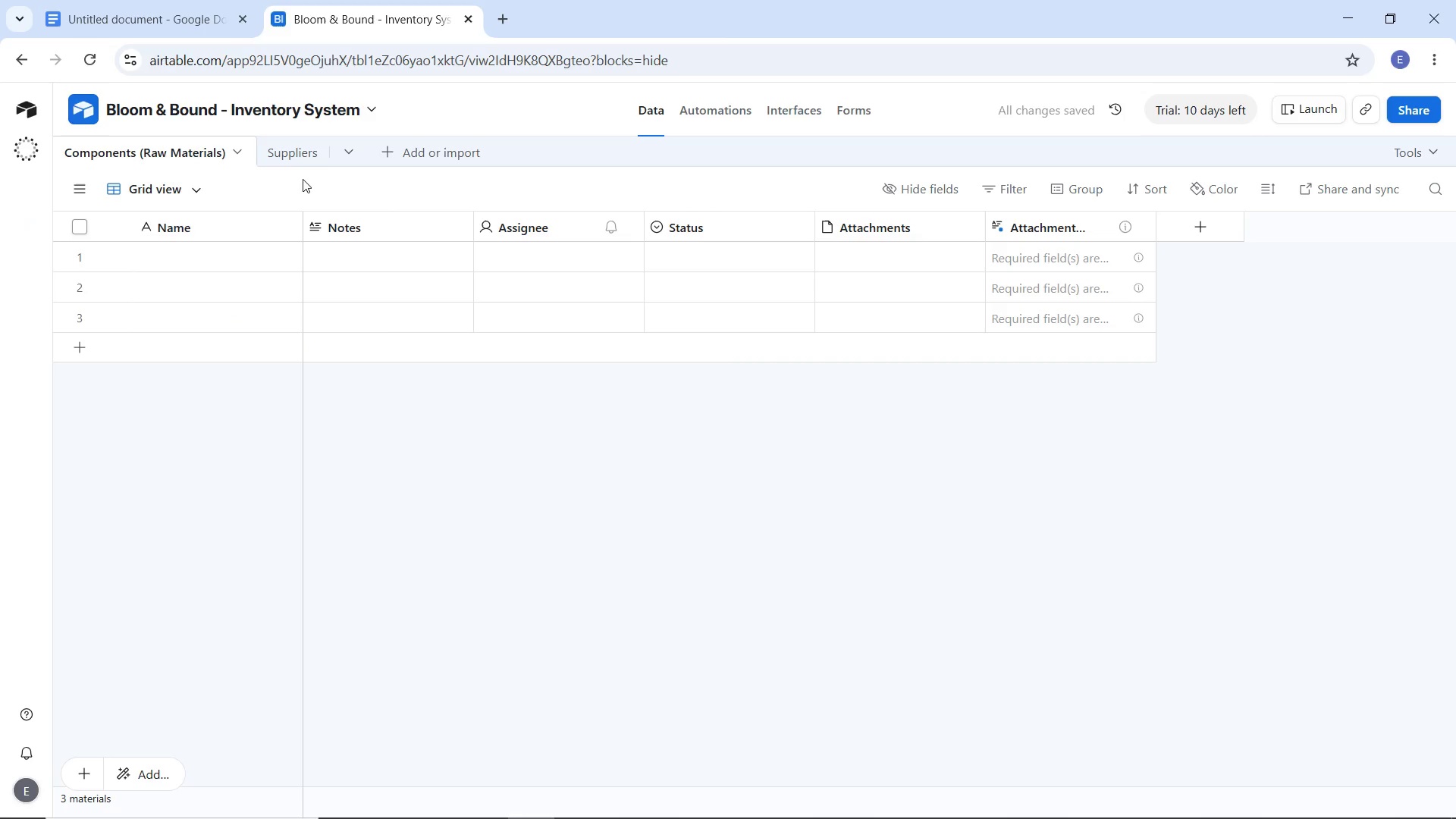 
left_click([350, 149])
 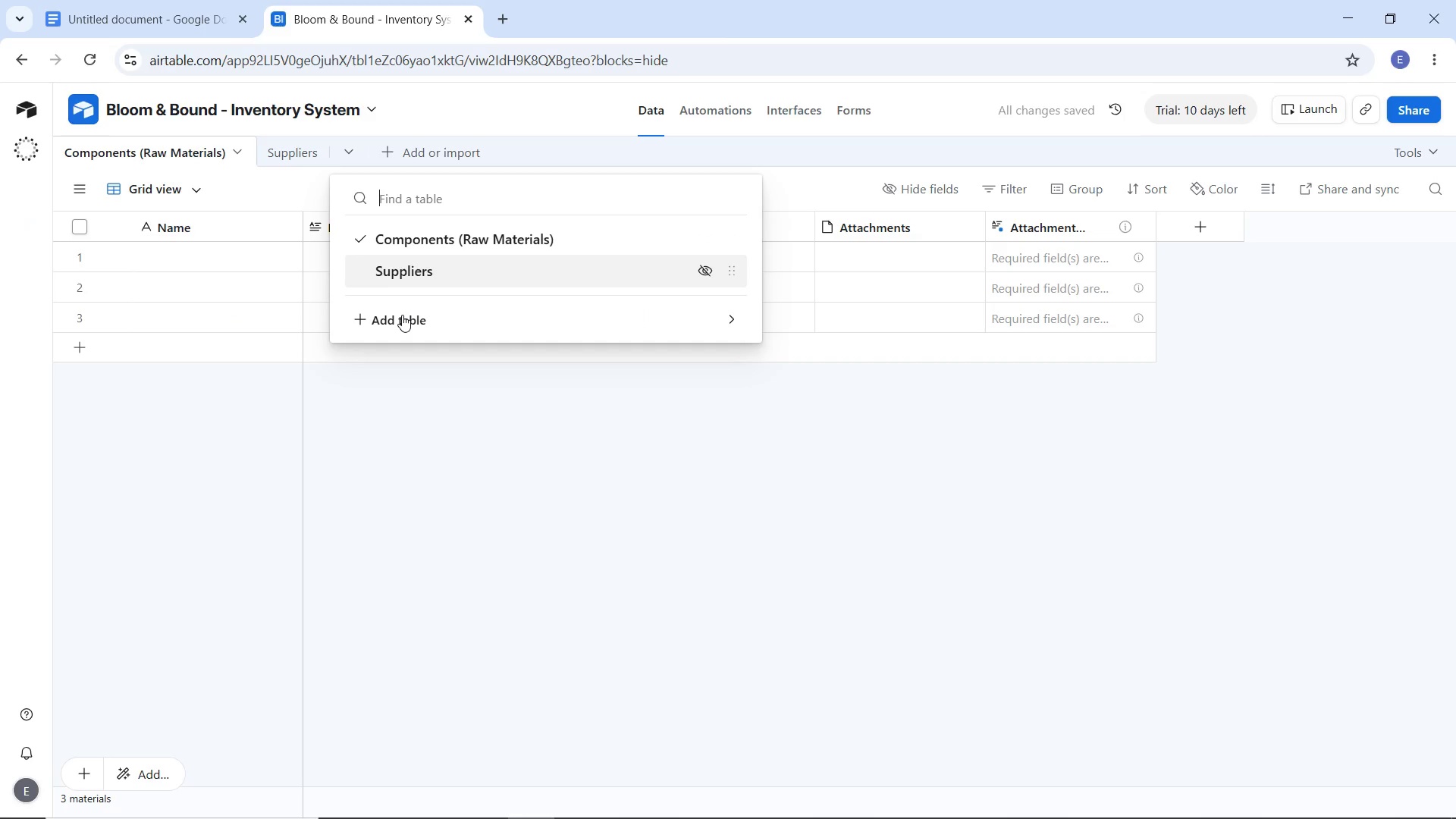 
left_click([402, 315])
 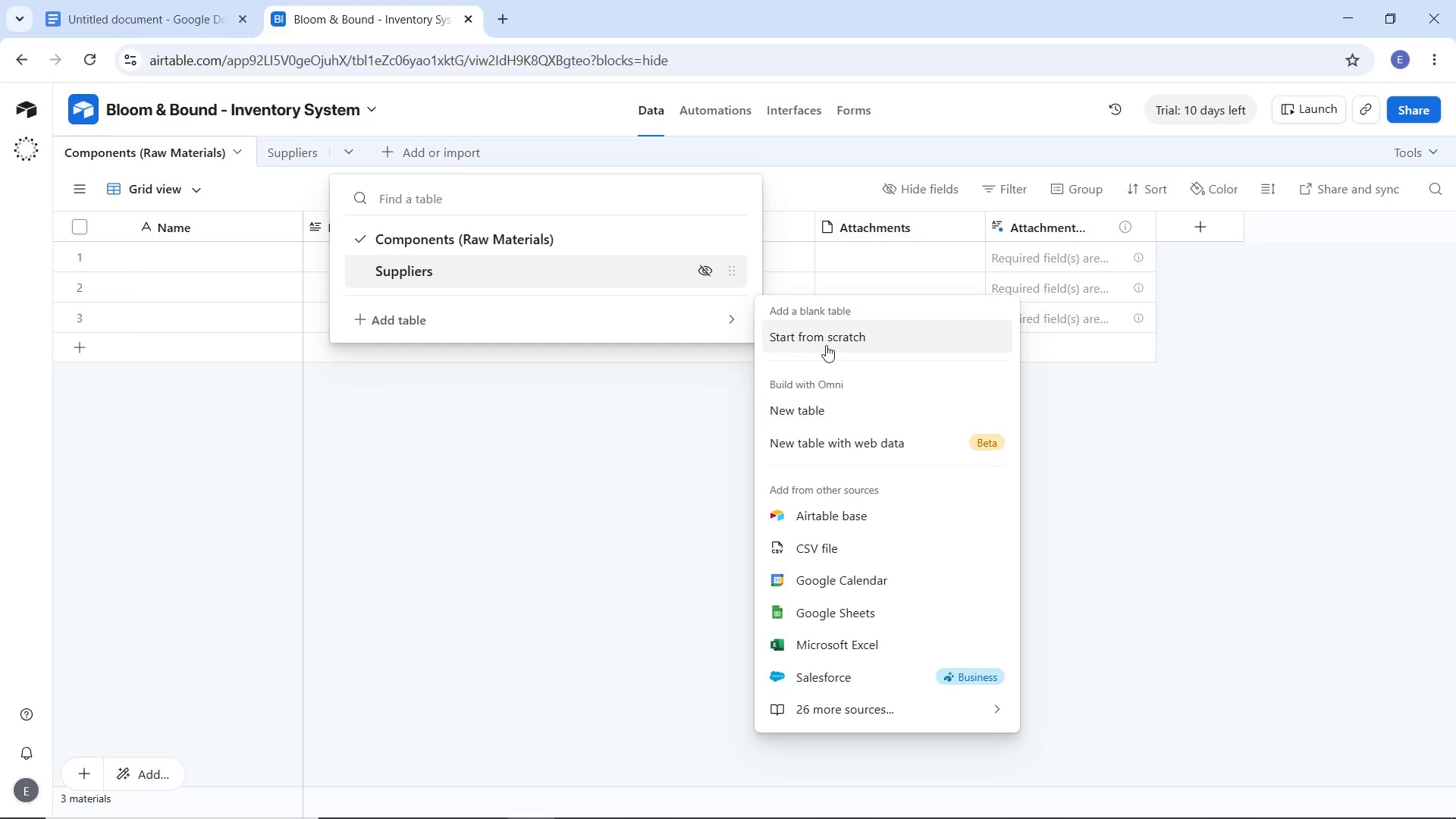 
left_click([826, 341])
 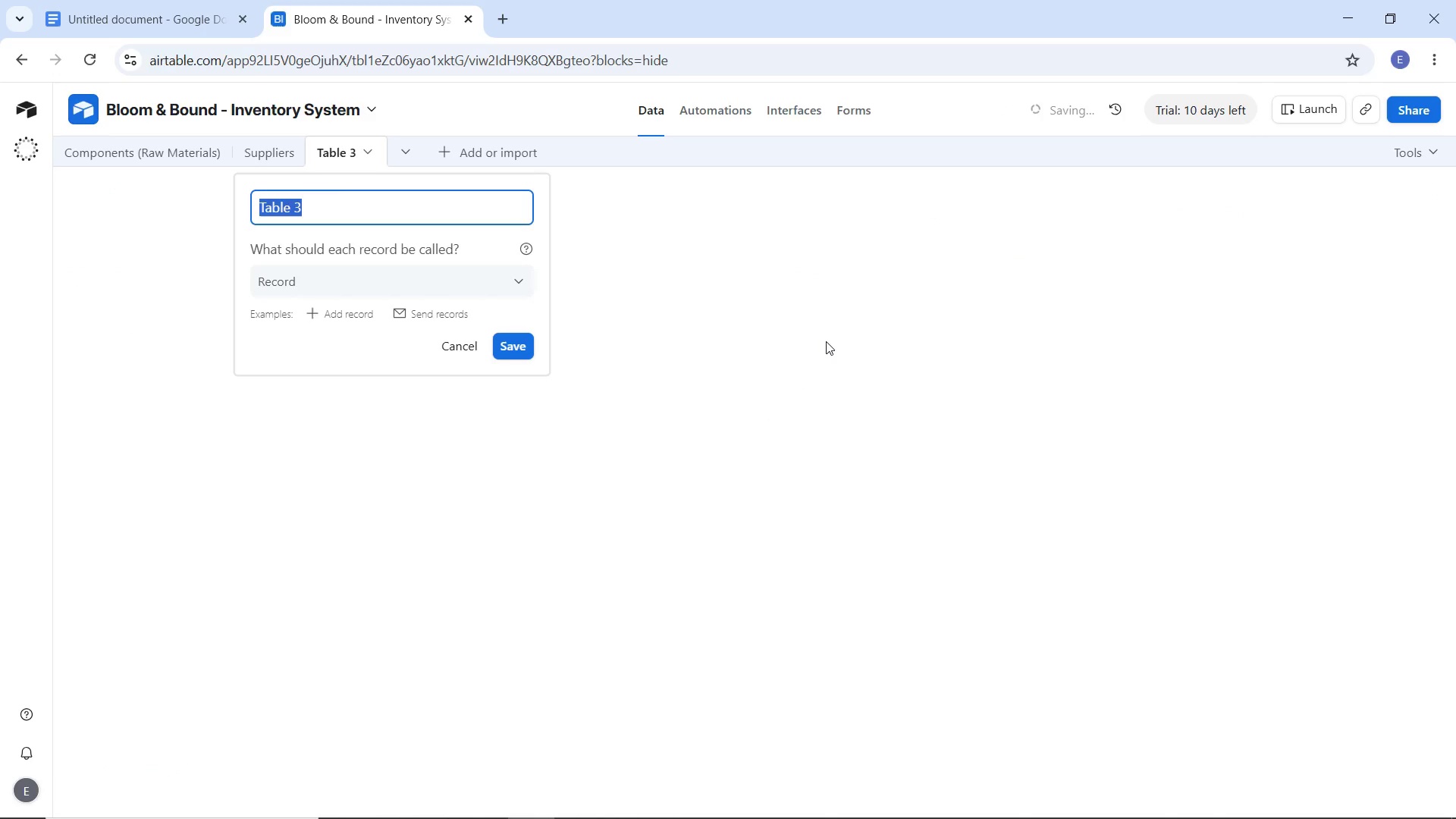 
type(Purchase Orders)
 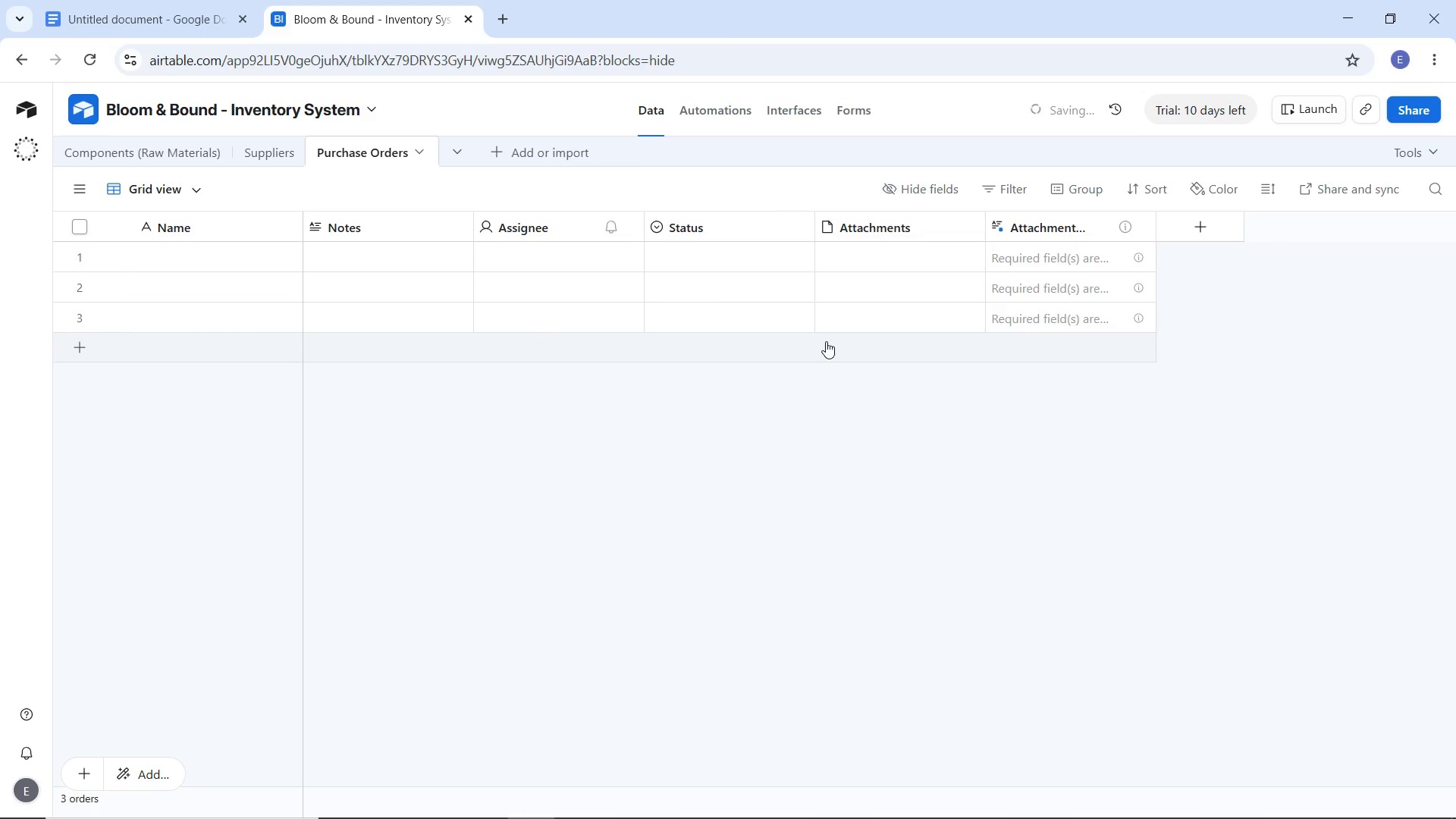 
 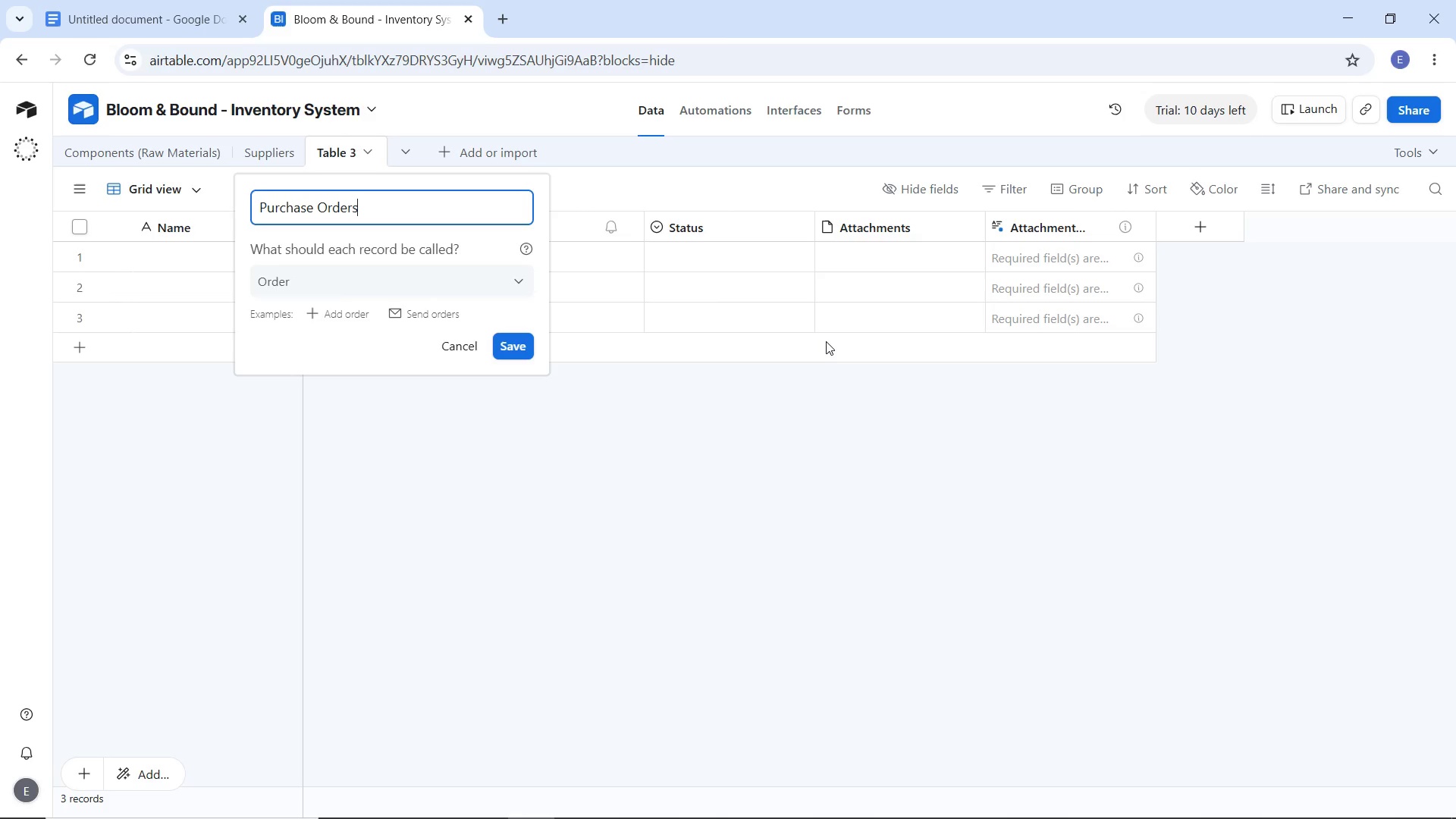 
key(Enter)
 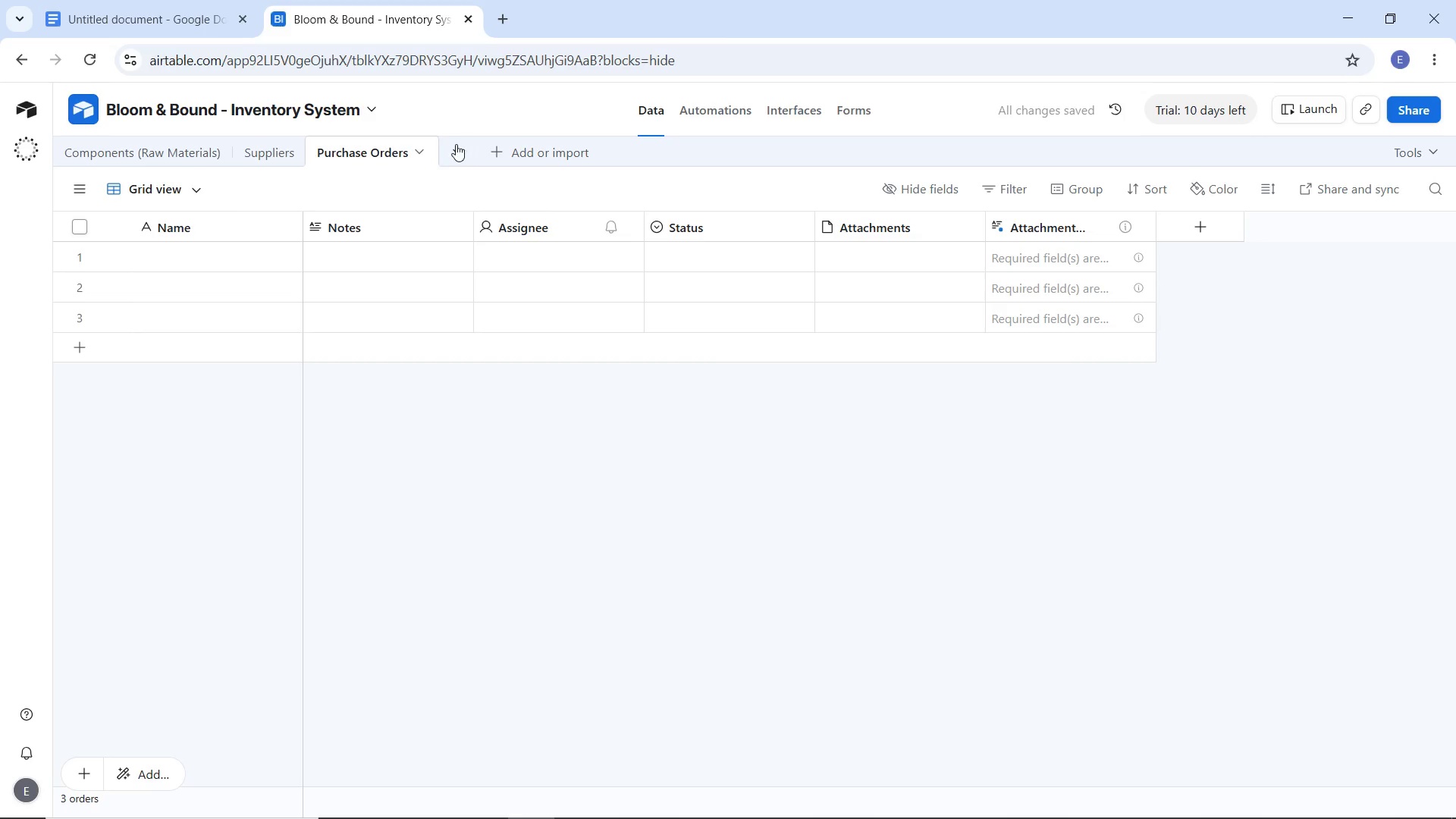 
left_click([449, 146])
 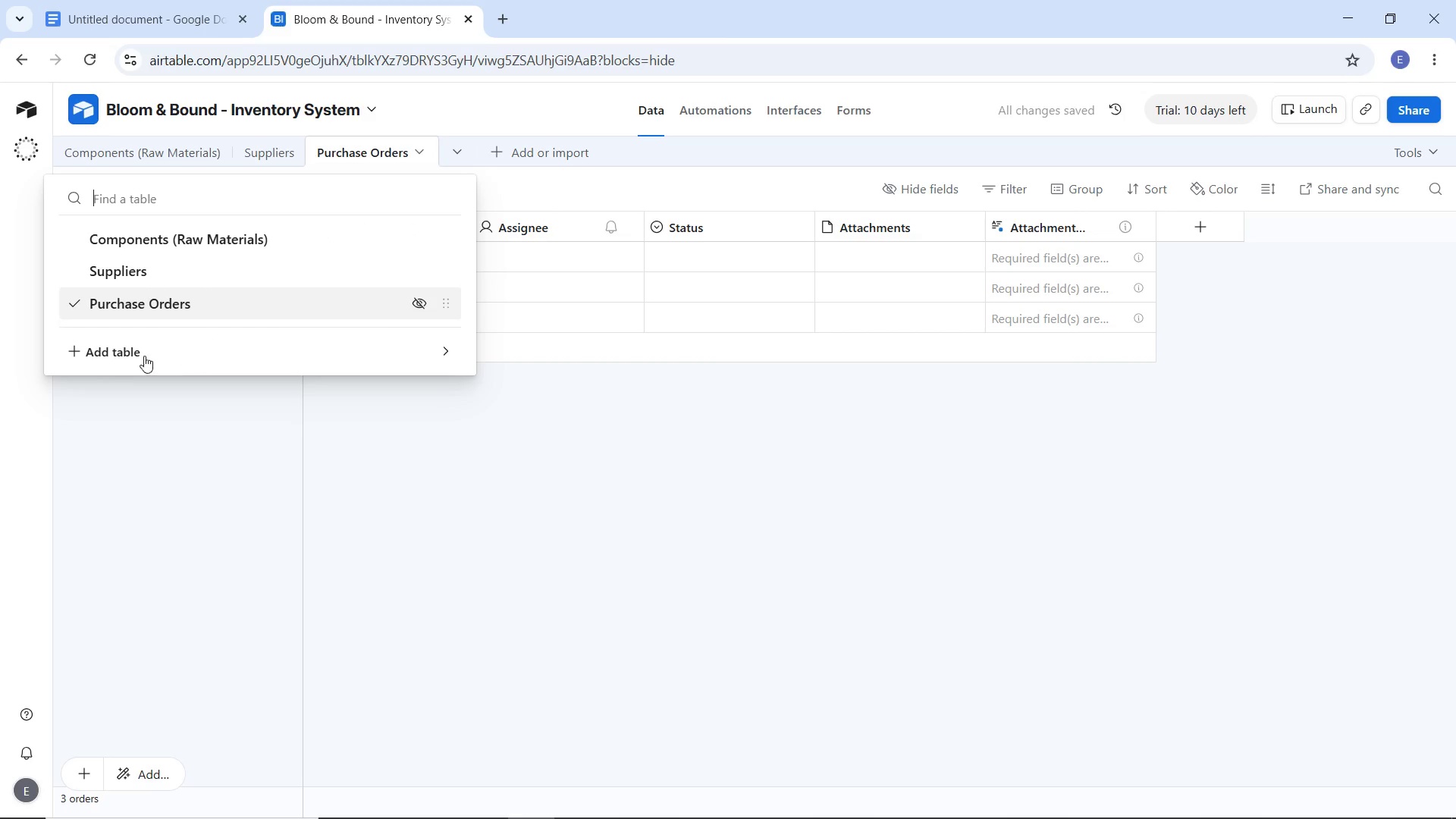 
left_click([123, 351])
 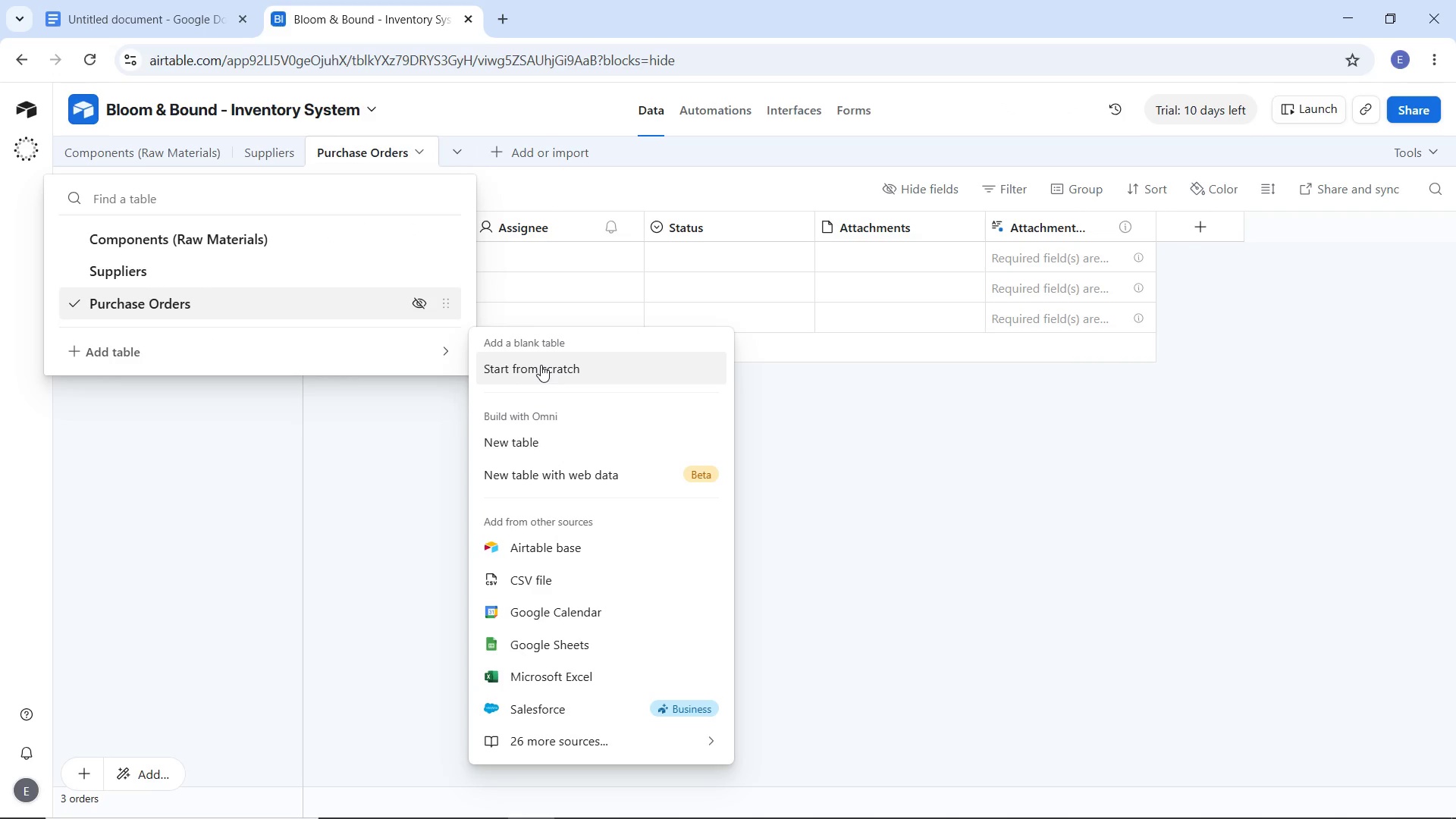 
left_click([541, 365])
 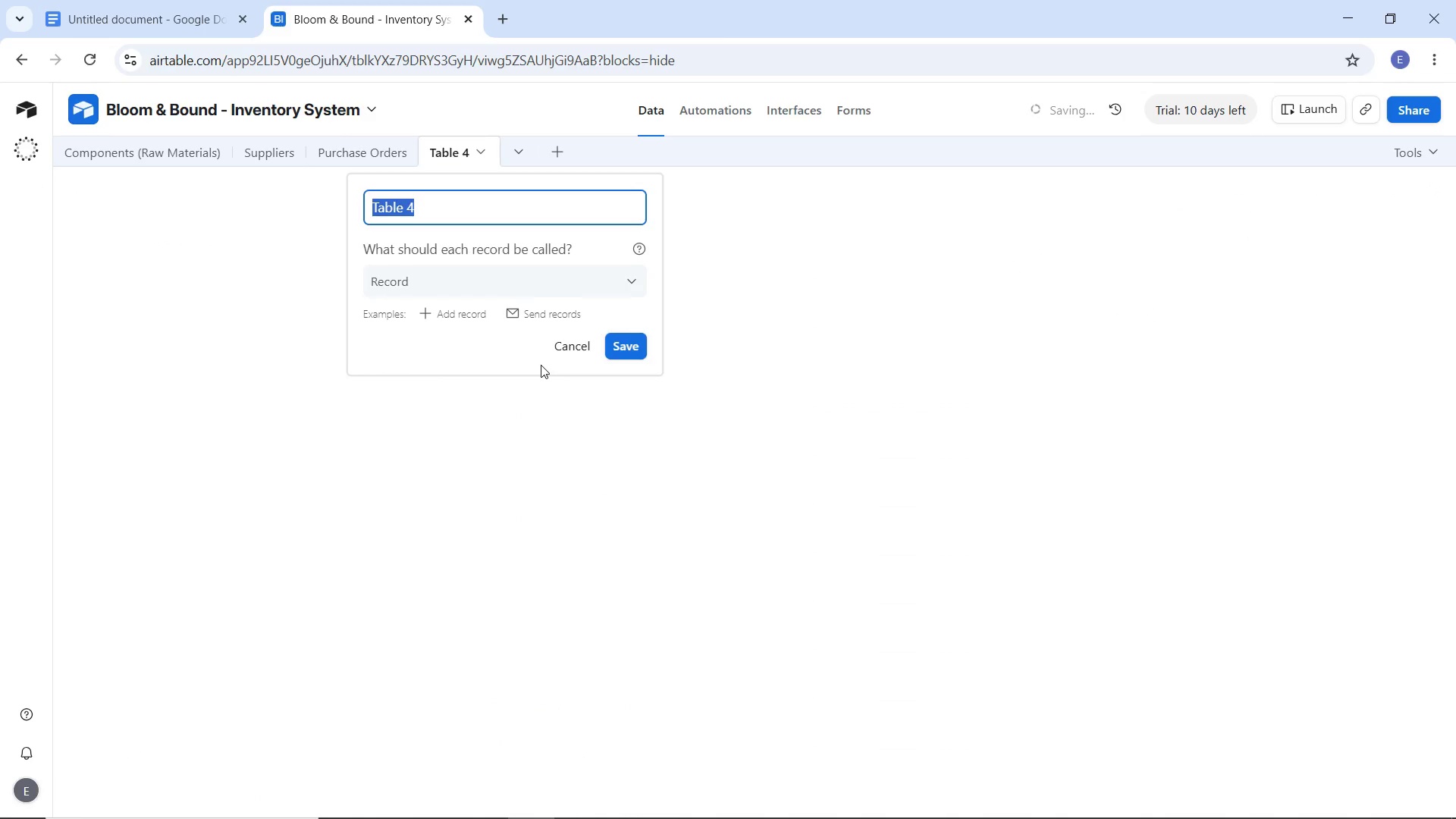 
type(Kit Assemblies)
 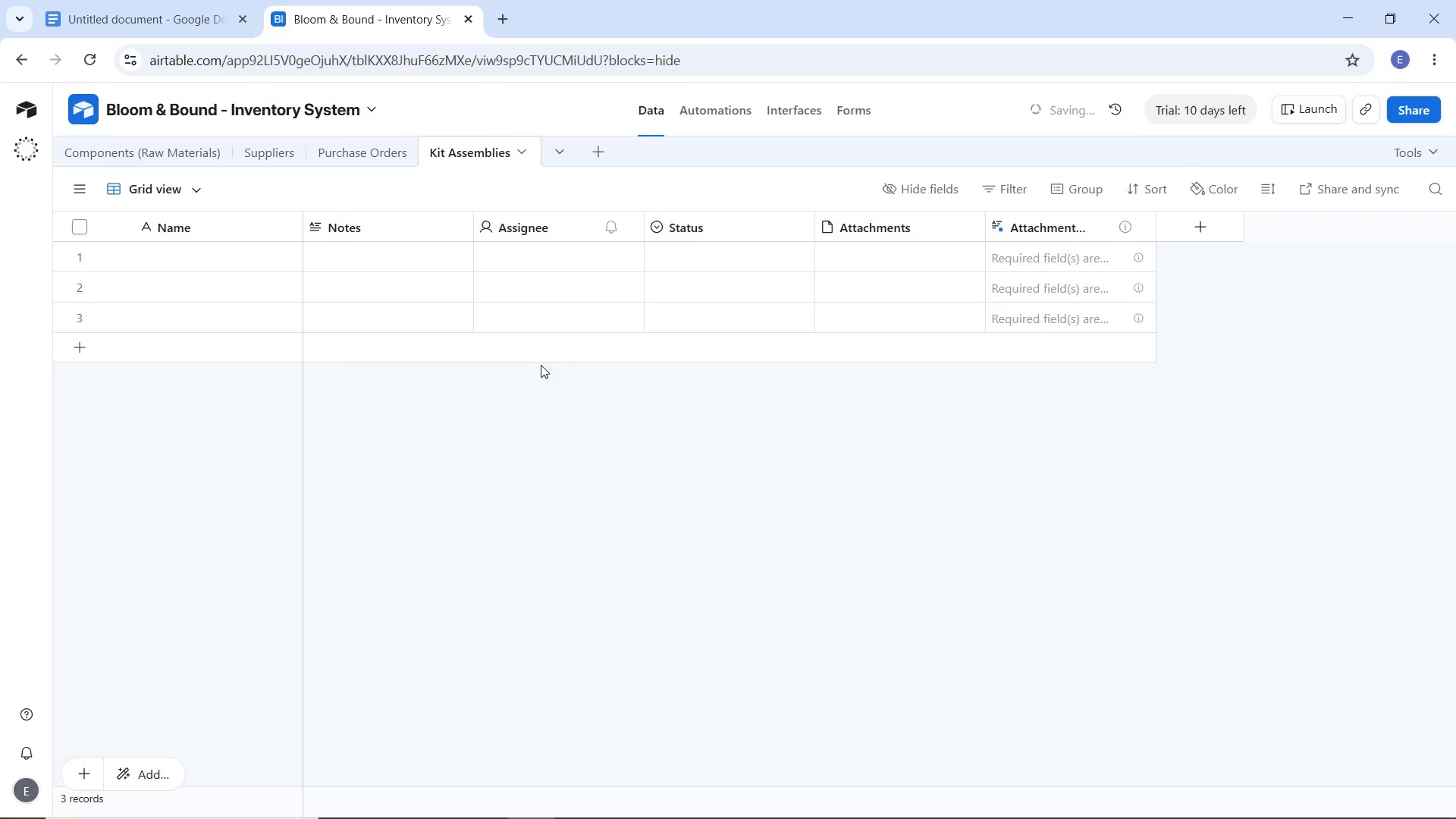 
key(Enter)
 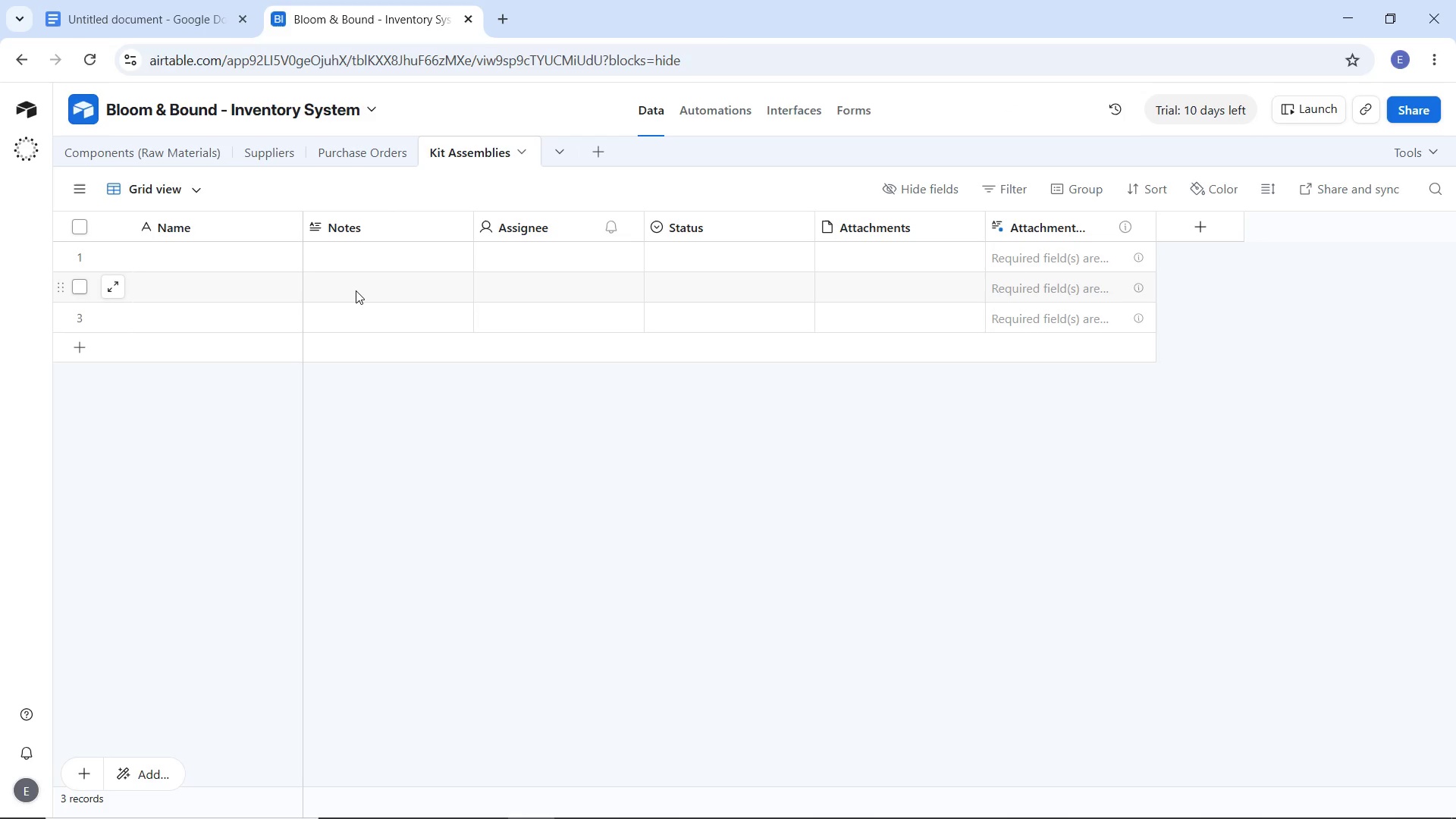 
wait(23.55)
 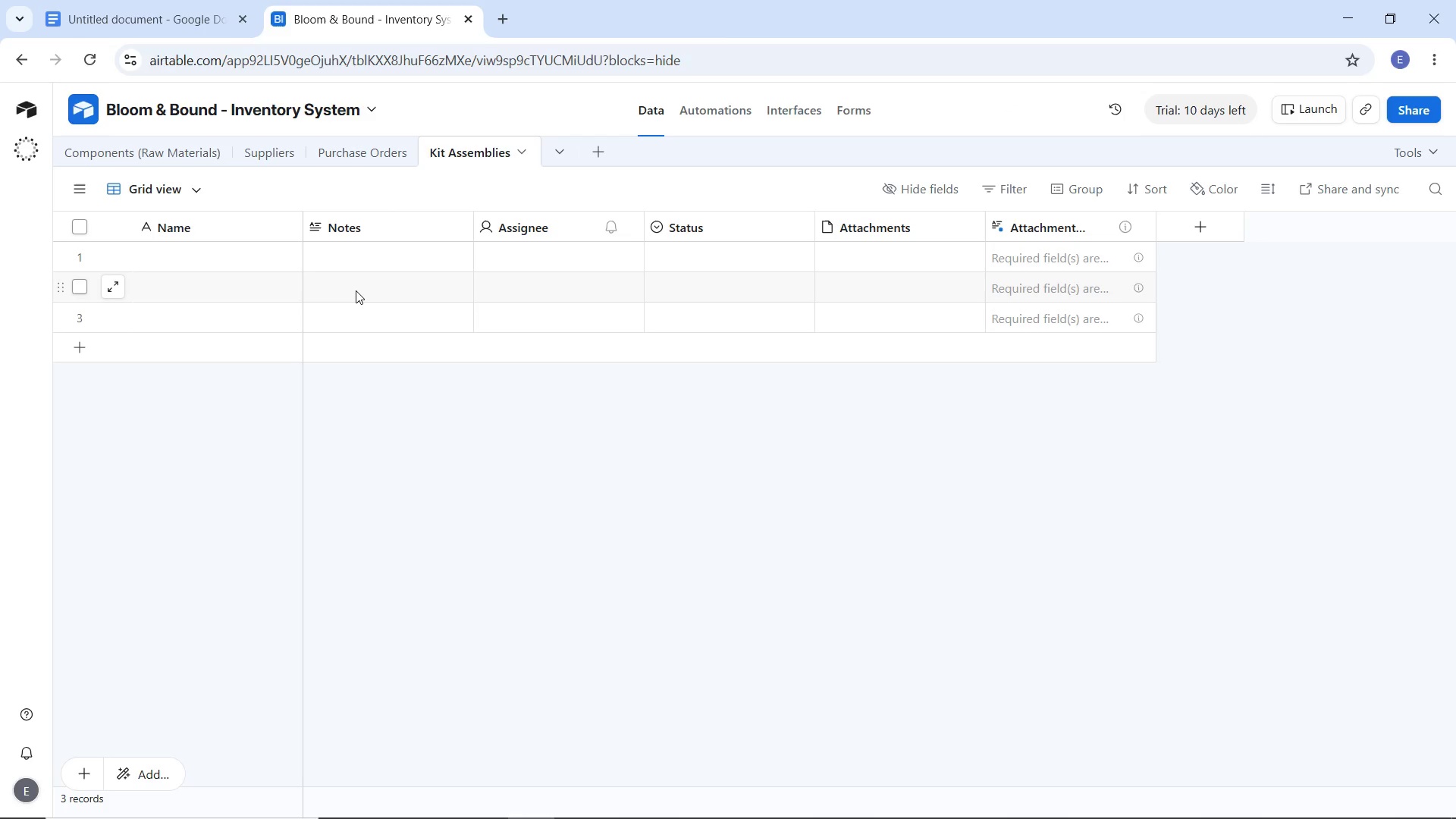 
left_click([124, 148])
 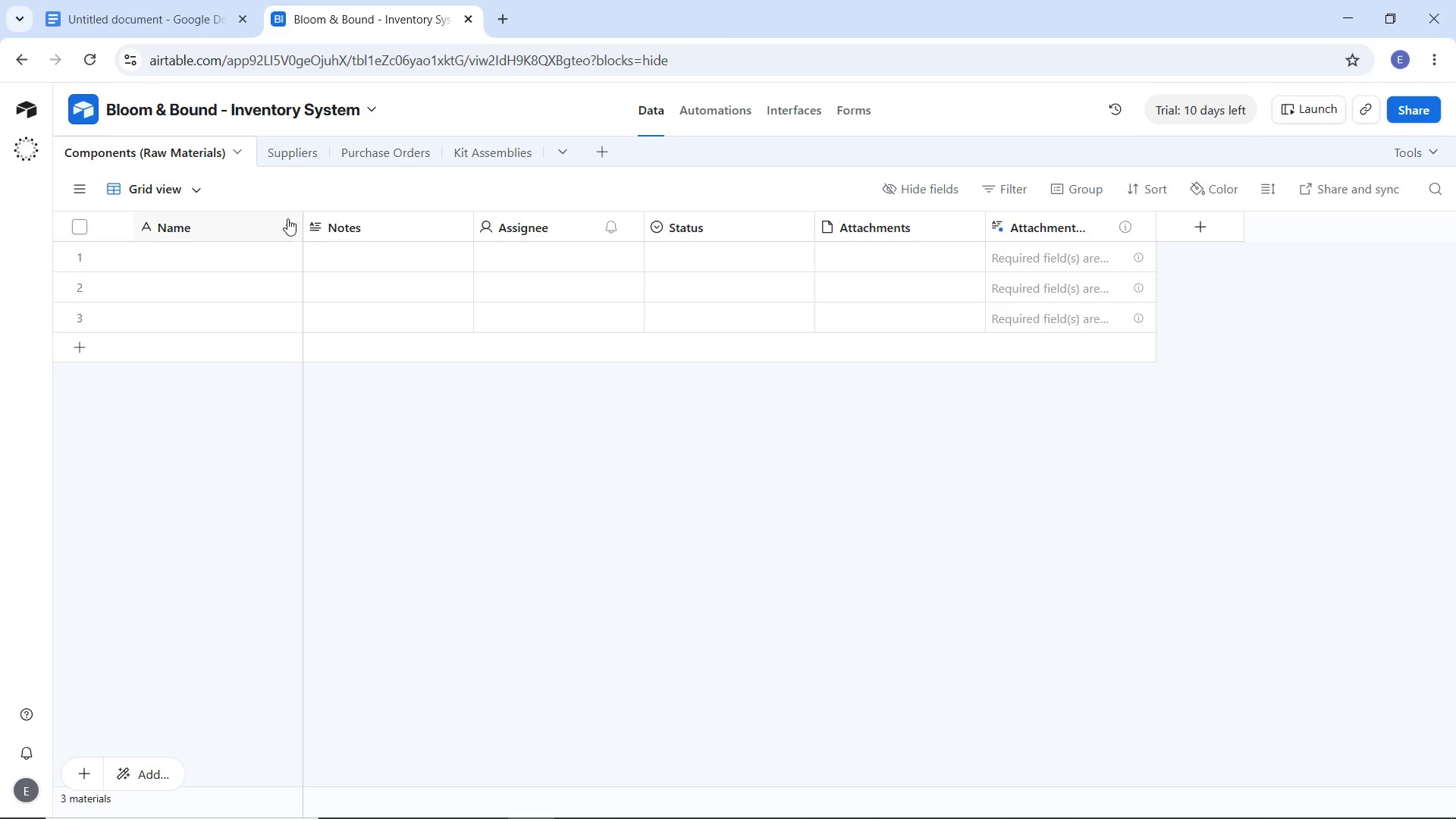 
wait(5.03)
 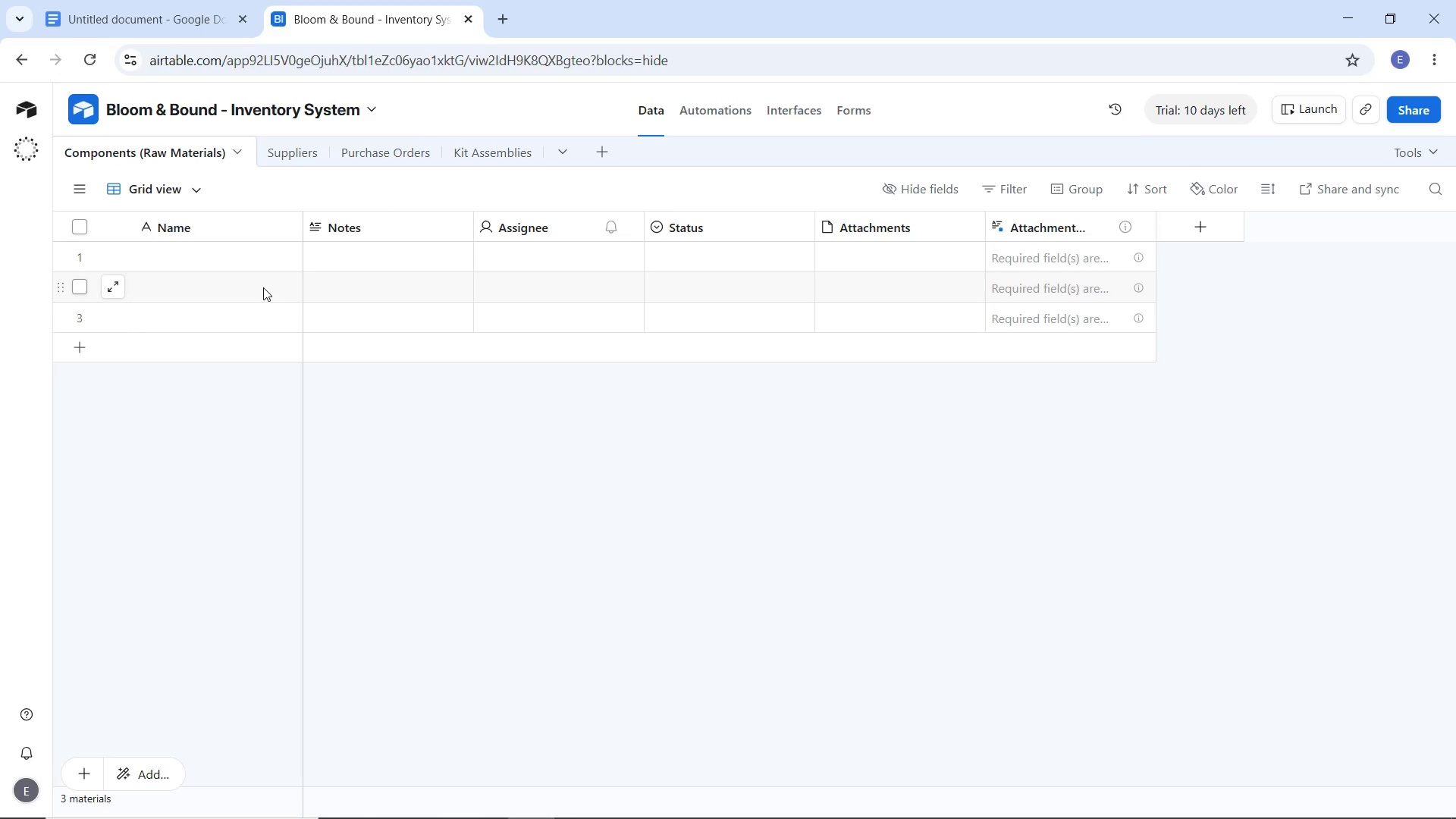 
left_click([237, 151])
 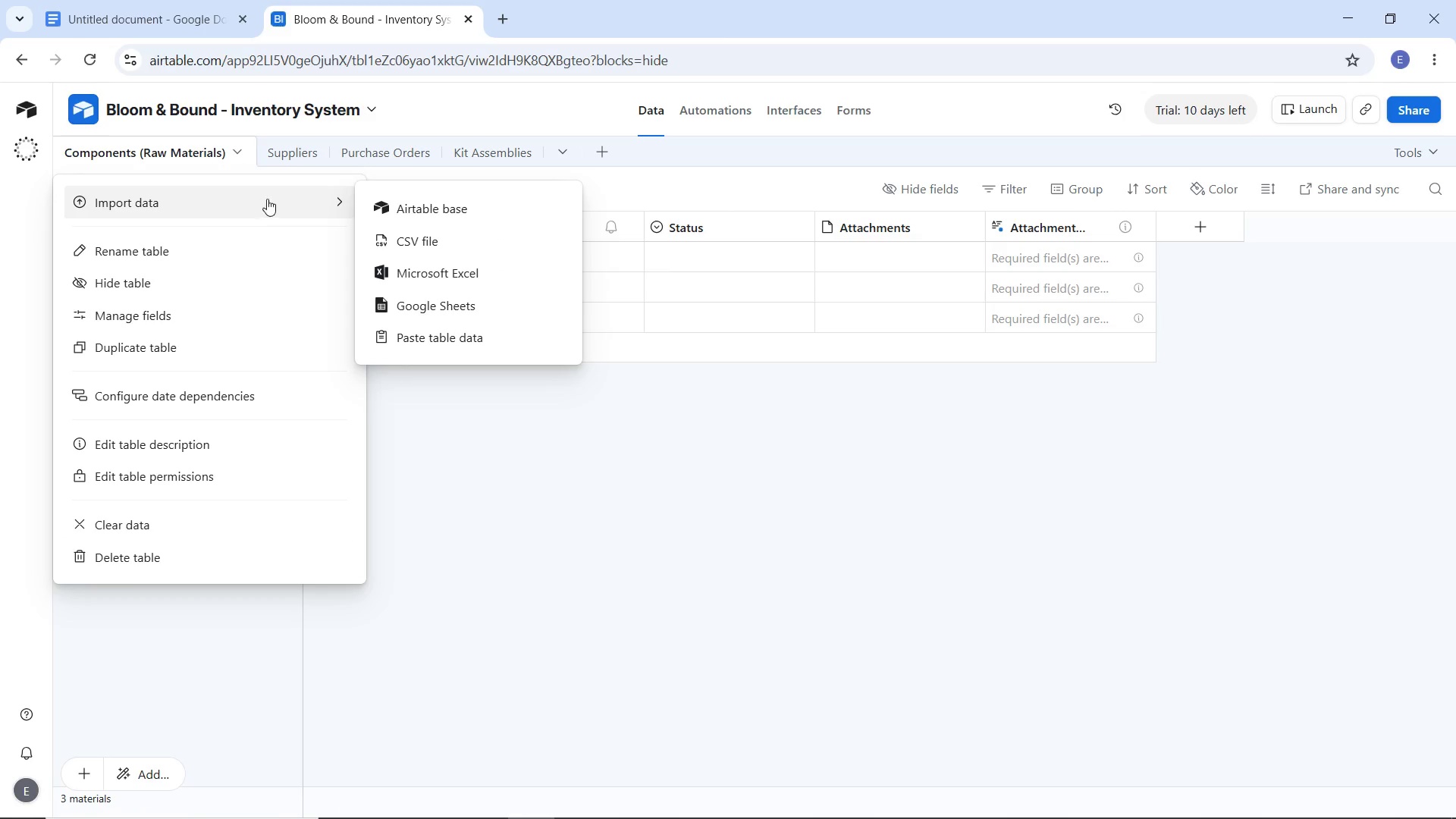 
left_click([428, 251])
 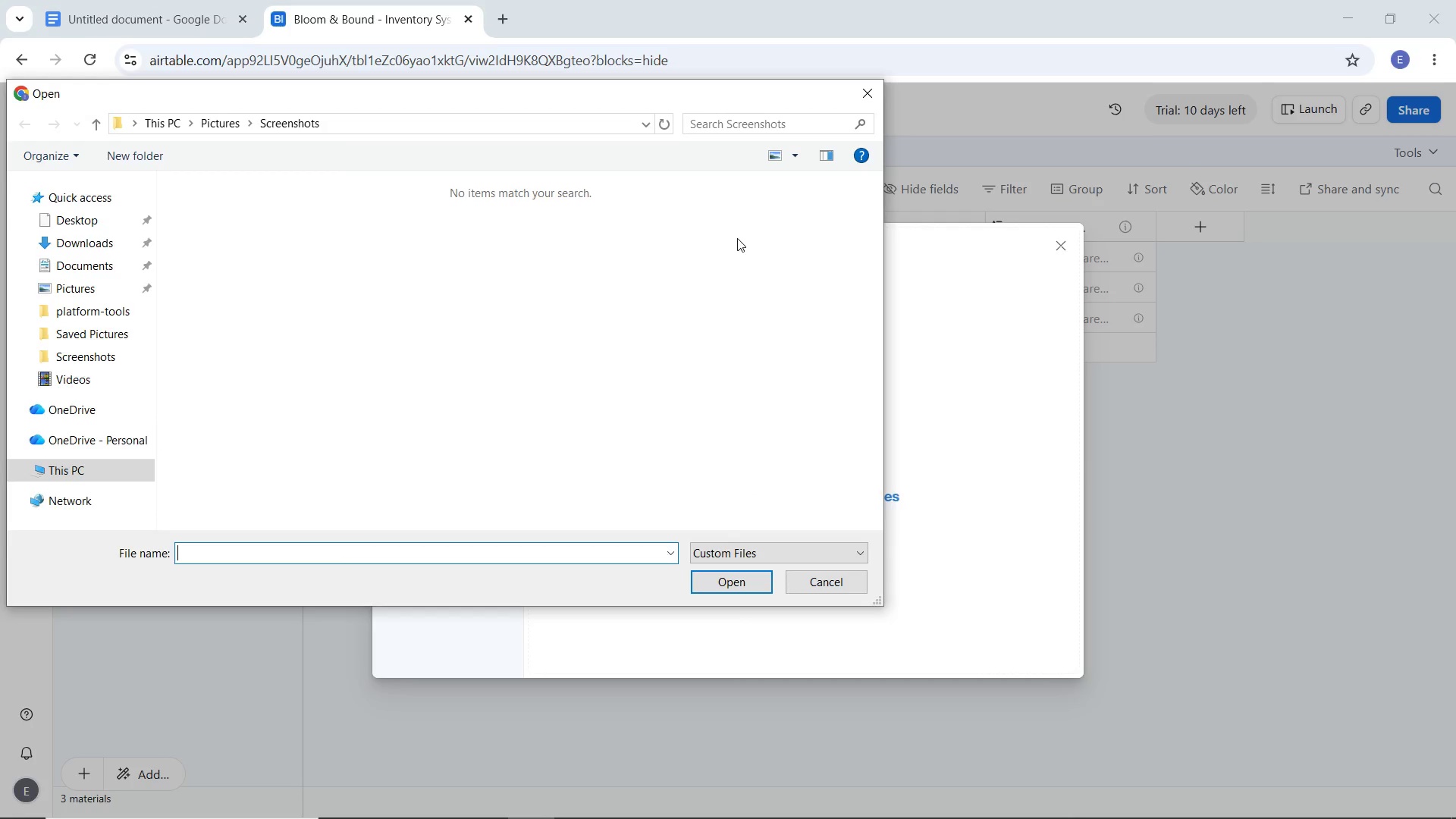 
wait(17.78)
 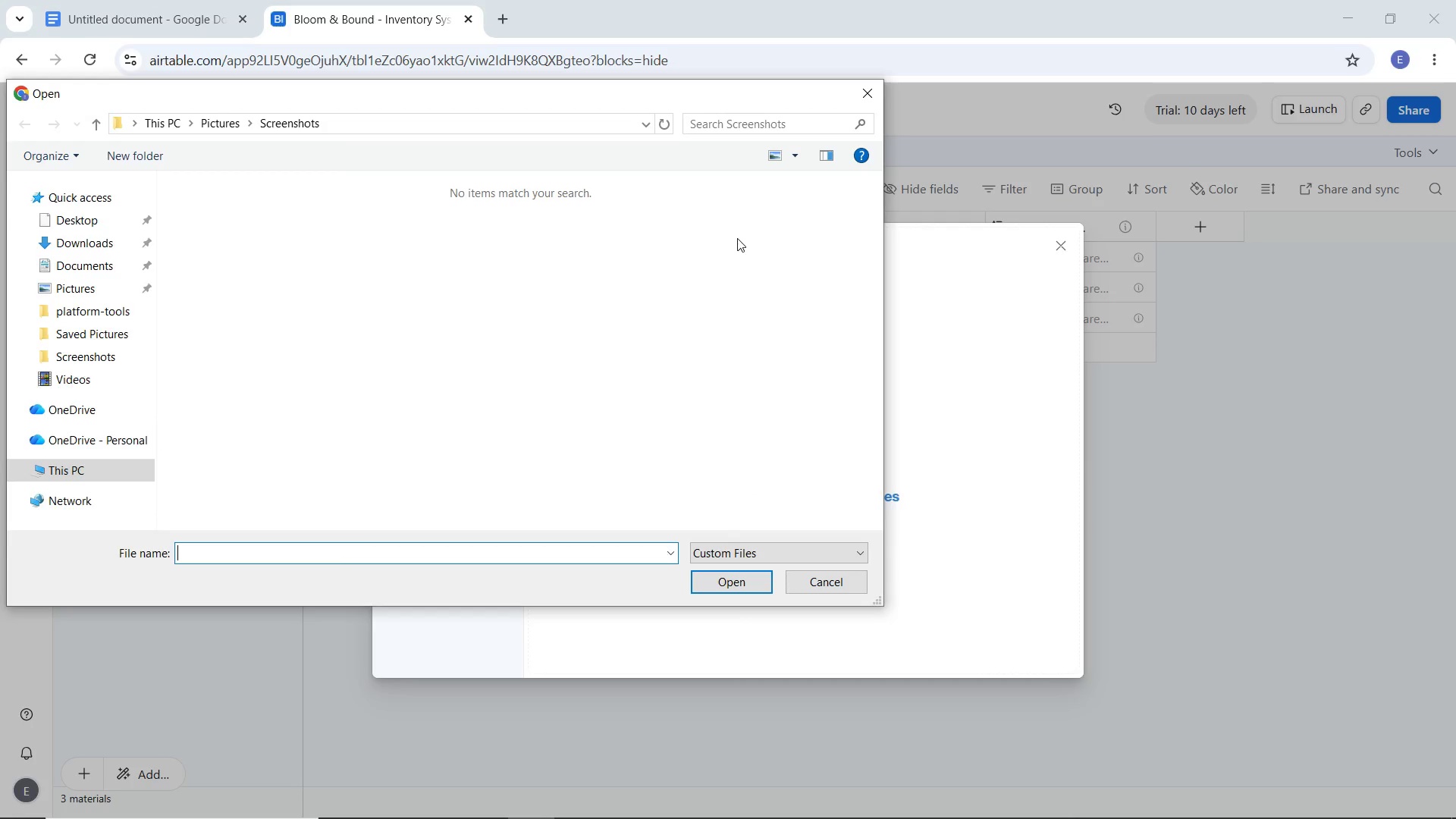 
left_click([102, 406])
 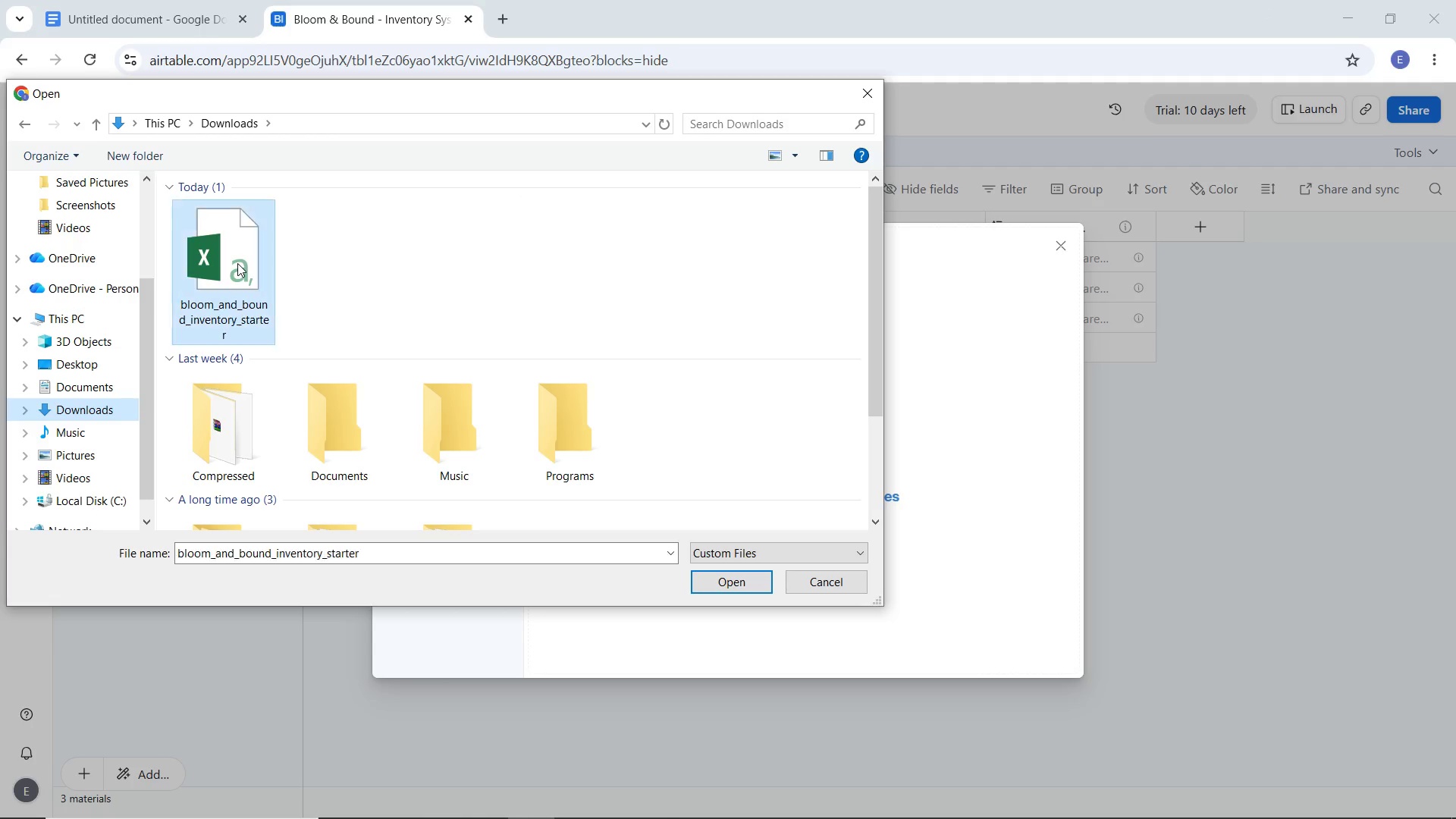 
double_click([237, 263])
 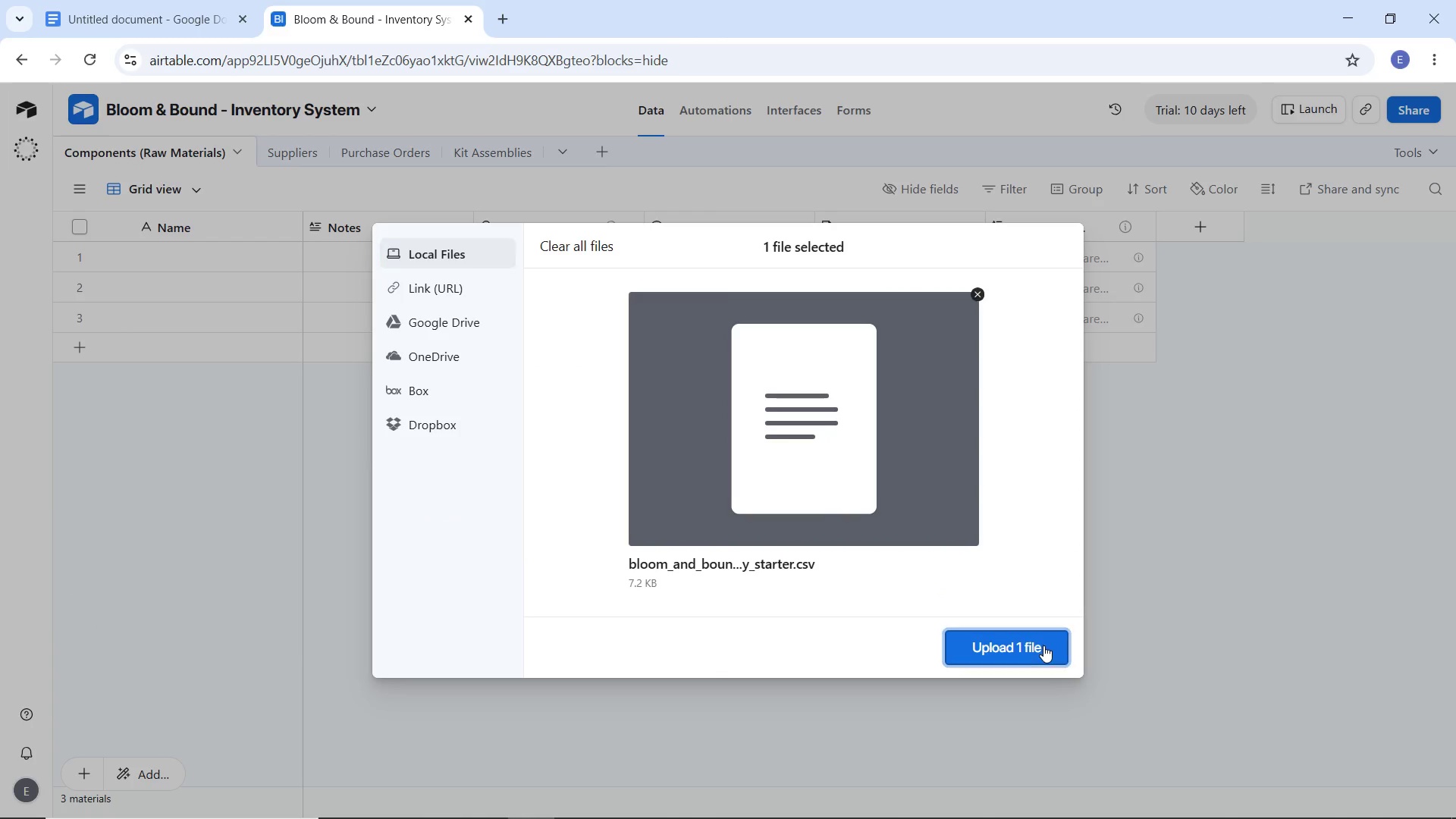 
left_click([1043, 645])
 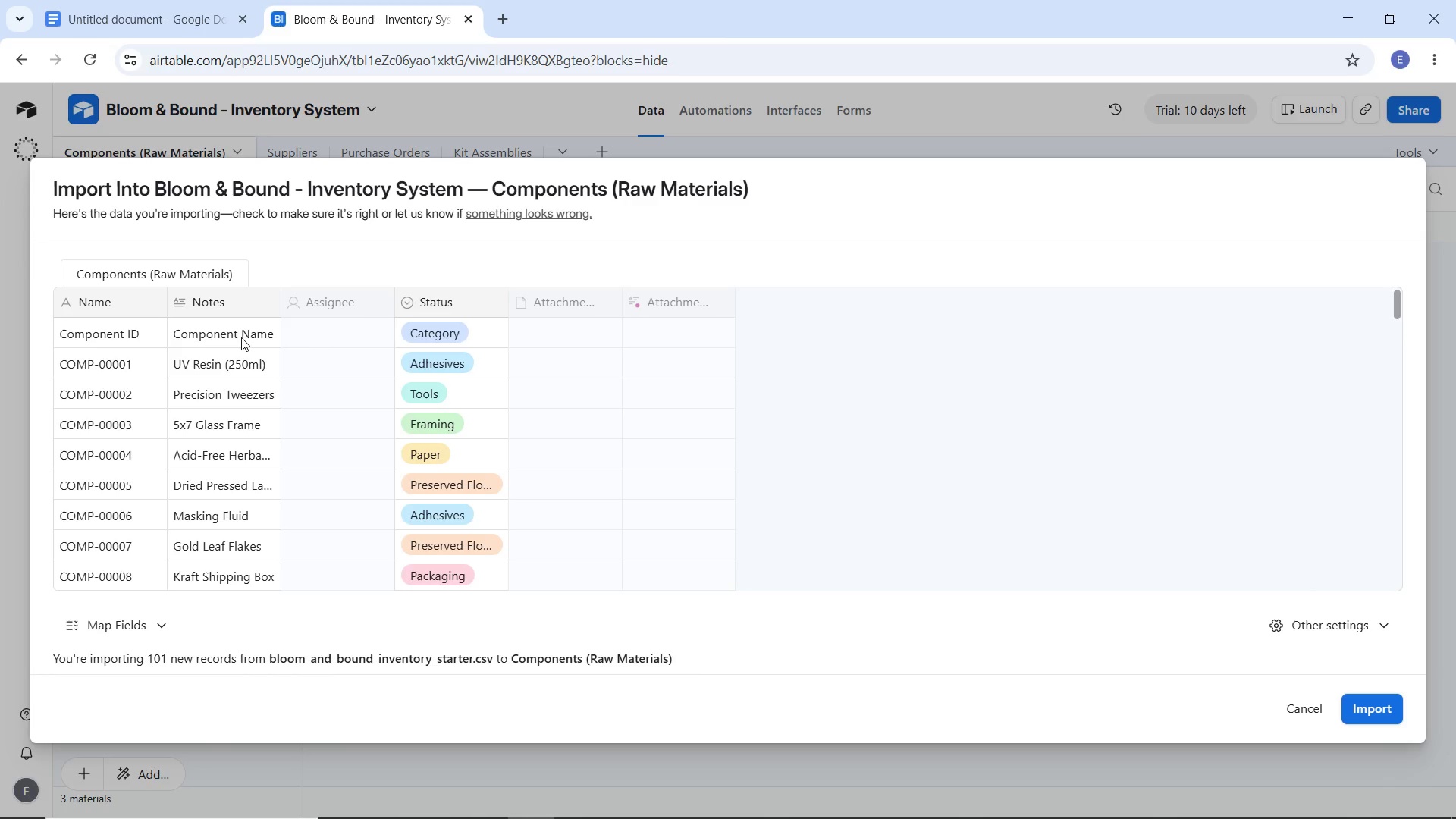 
wait(31.45)
 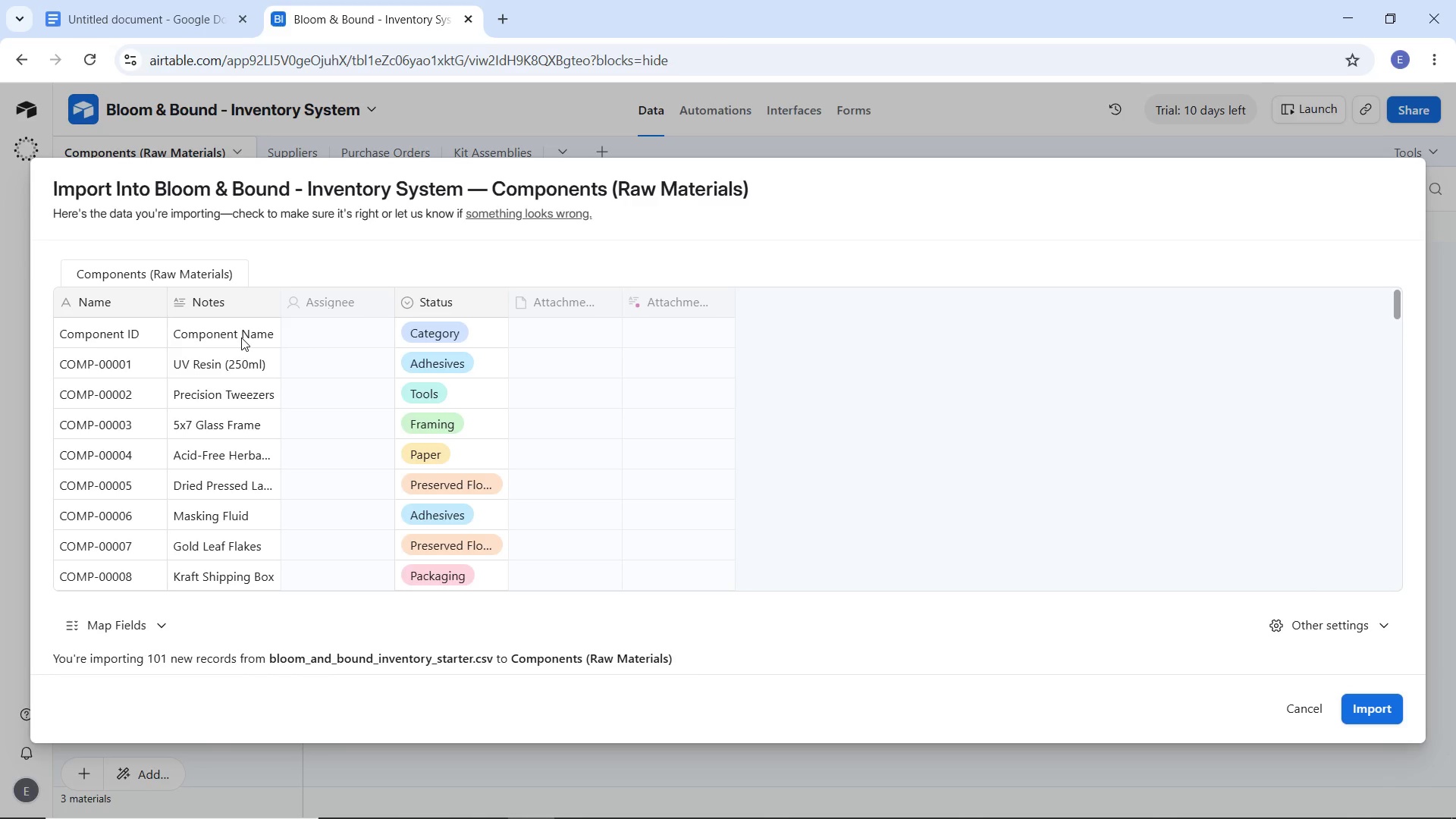 
scroll: coordinate [678, 463], scroll_direction: up, amount: 16.0
 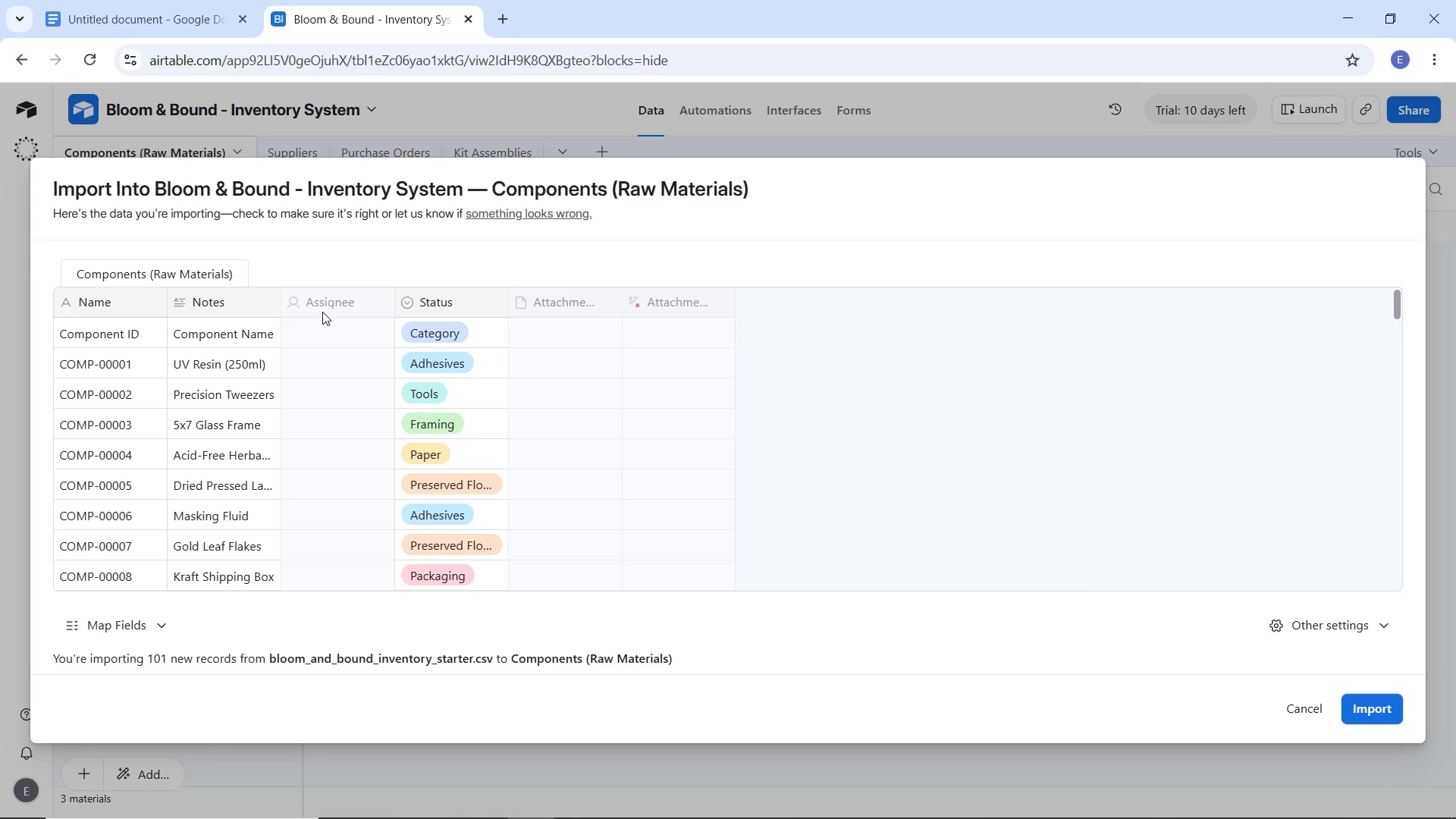 
left_click([322, 312])
 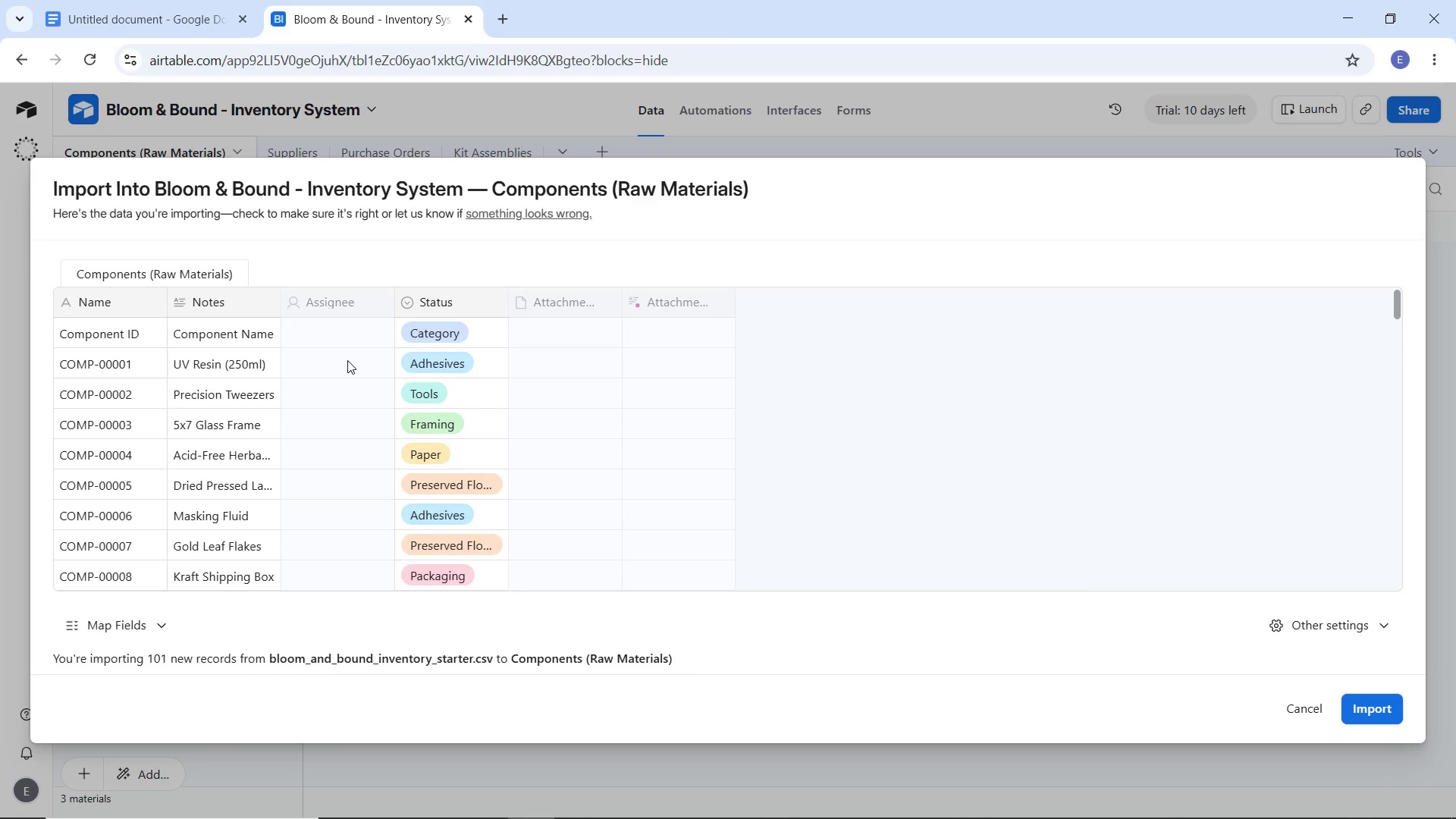 
mouse_move([371, 300])
 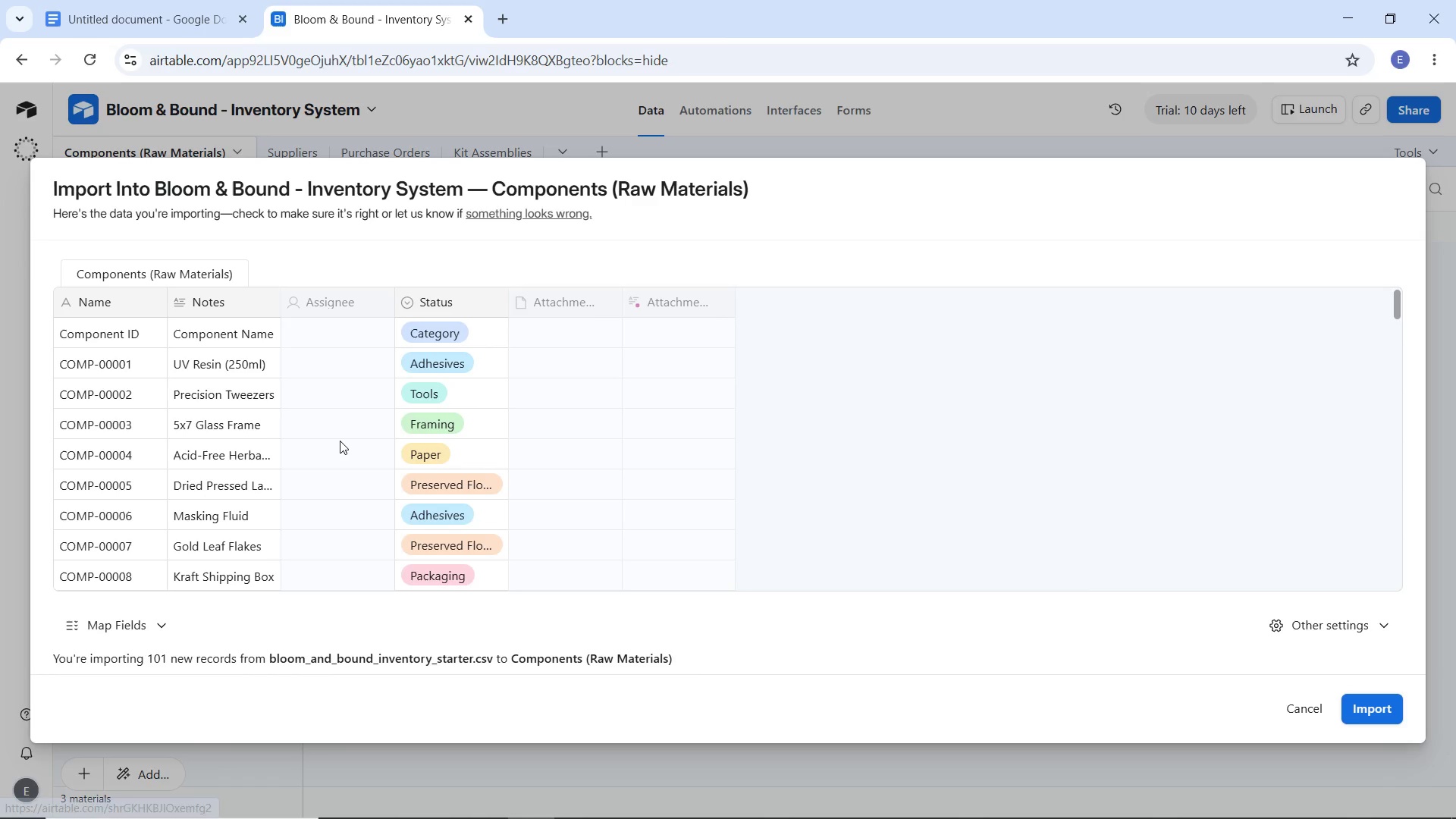 
mouse_move([167, 610])
 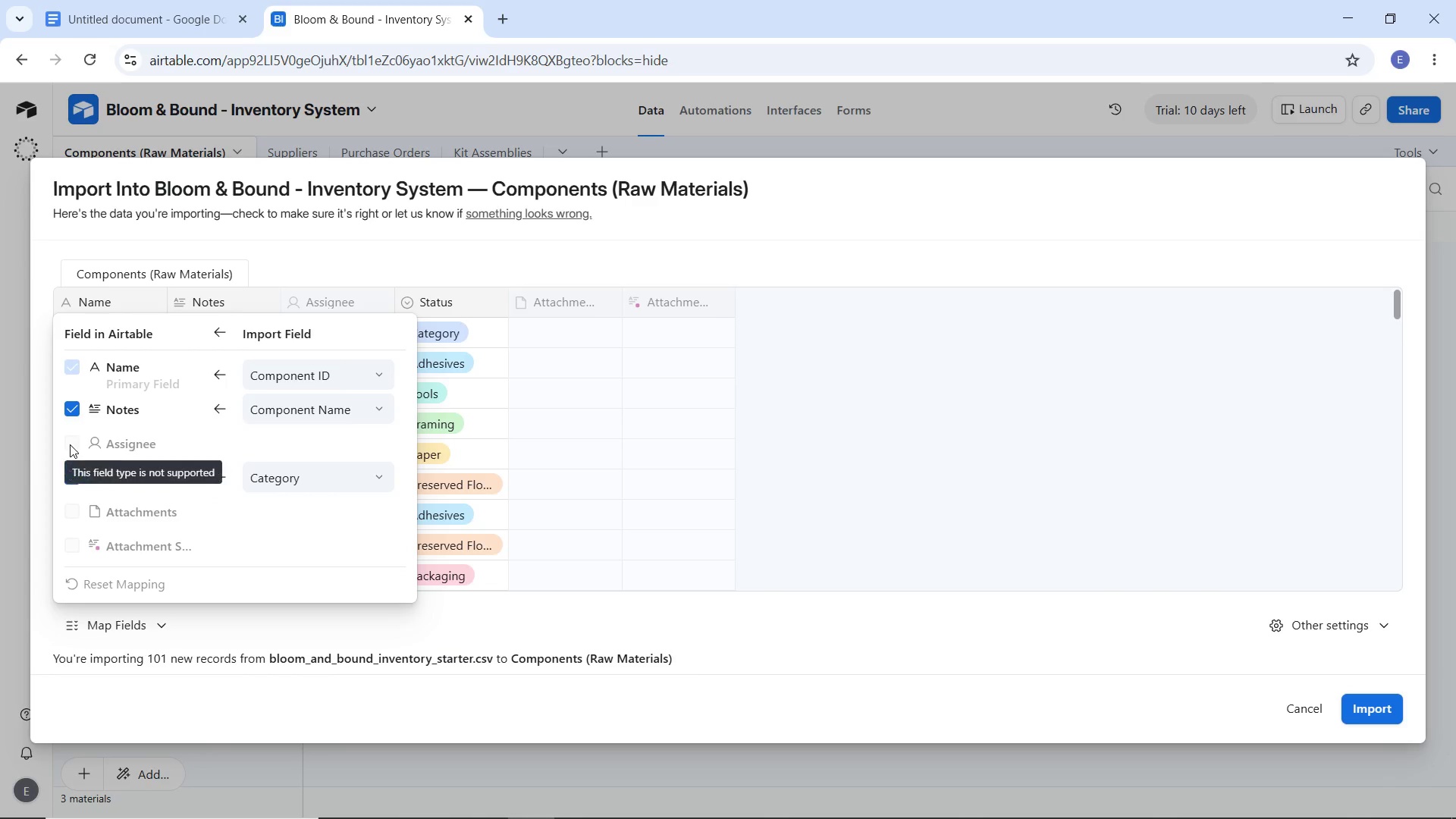 
left_click([70, 444])
 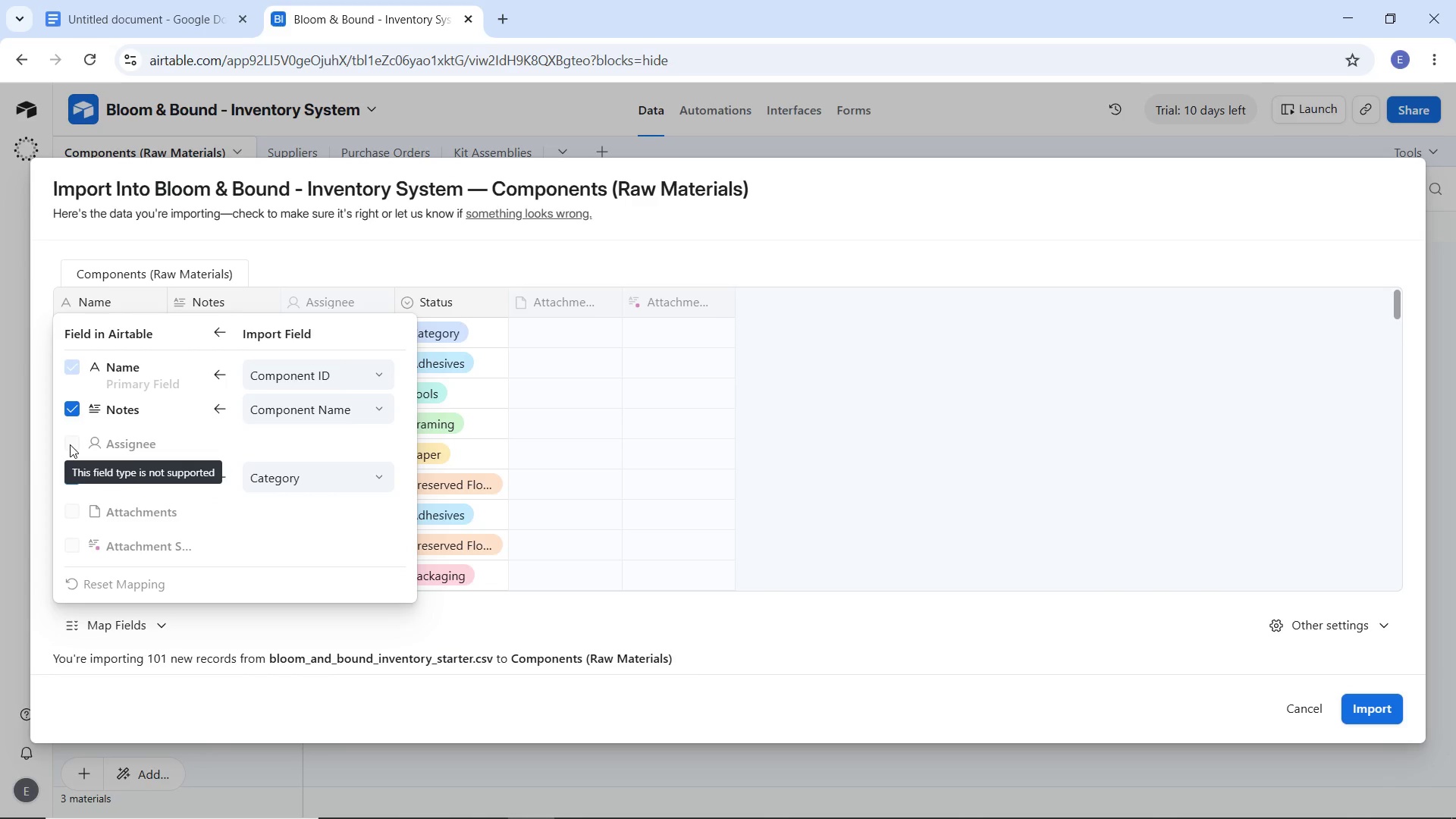 
double_click([70, 444])
 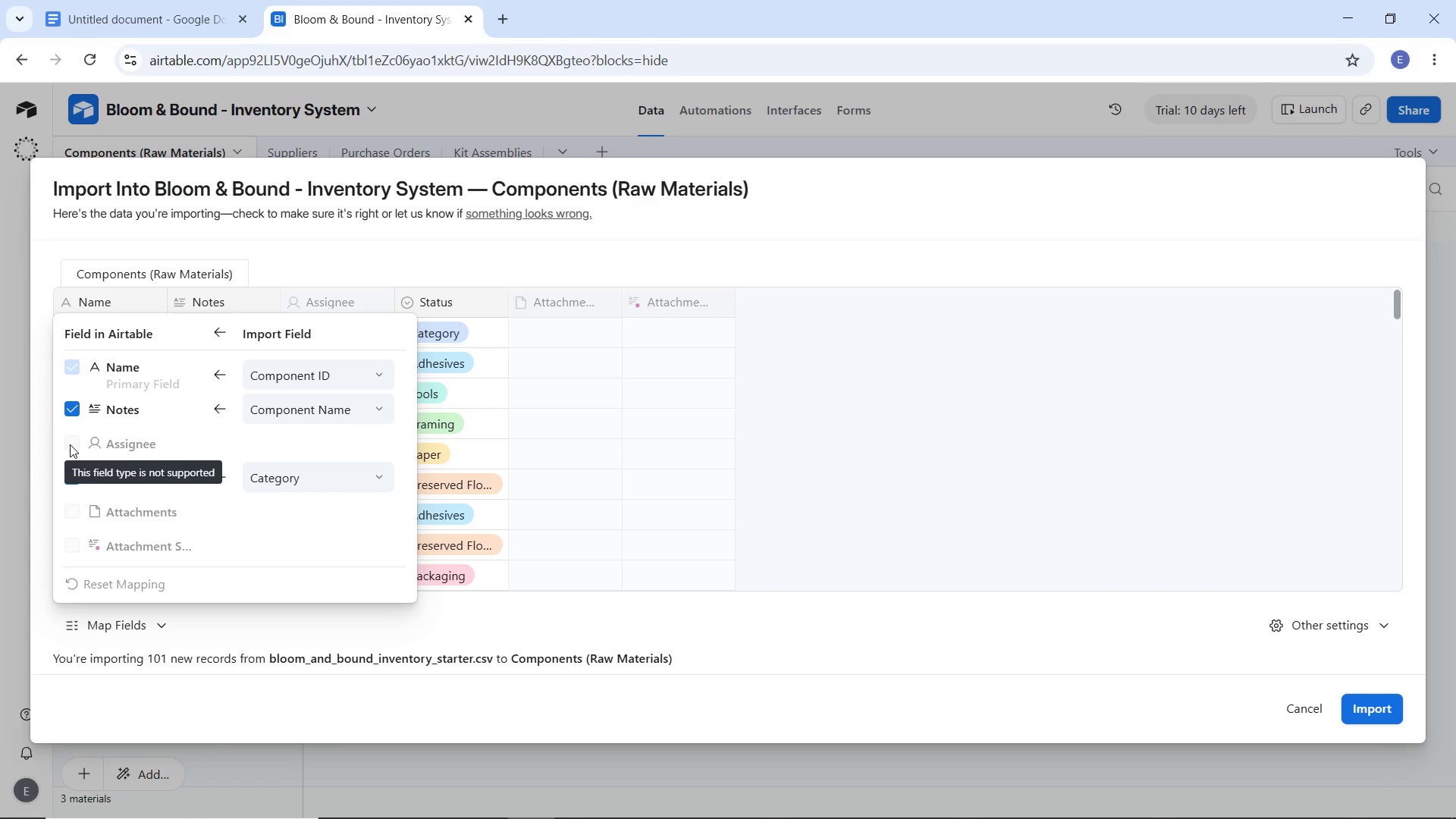 
triple_click([70, 444])
 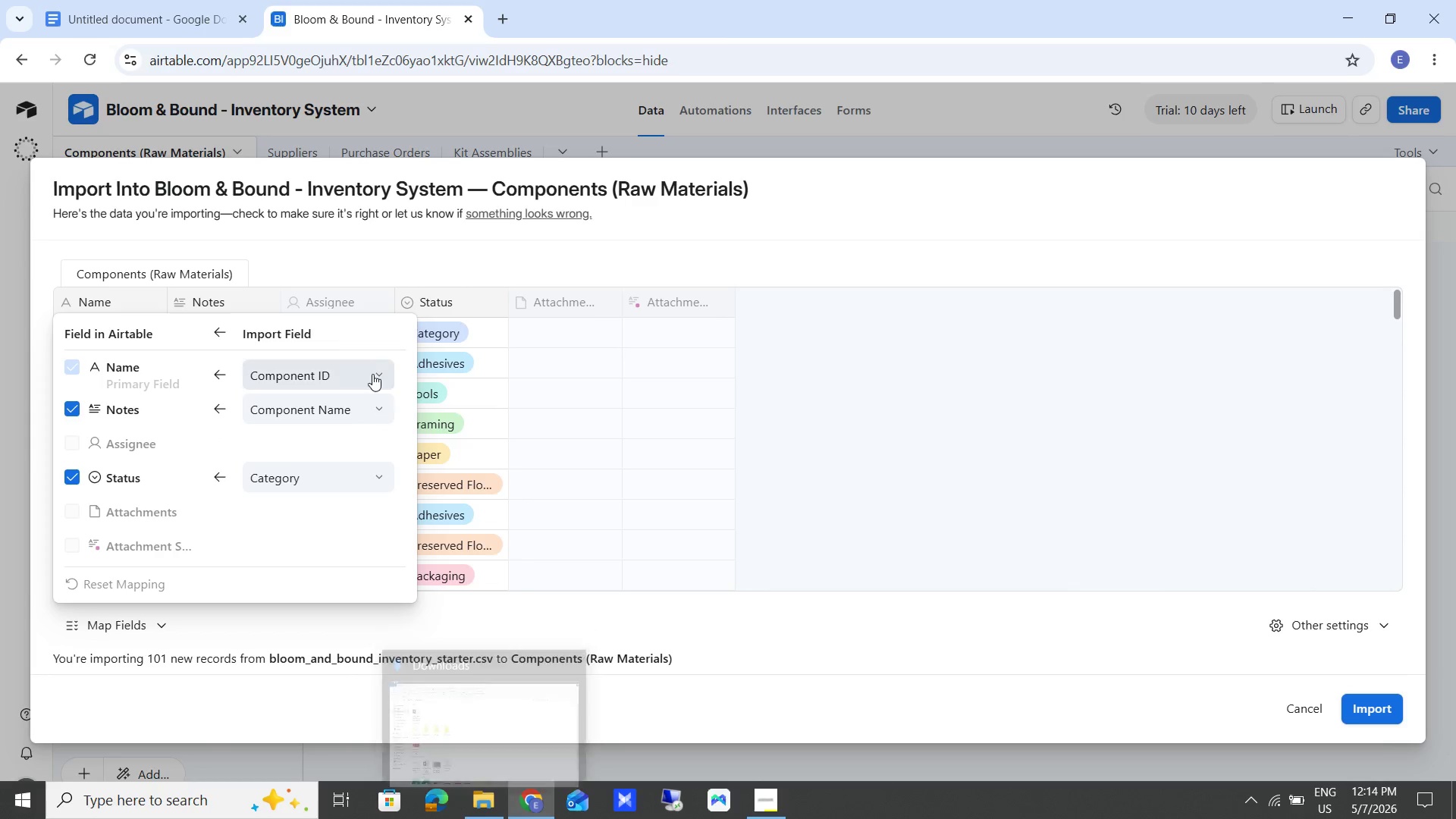 
wait(6.02)
 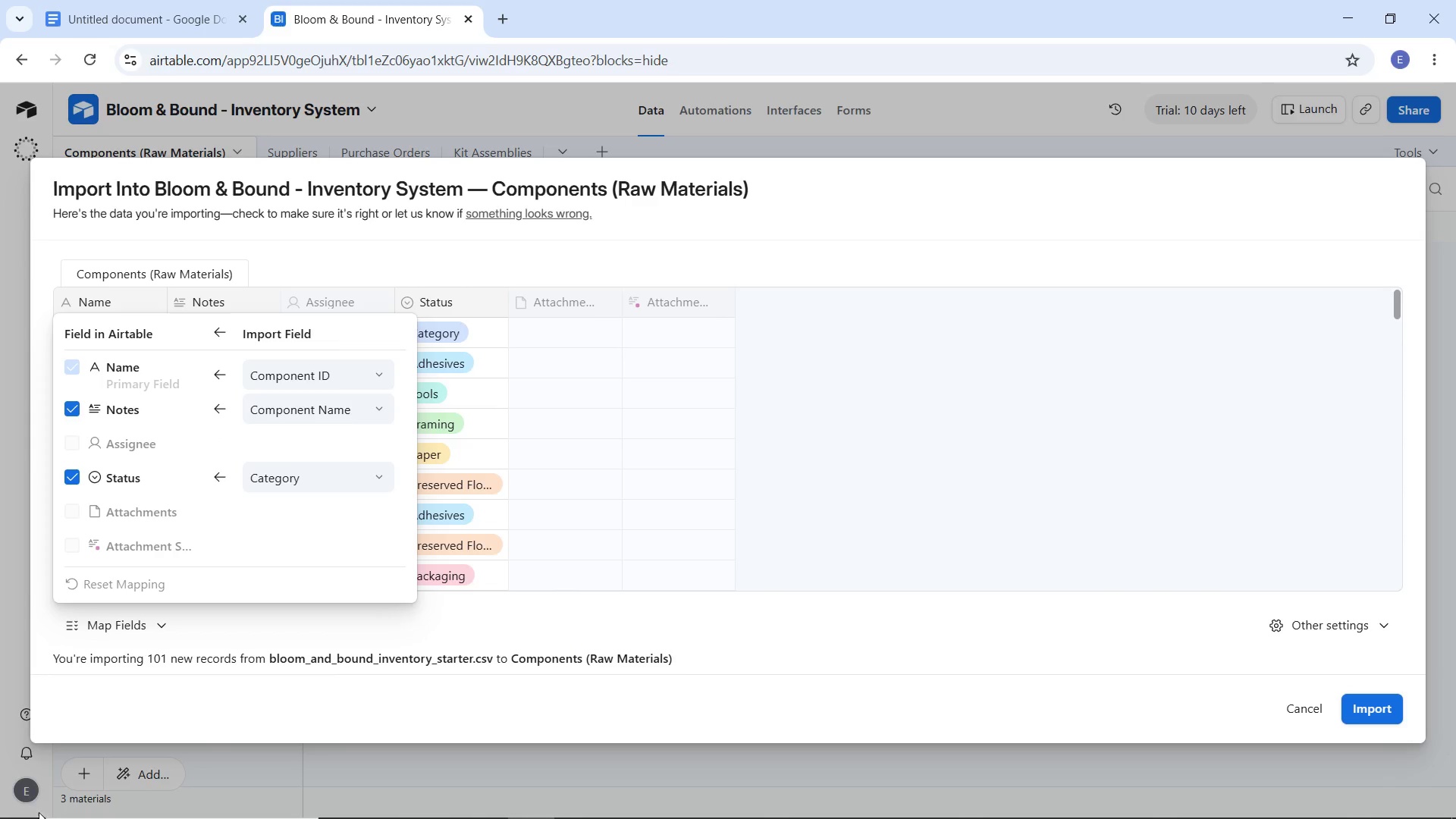 
left_click([526, 268])
 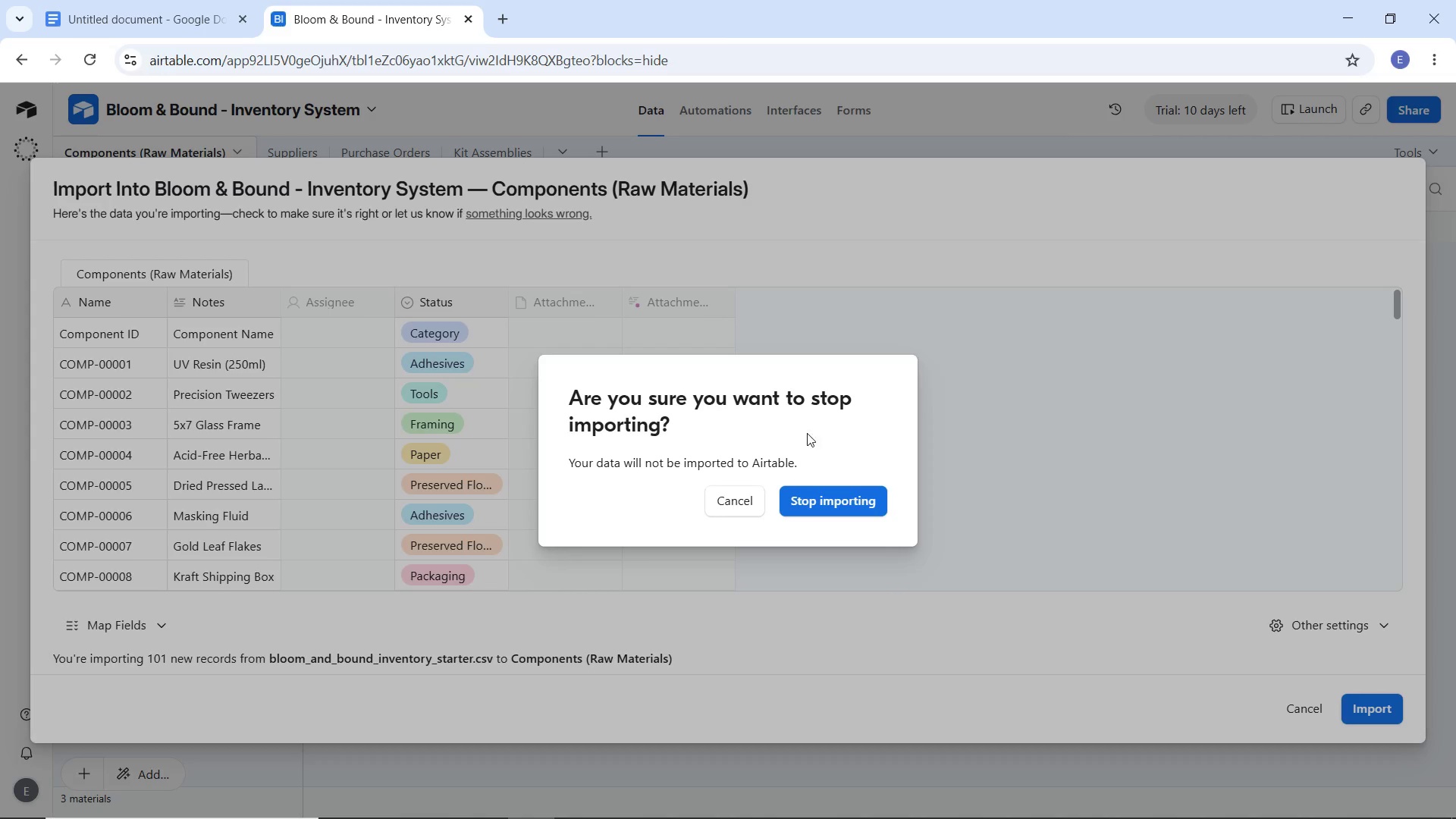 
left_click([843, 502])
 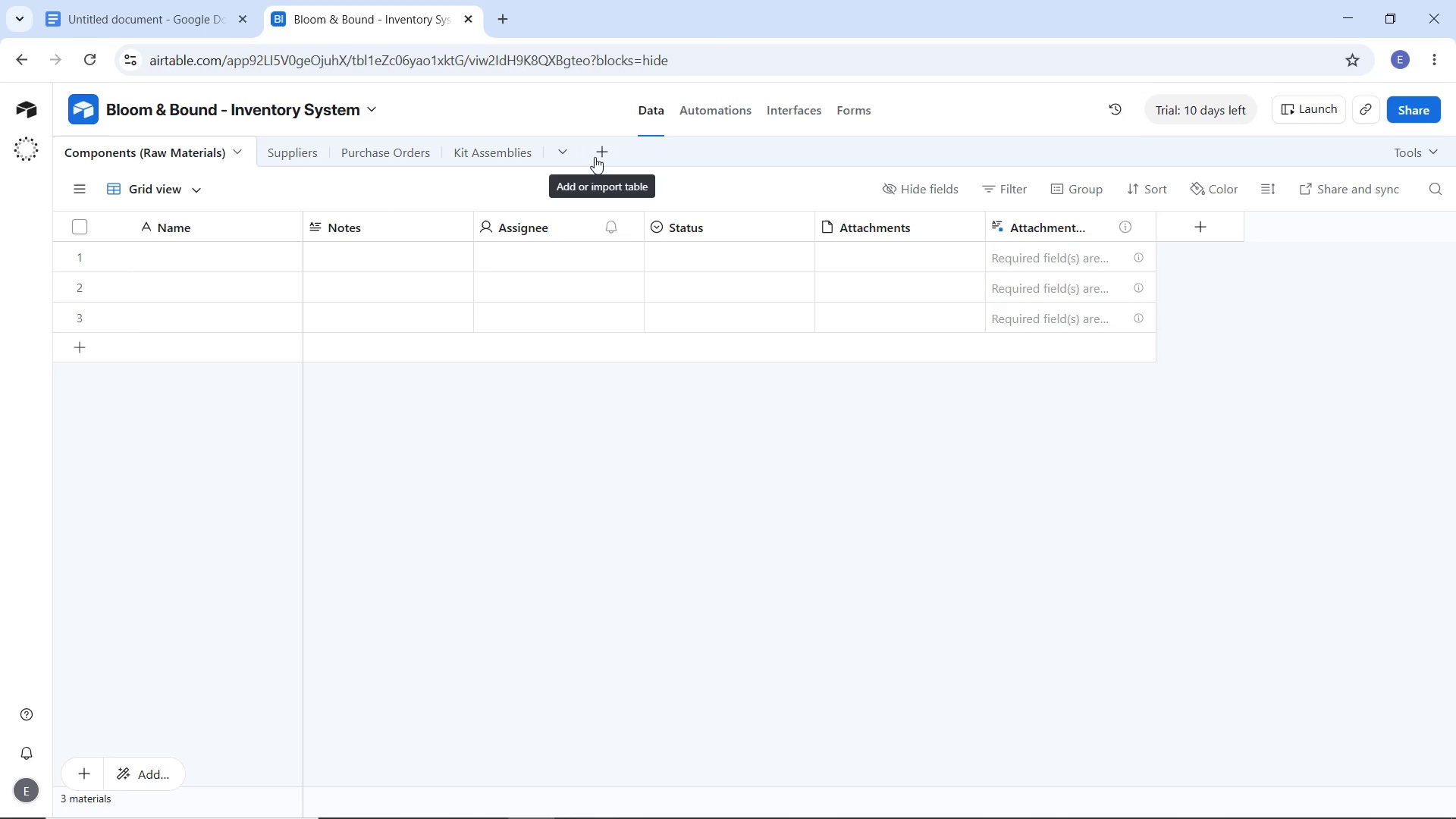 
left_click([595, 157])
 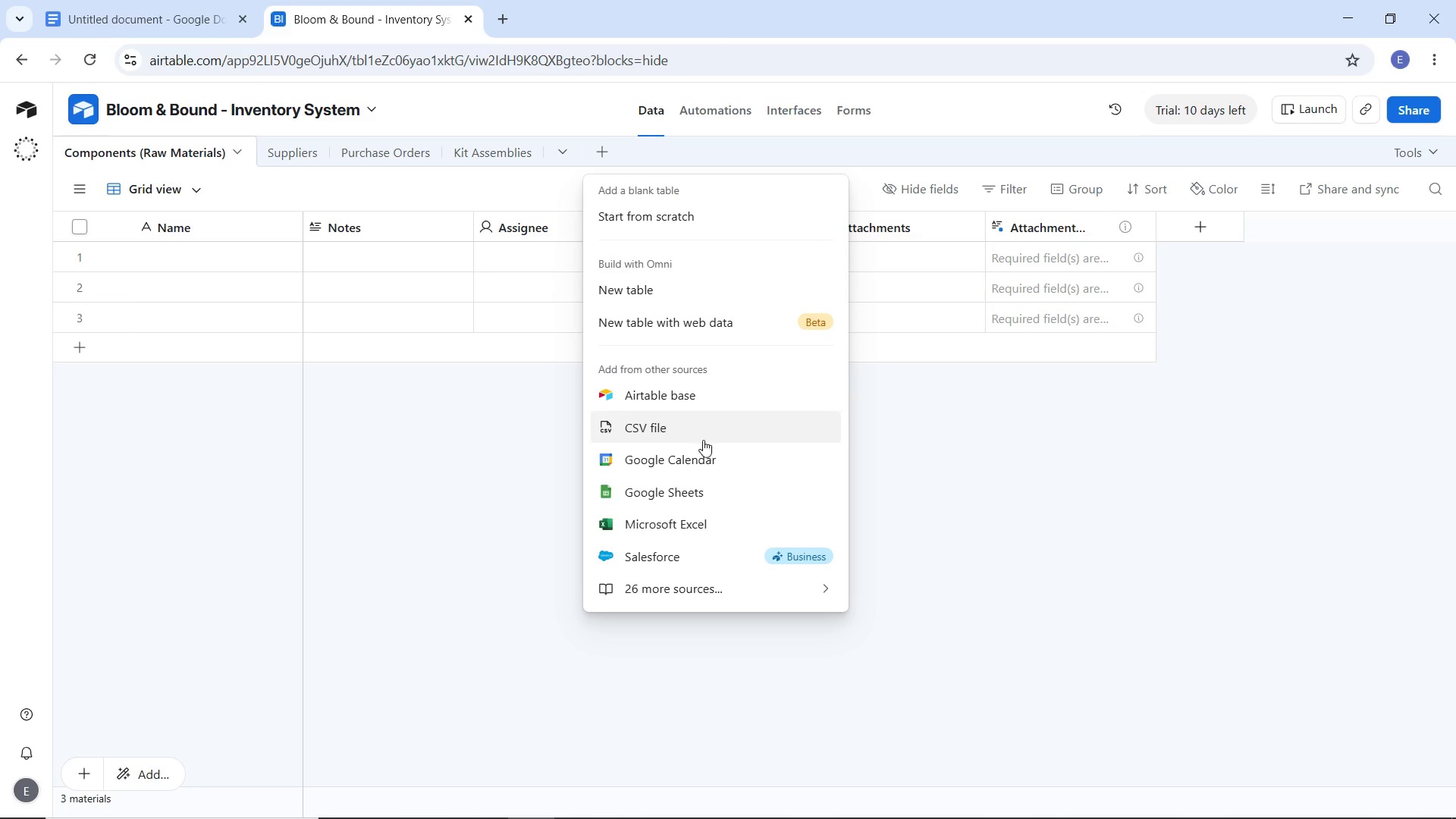 
left_click([689, 424])
 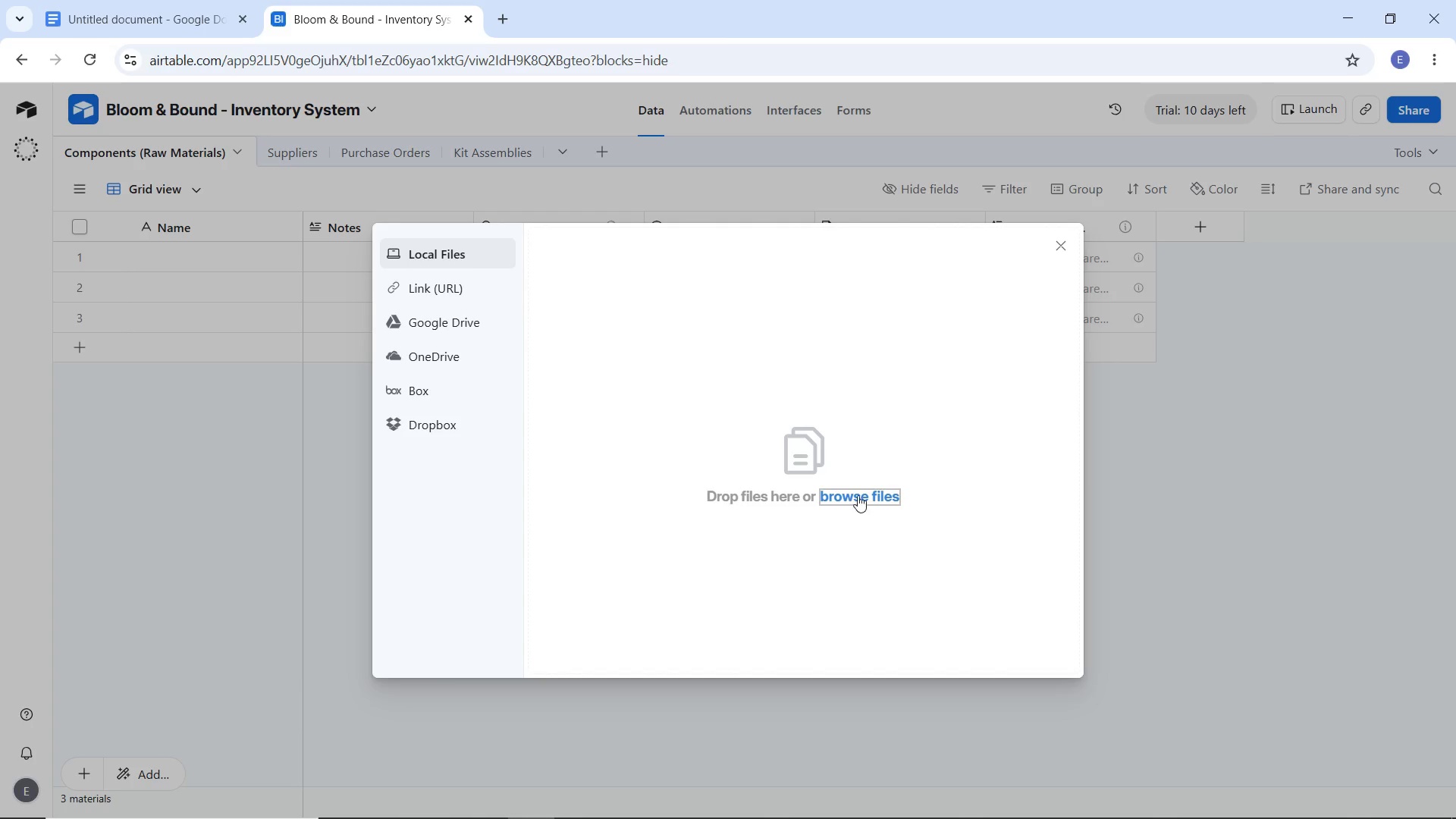 
left_click([856, 493])
 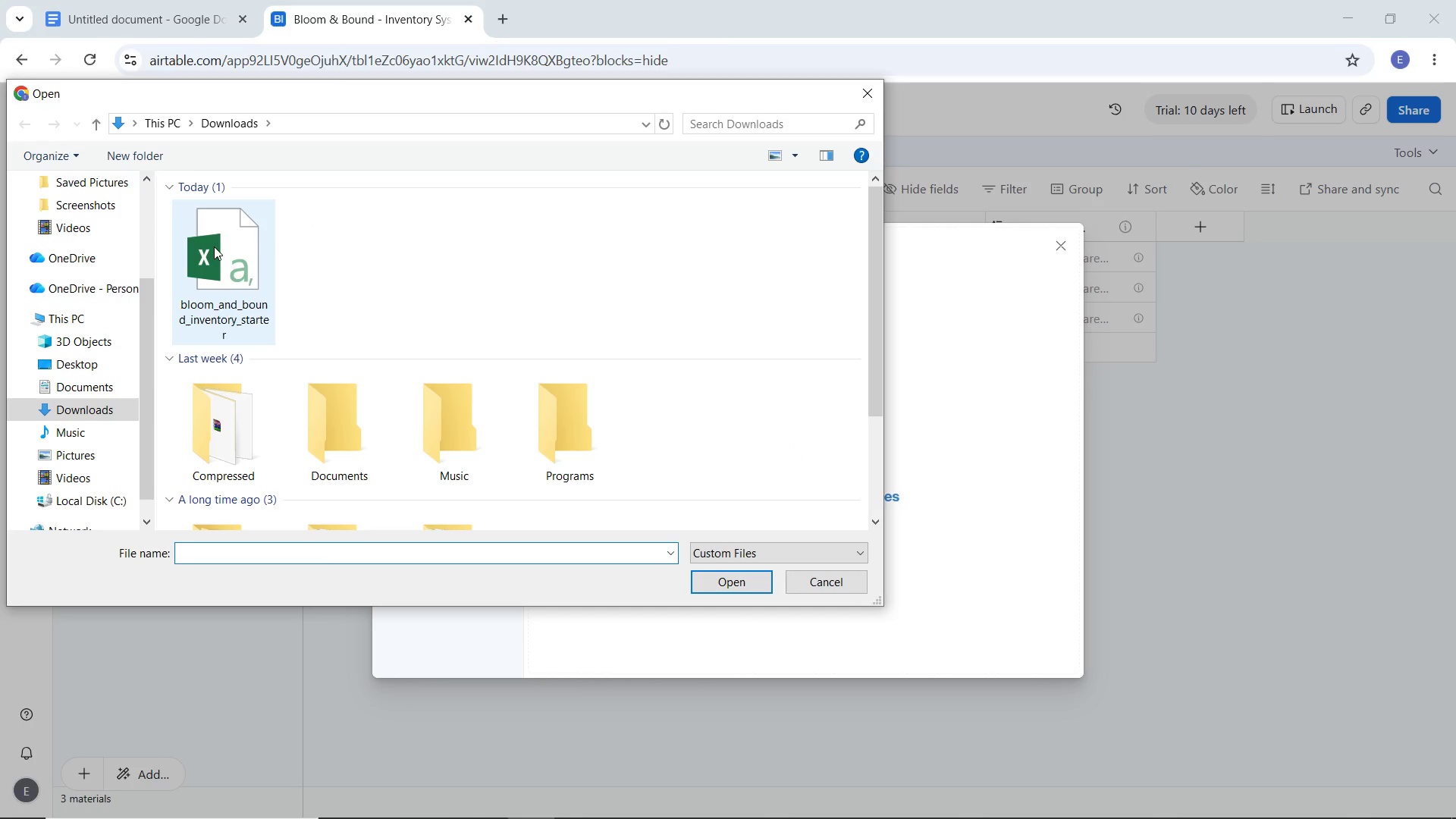 
double_click([214, 246])
 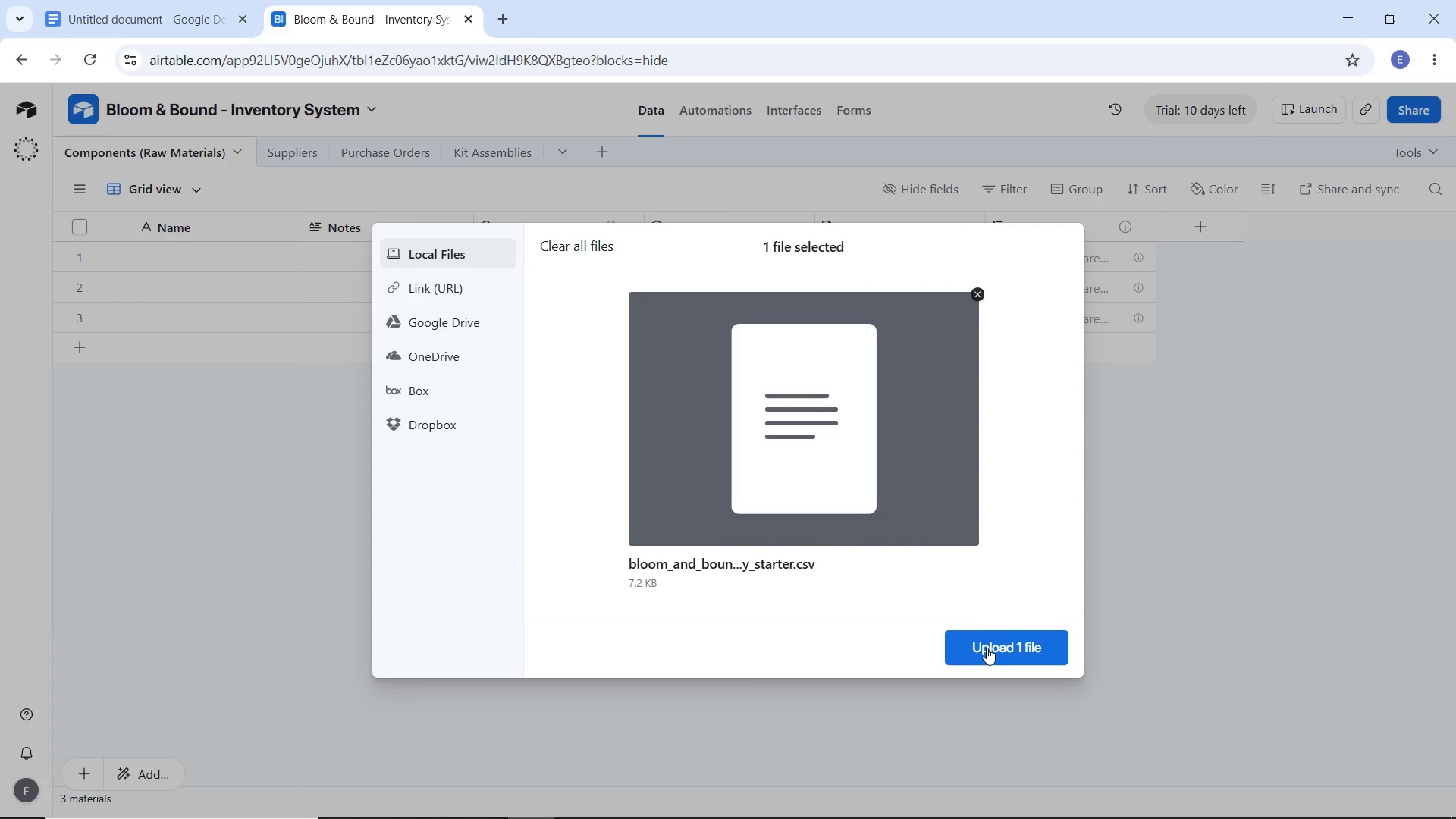 
left_click([987, 648])
 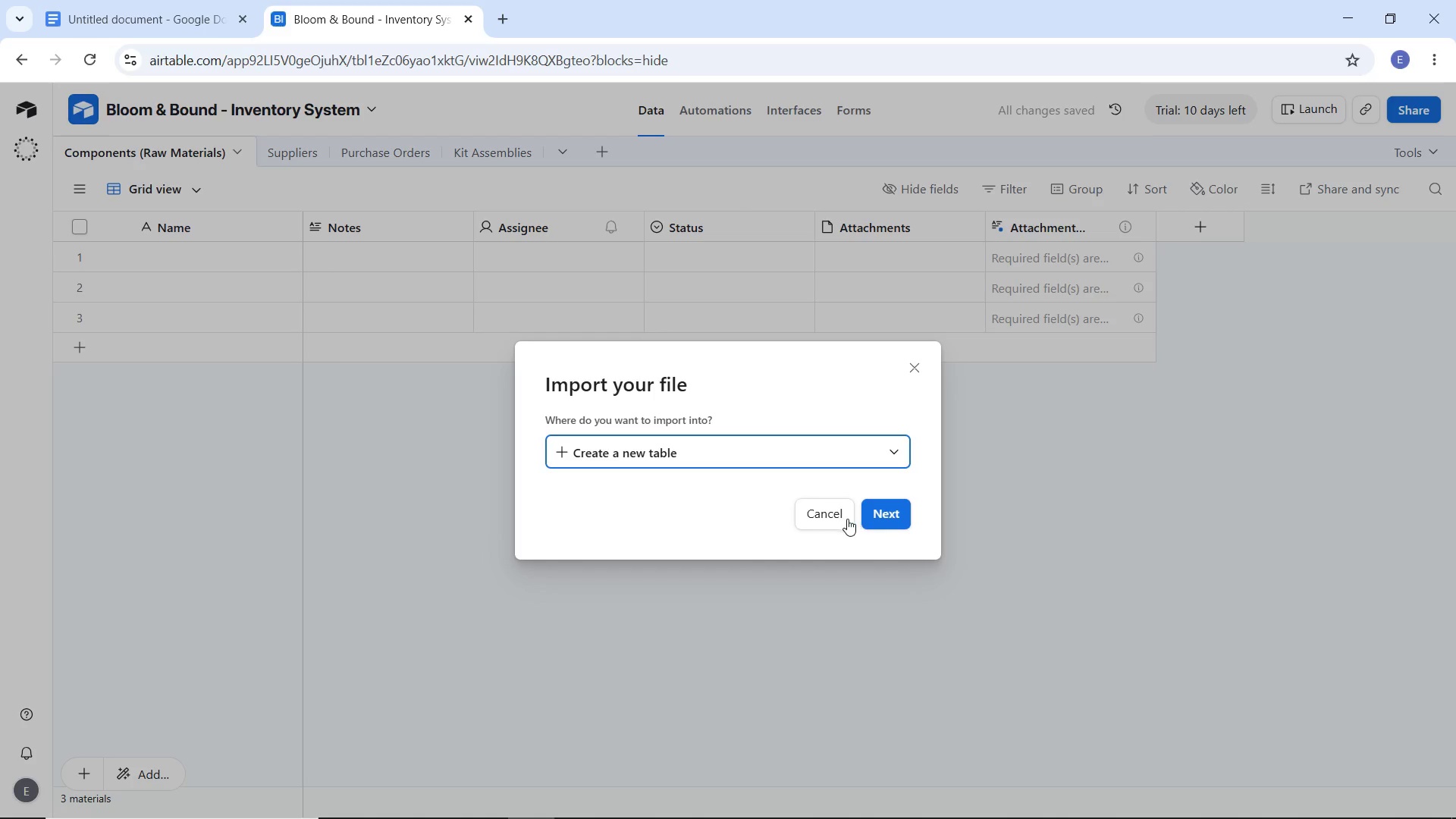 
wait(7.11)
 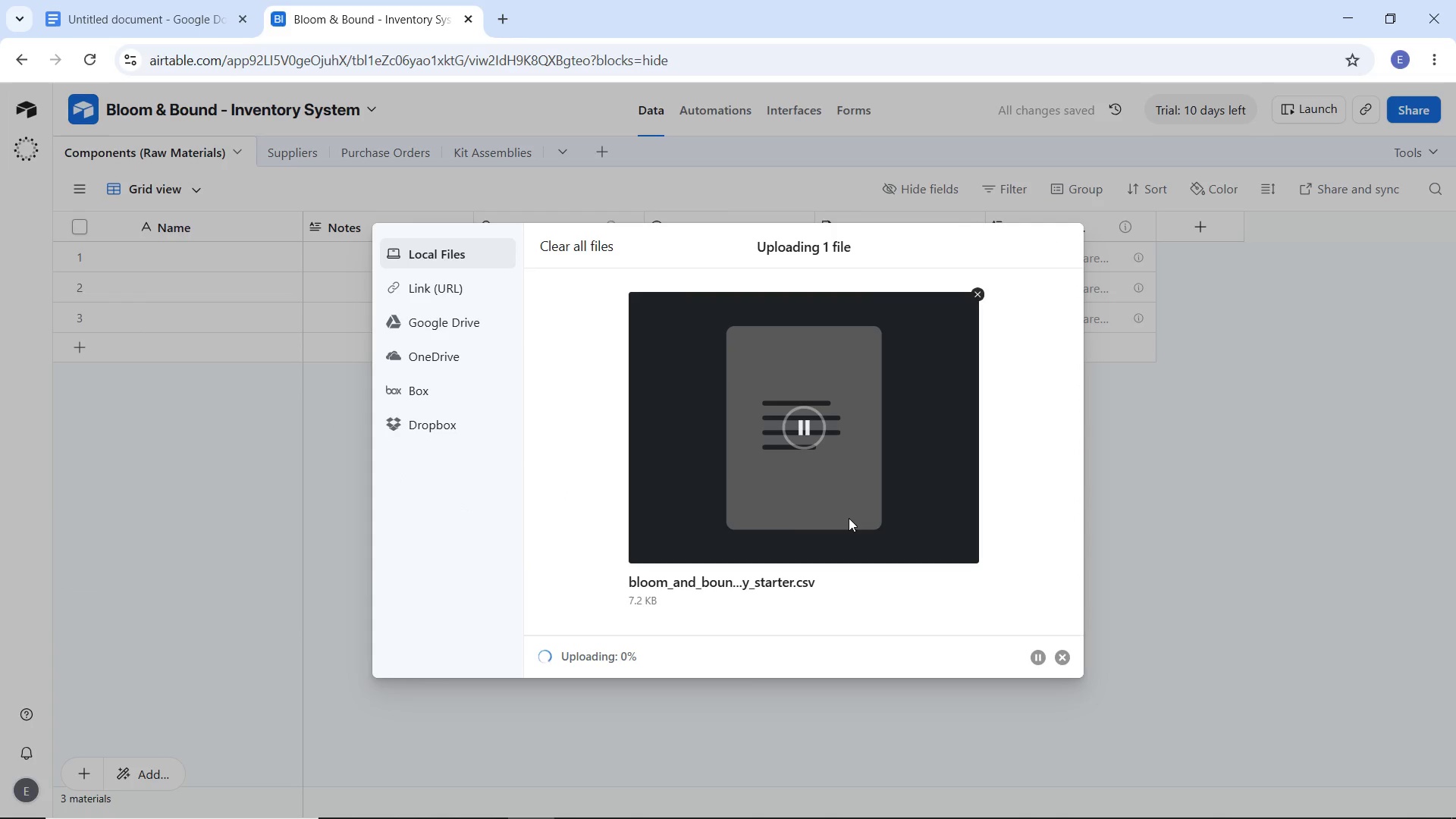 
left_click([875, 519])
 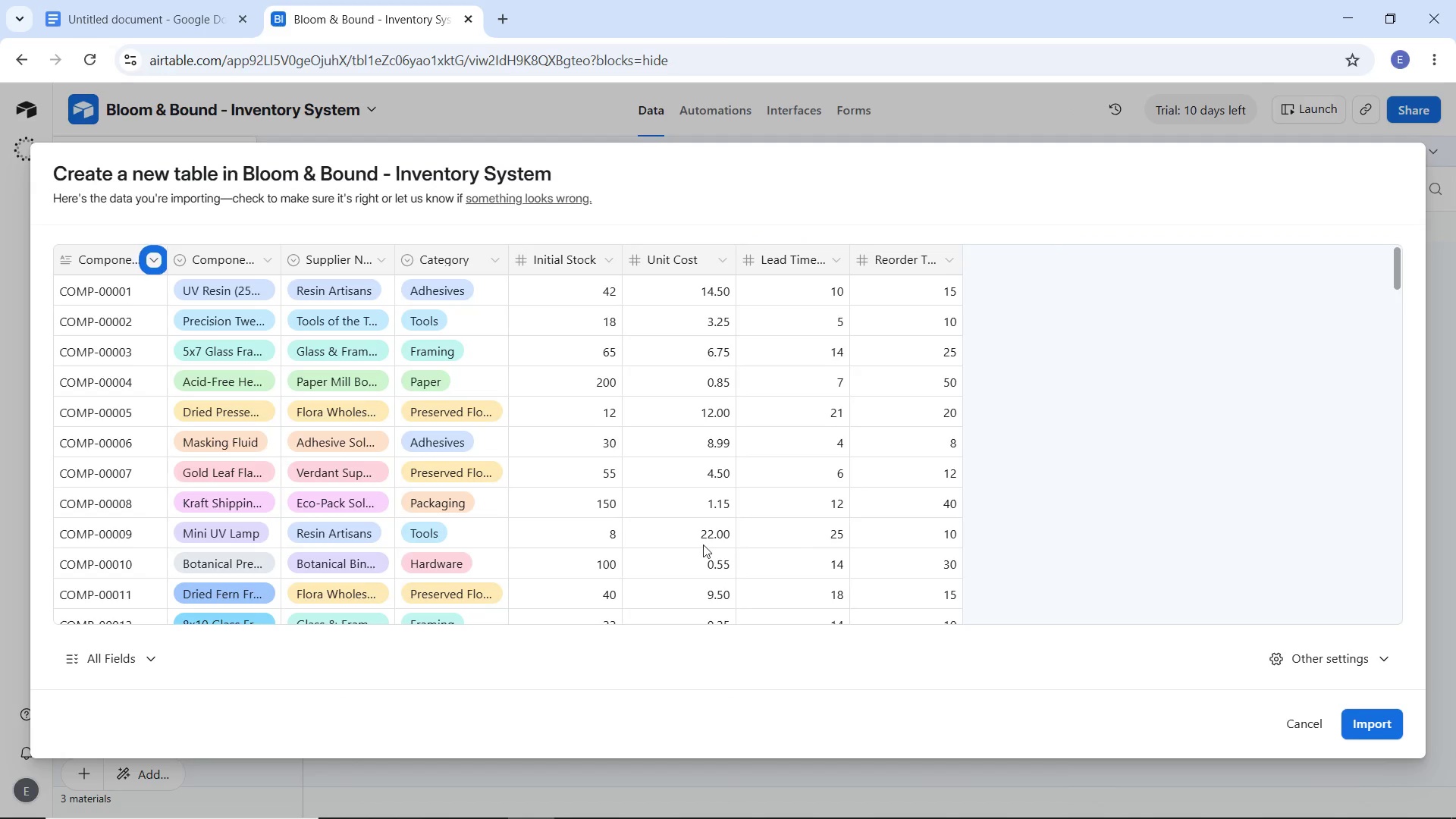 
scroll: coordinate [483, 446], scroll_direction: up, amount: 8.0
 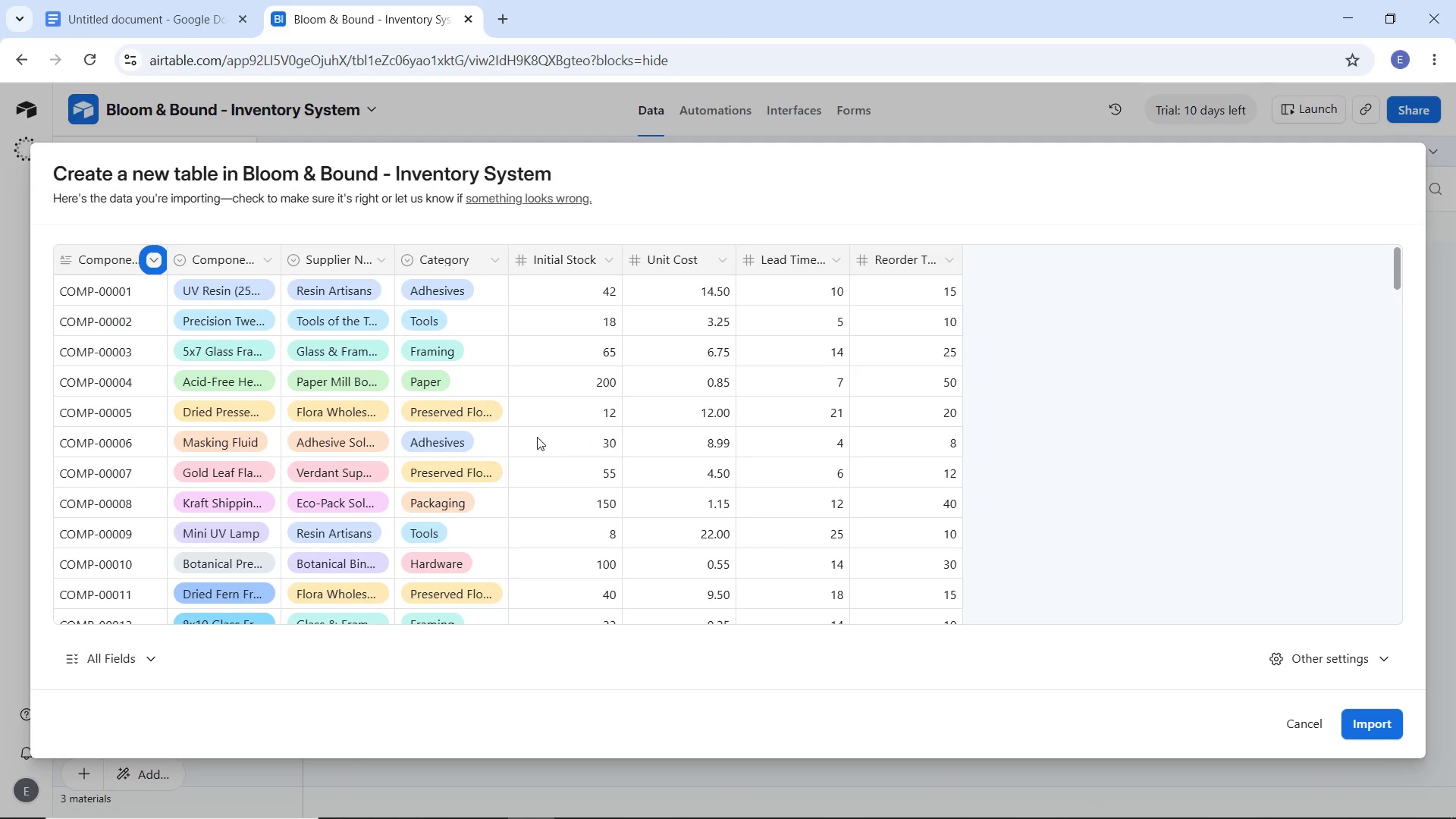 
scroll: coordinate [580, 469], scroll_direction: down, amount: 22.0
 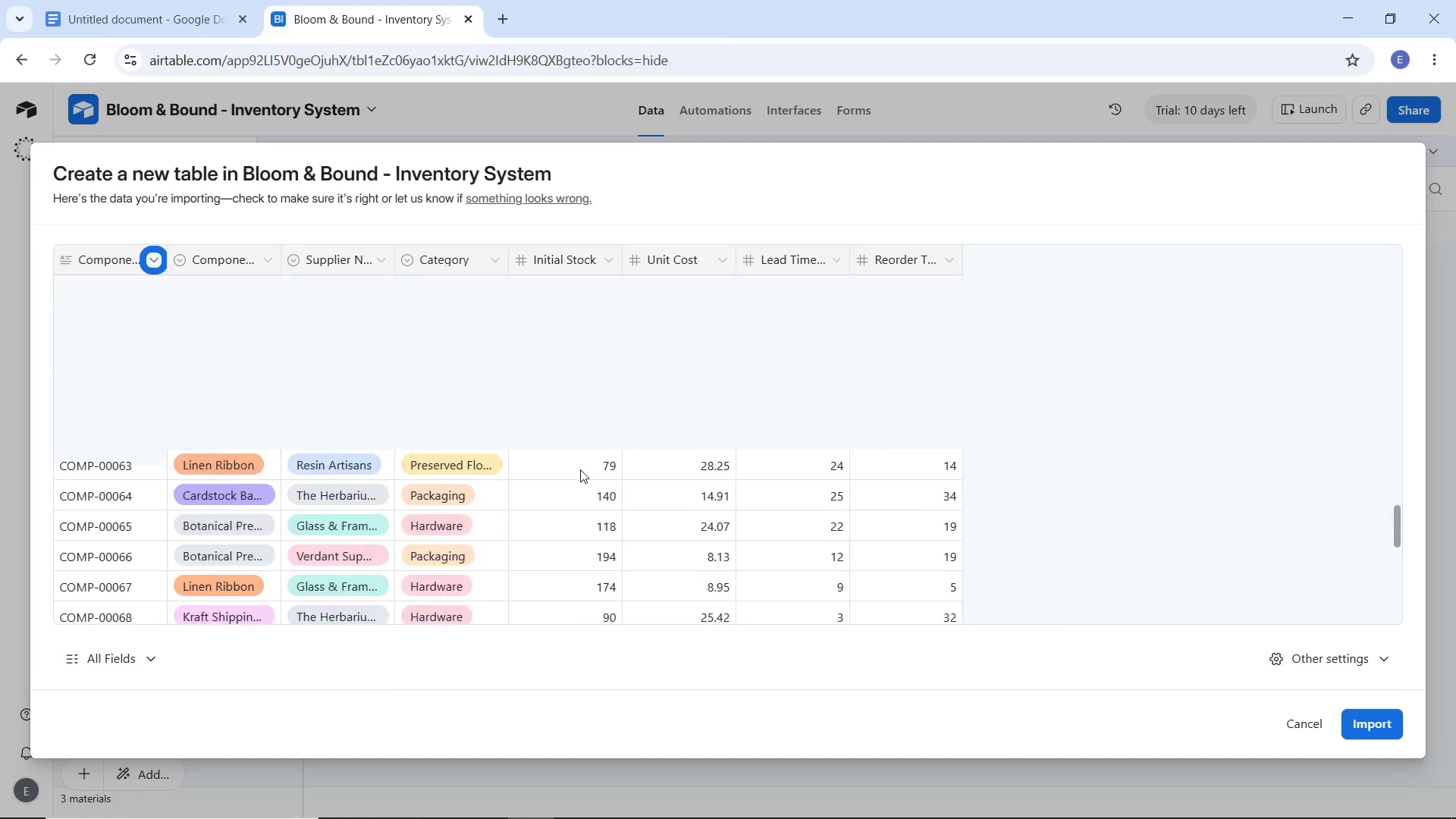 
scroll: coordinate [616, 460], scroll_direction: up, amount: 35.0
 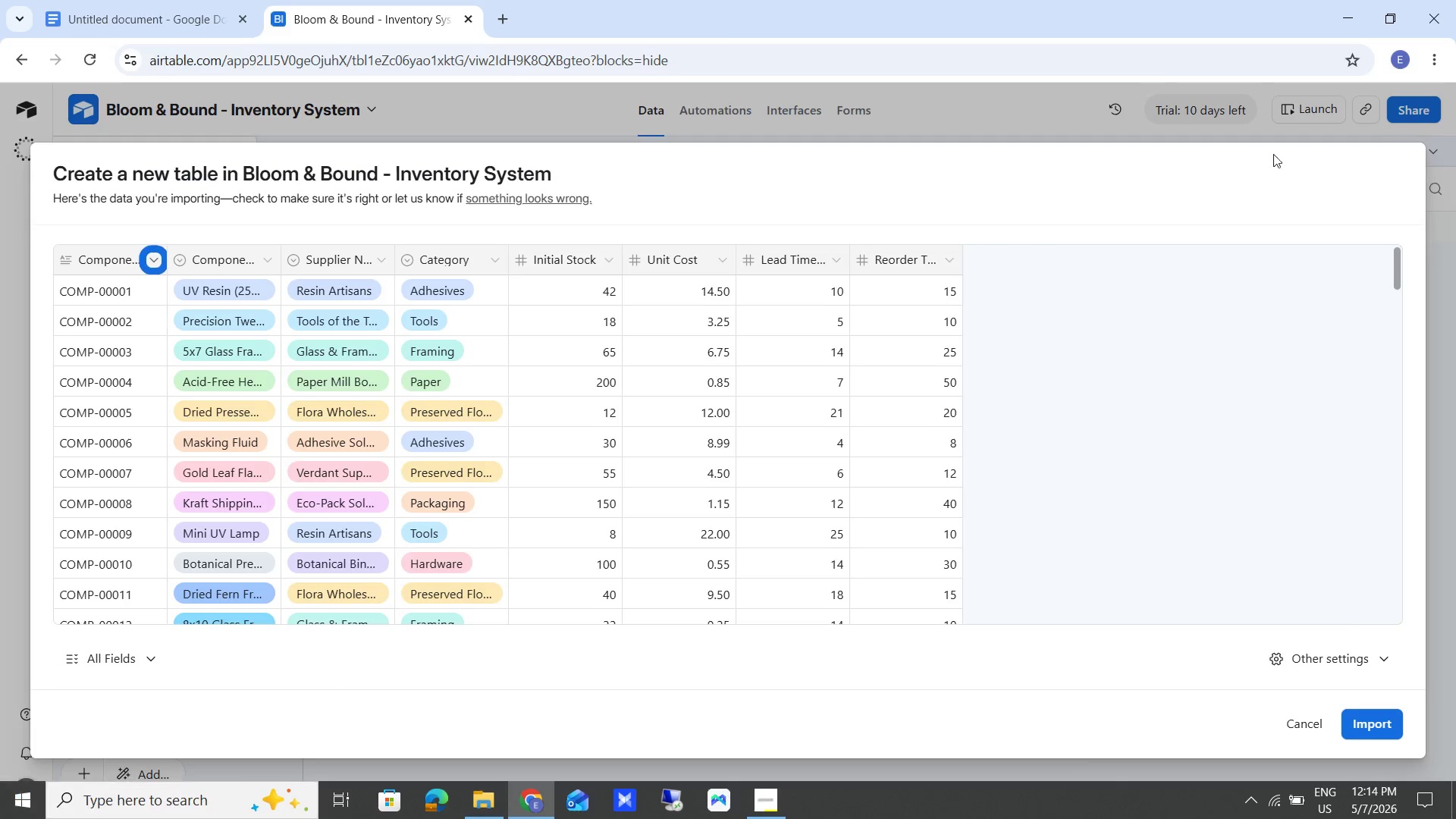 
wait(12.28)
 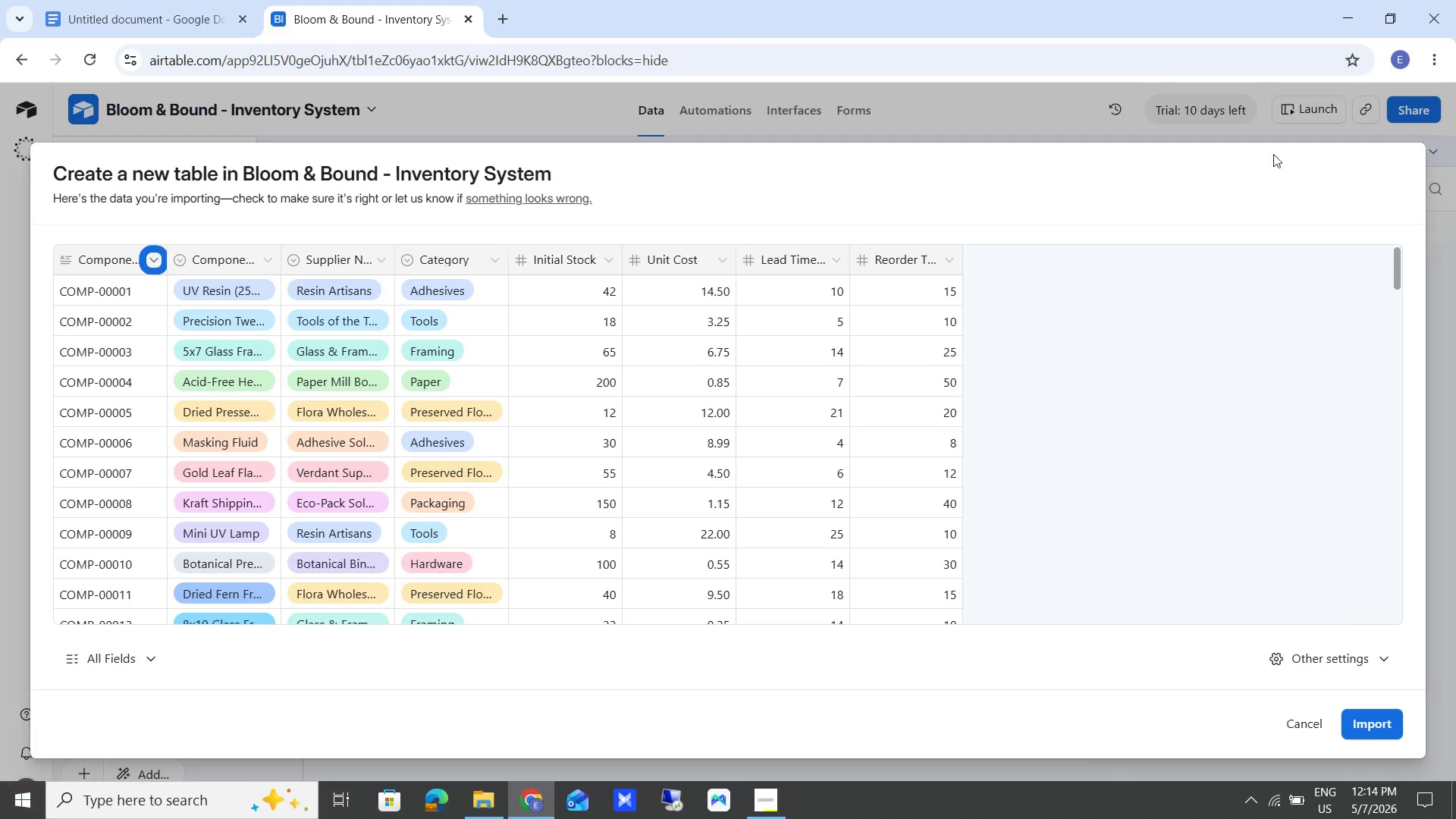 
left_click([1381, 720])
 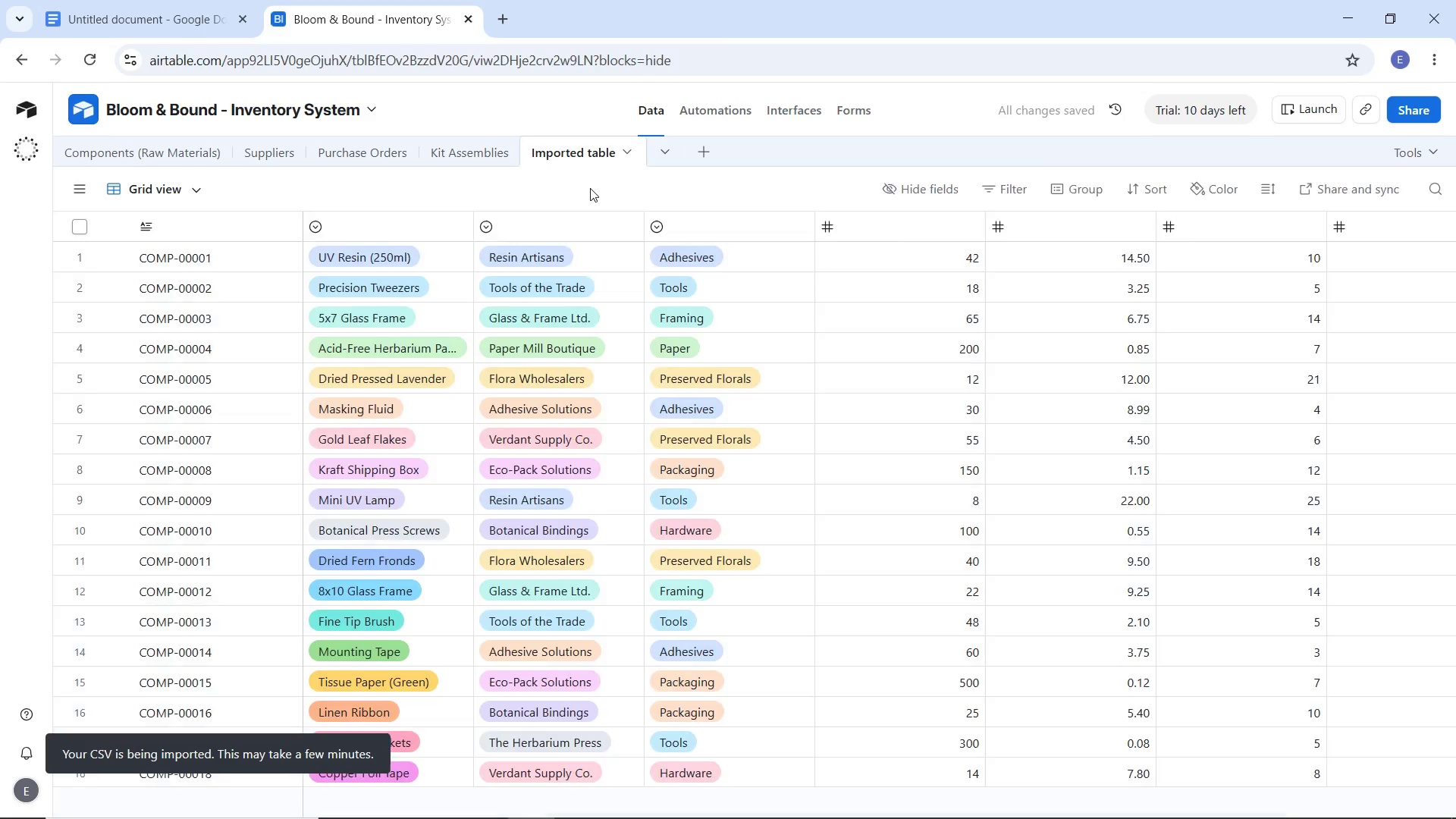 
left_click_drag(start_coordinate=[571, 160], to_coordinate=[223, 158])
 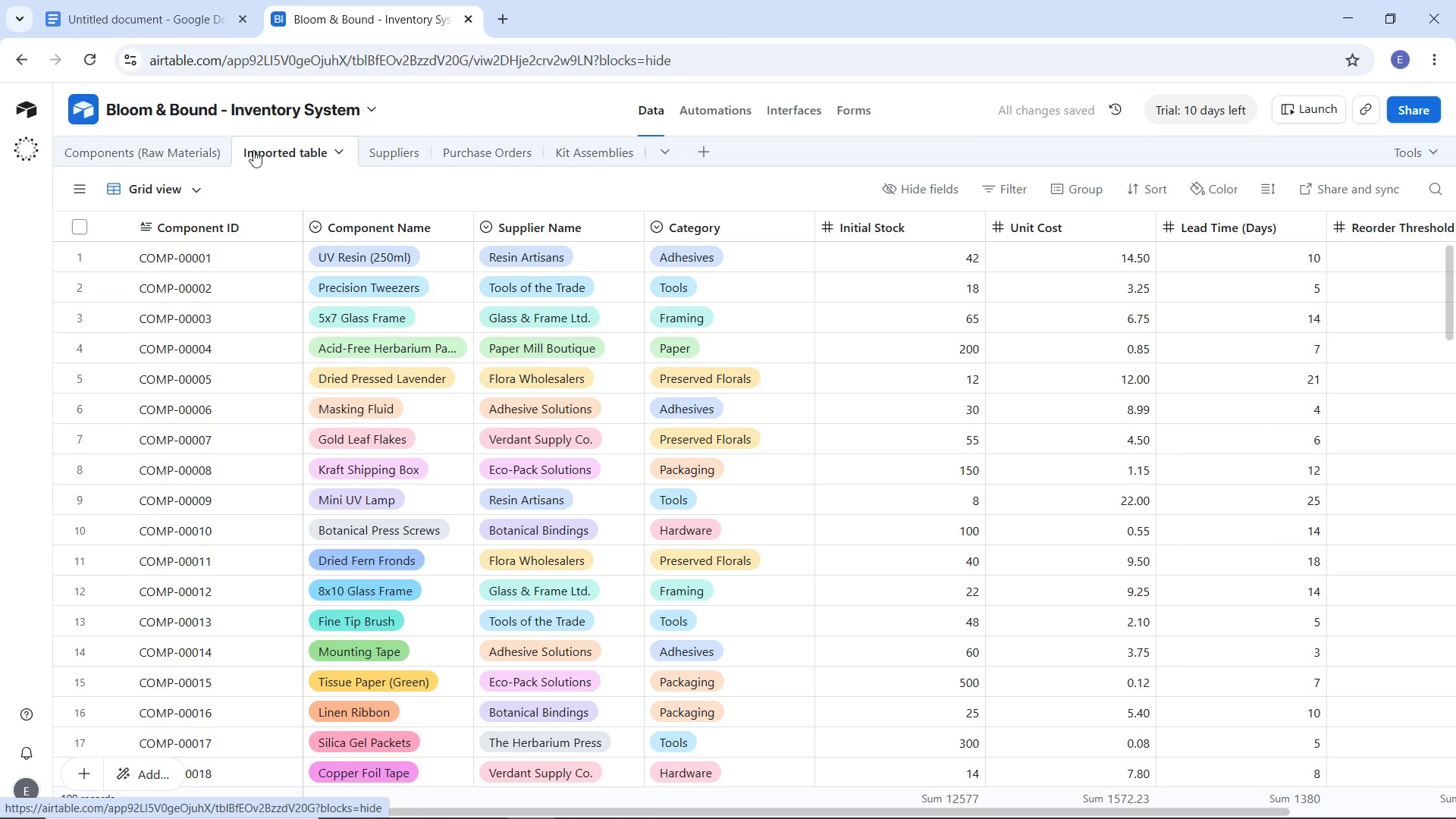 
left_click([212, 149])
 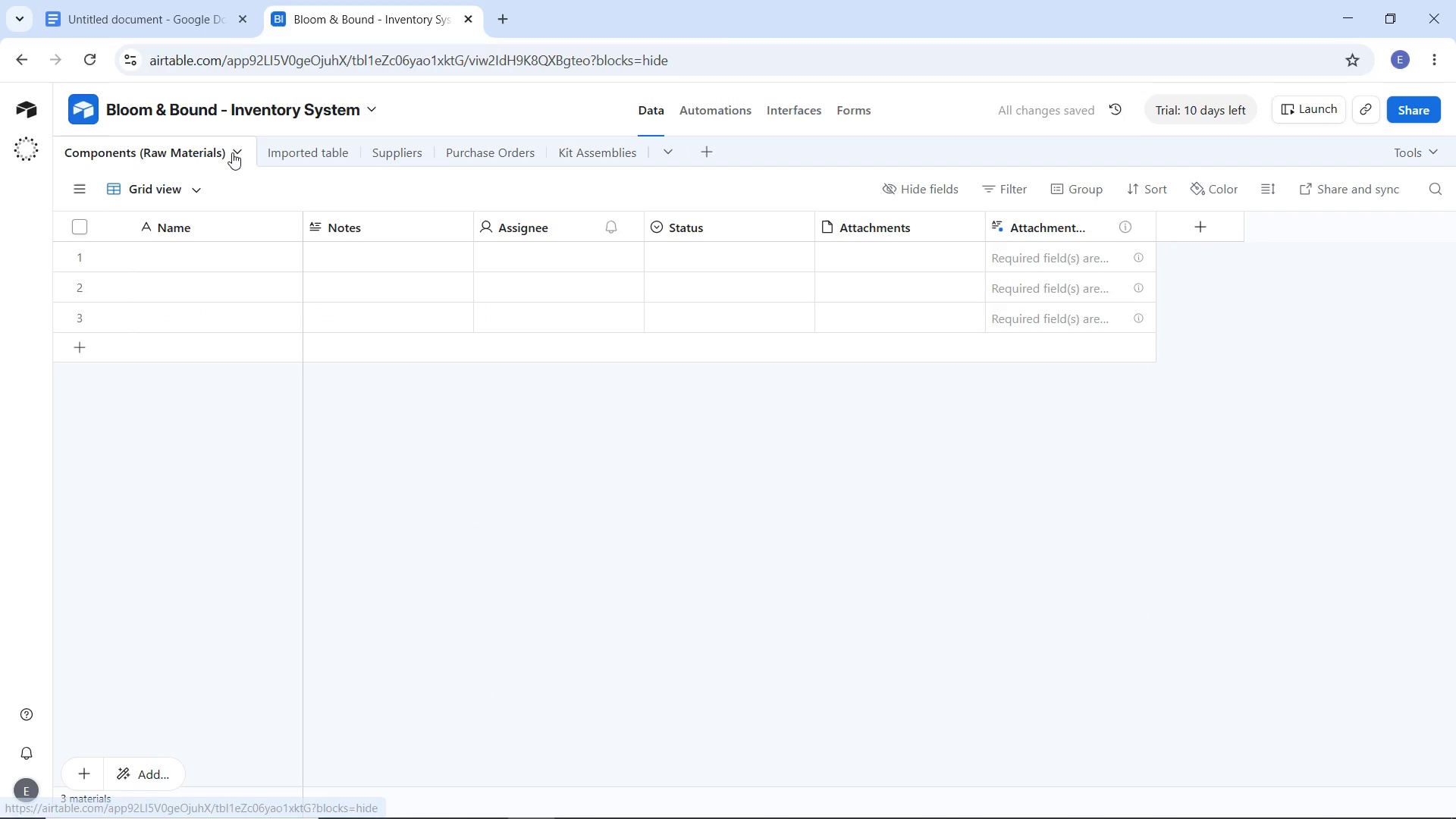 
left_click([232, 152])
 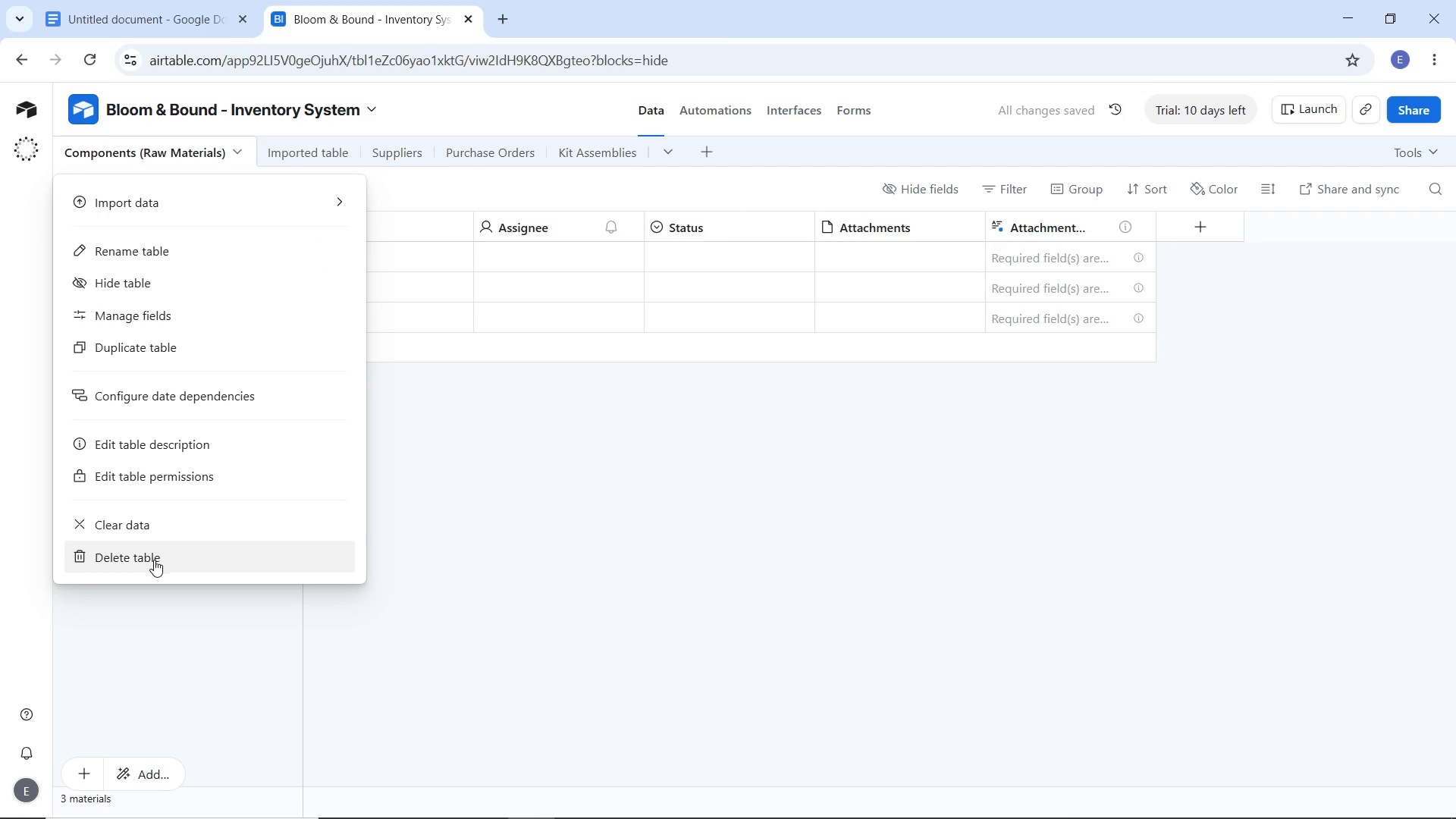 
left_click([154, 560])
 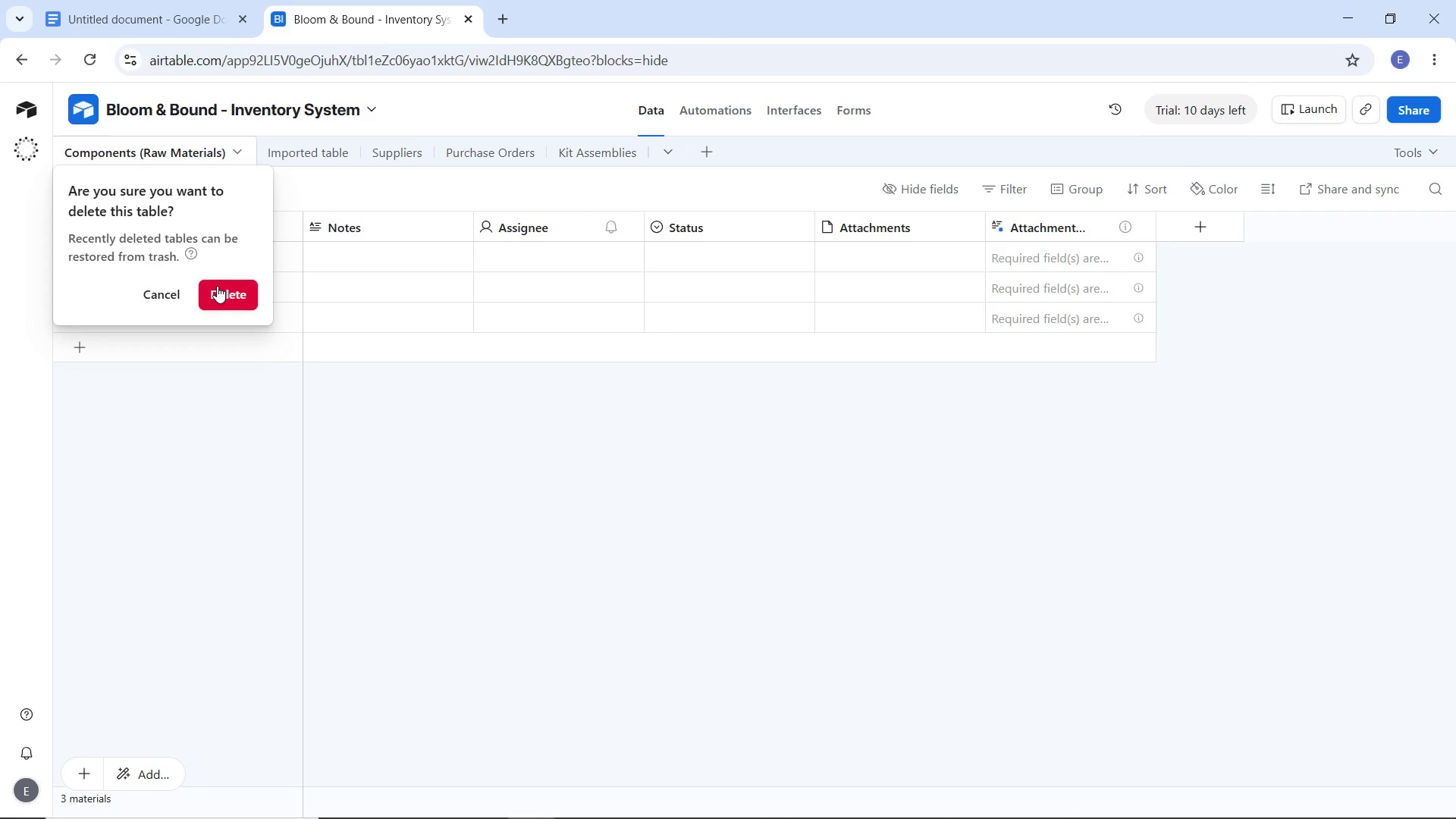 
left_click([217, 286])
 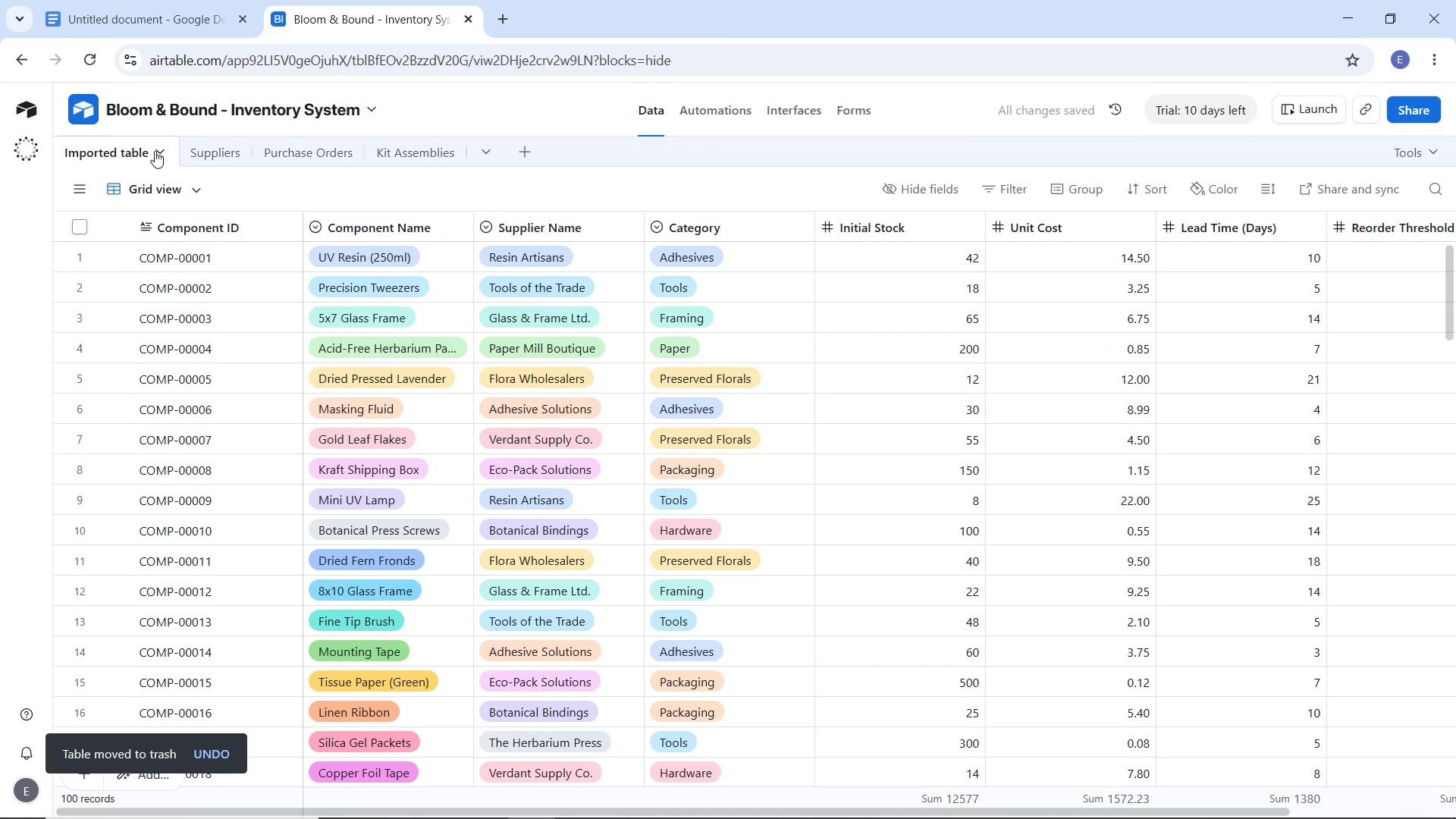 
left_click([155, 151])
 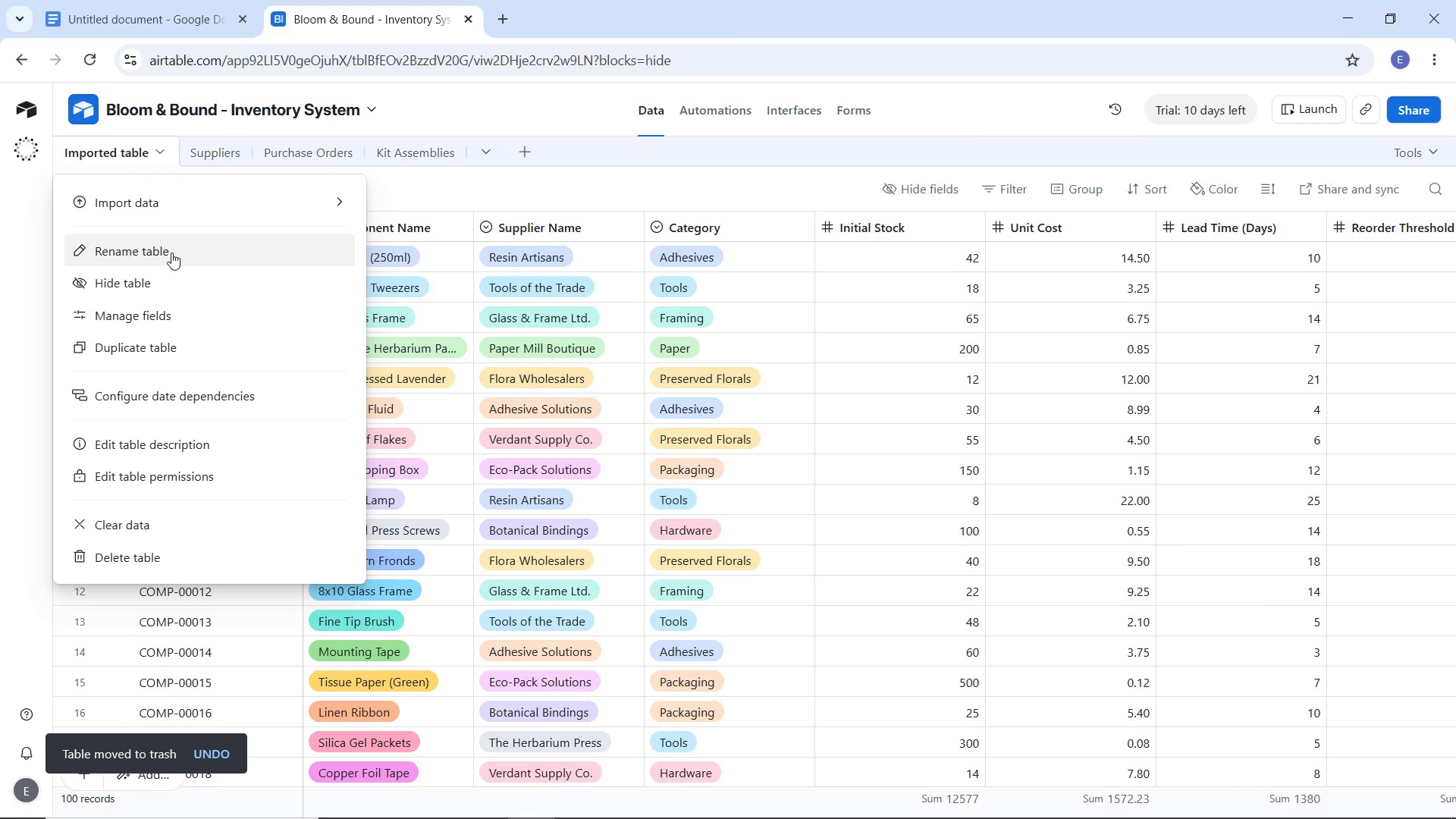 
left_click([167, 246])
 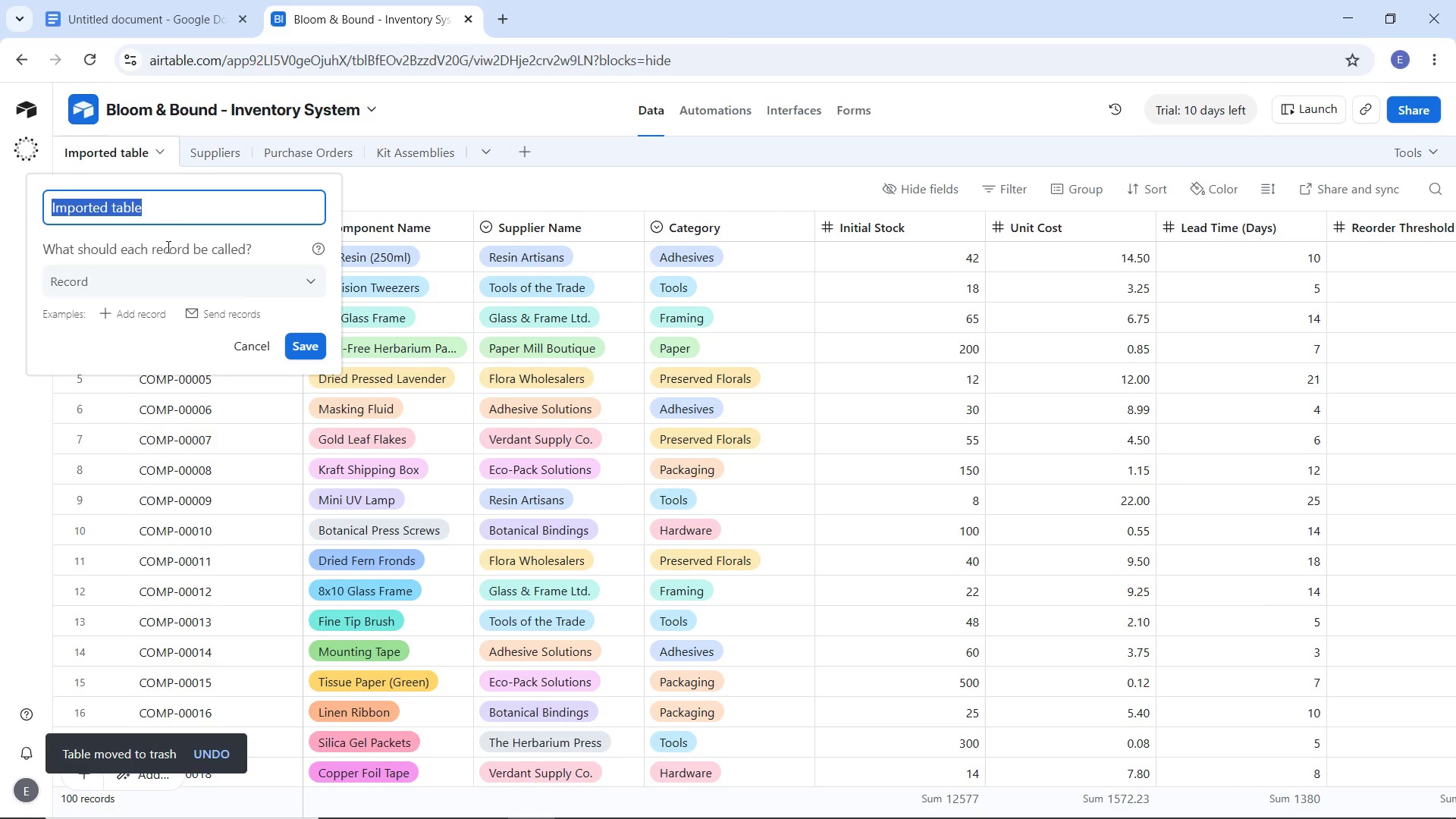 
type(Components )
 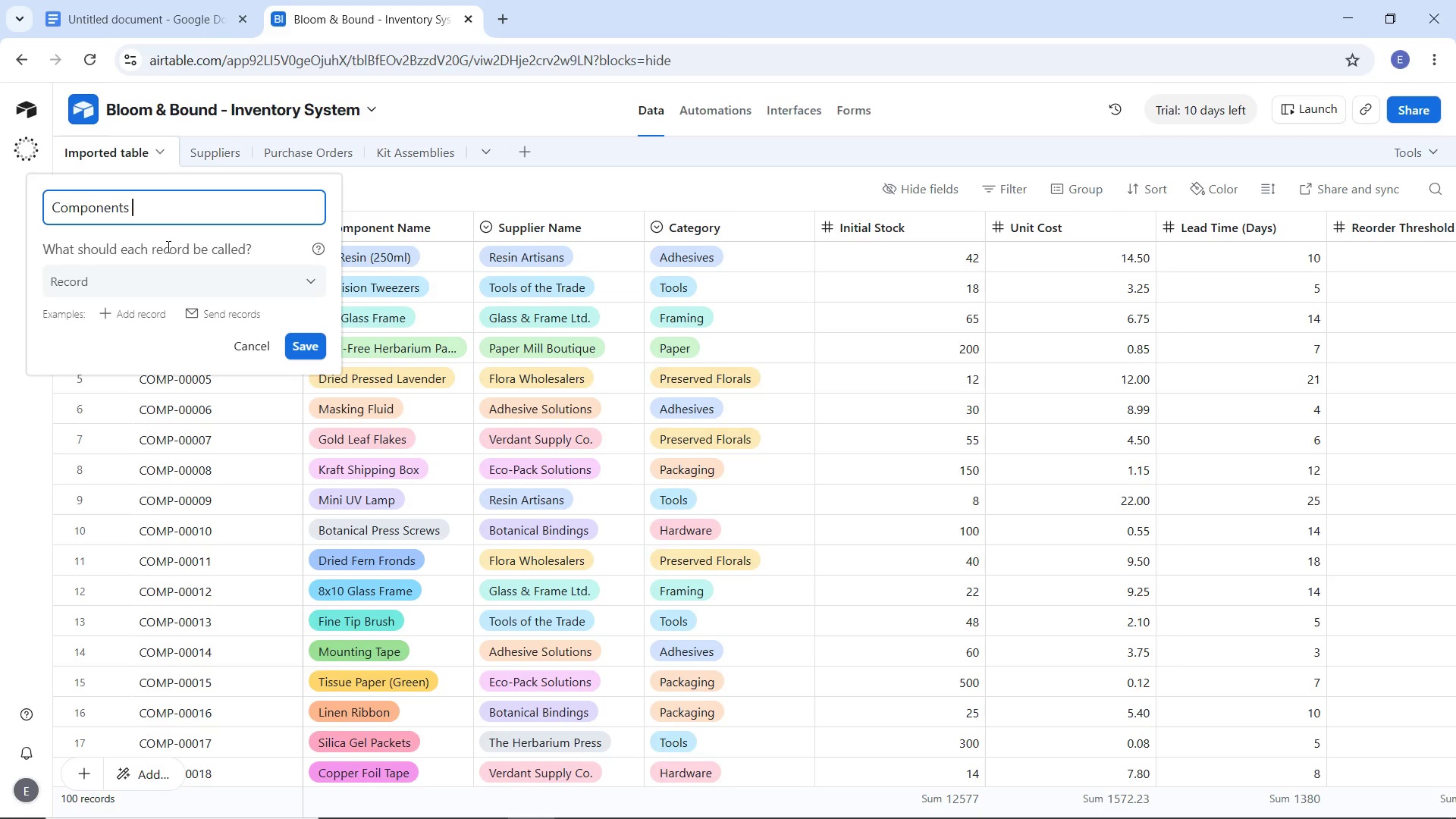 
type((RA)
key(Backspace)
type(aw Materials))
 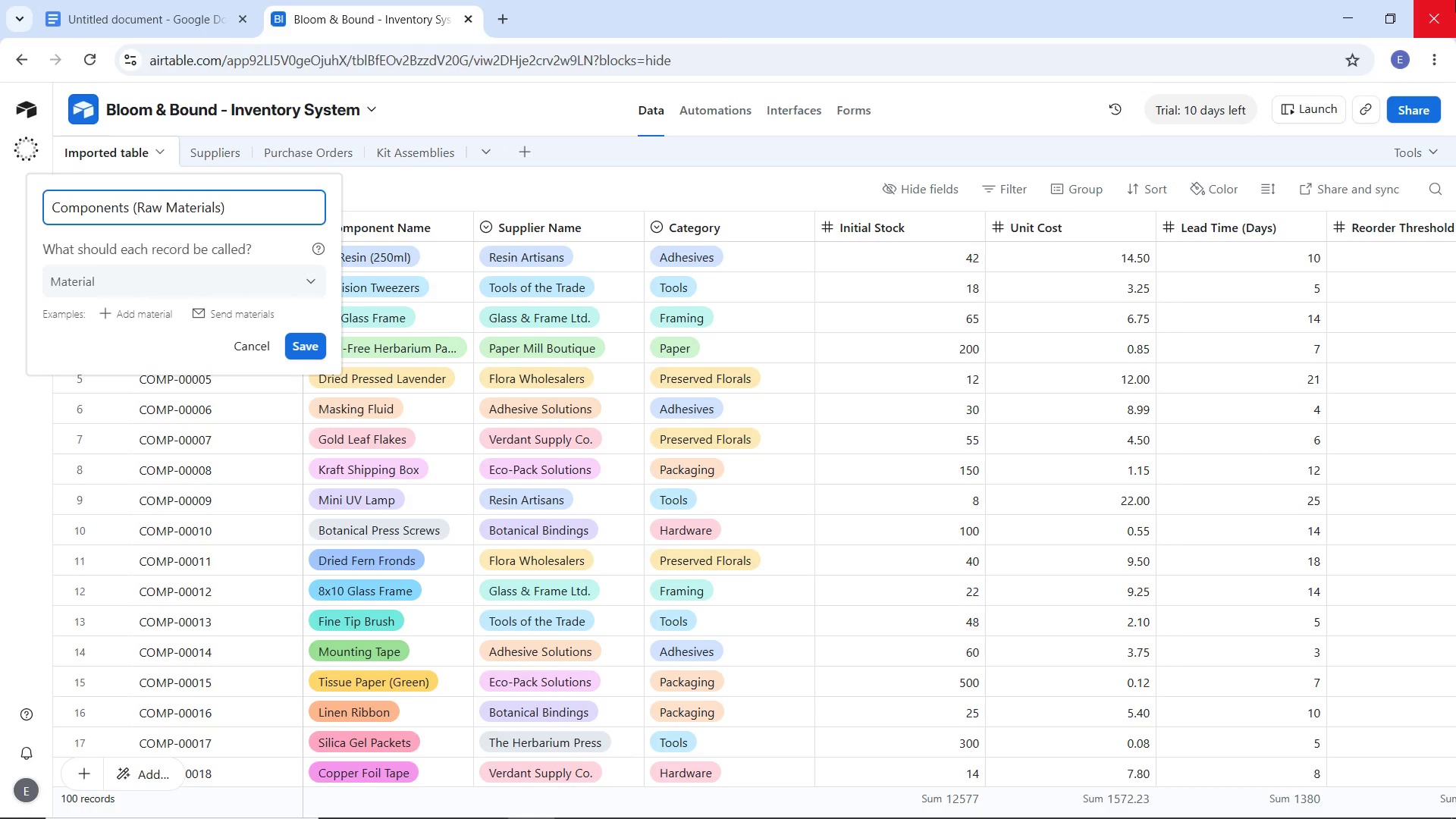 
key(Enter)
 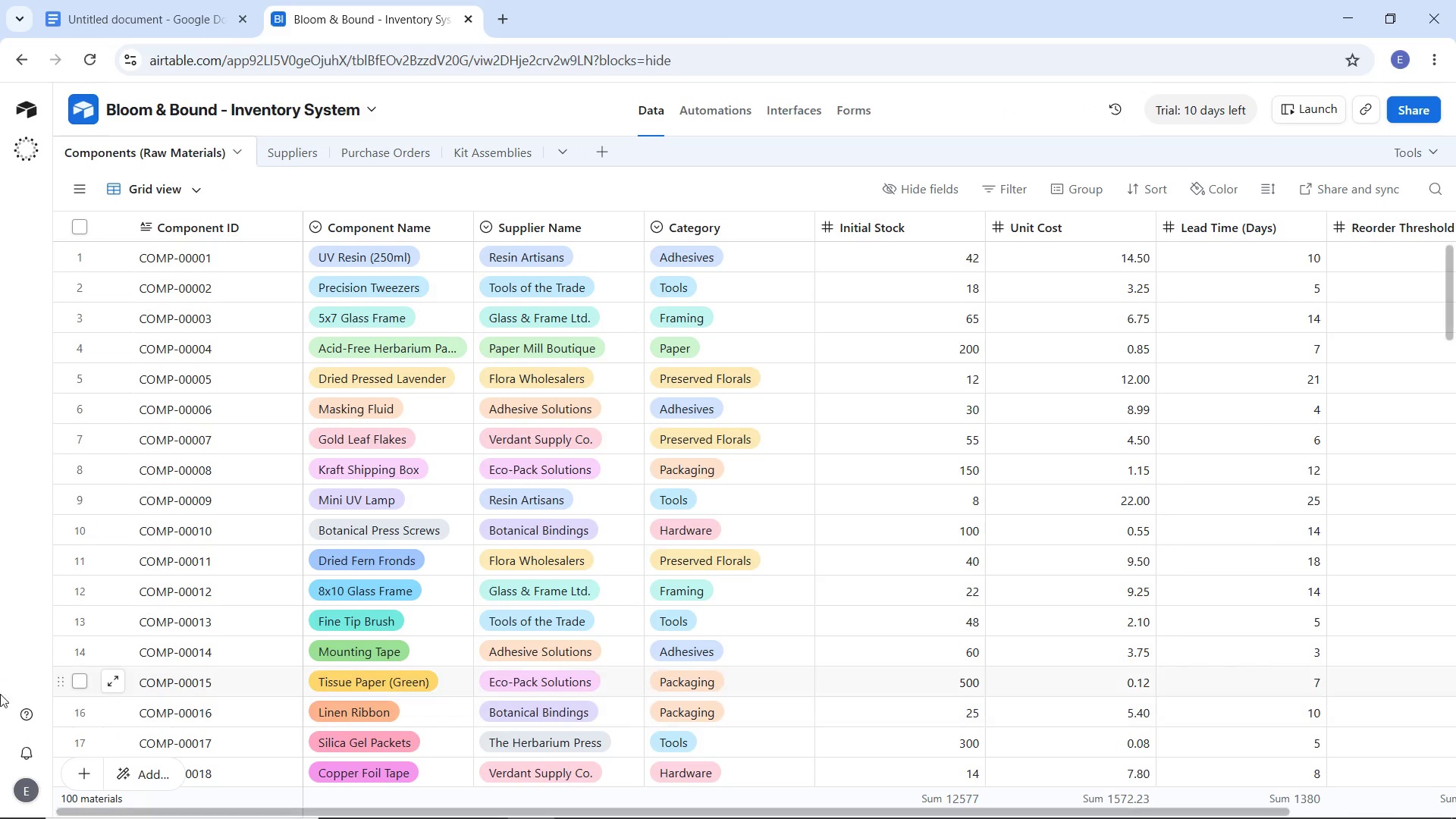 
wait(13.22)
 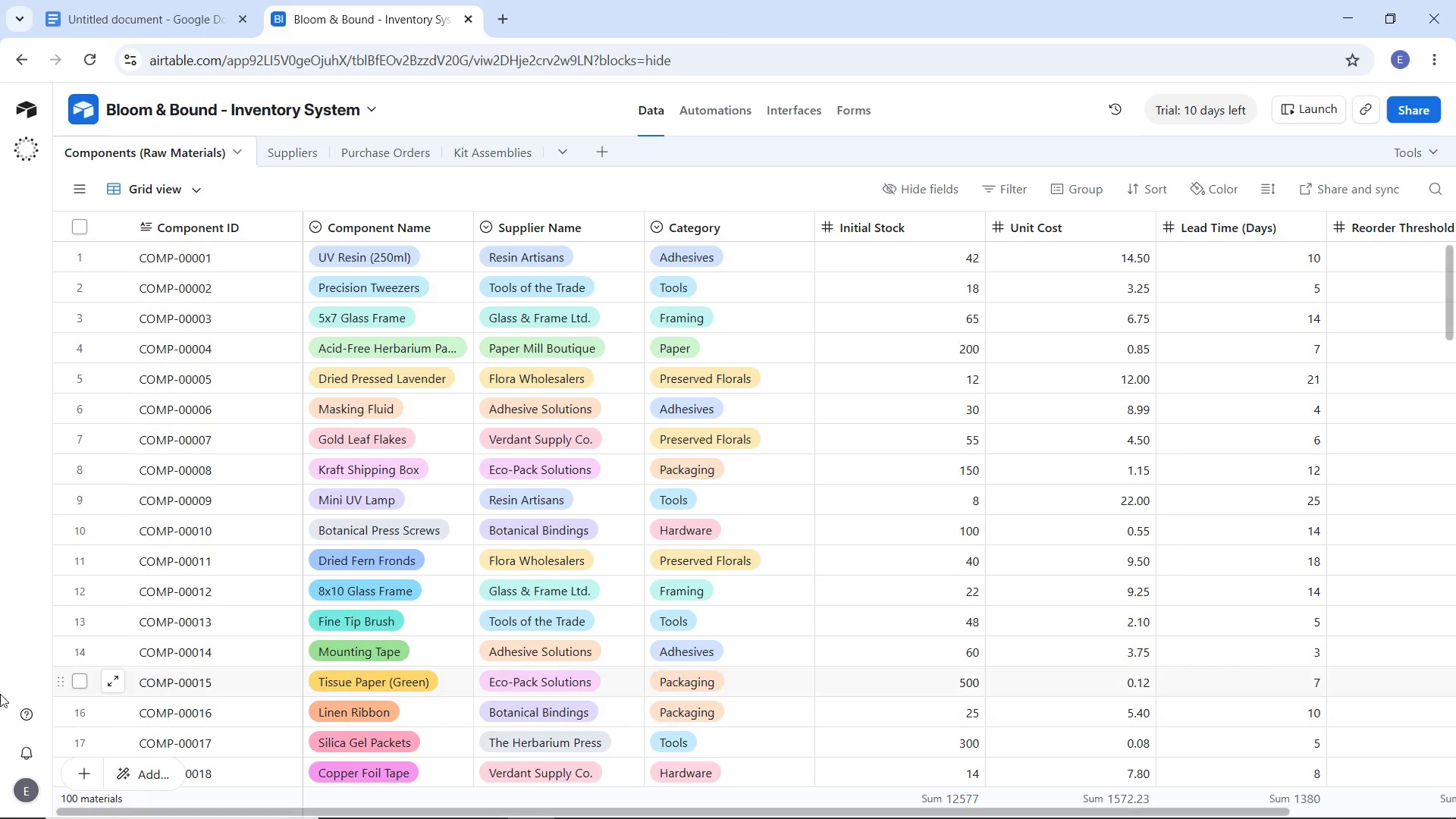 
left_click([462, 224])
 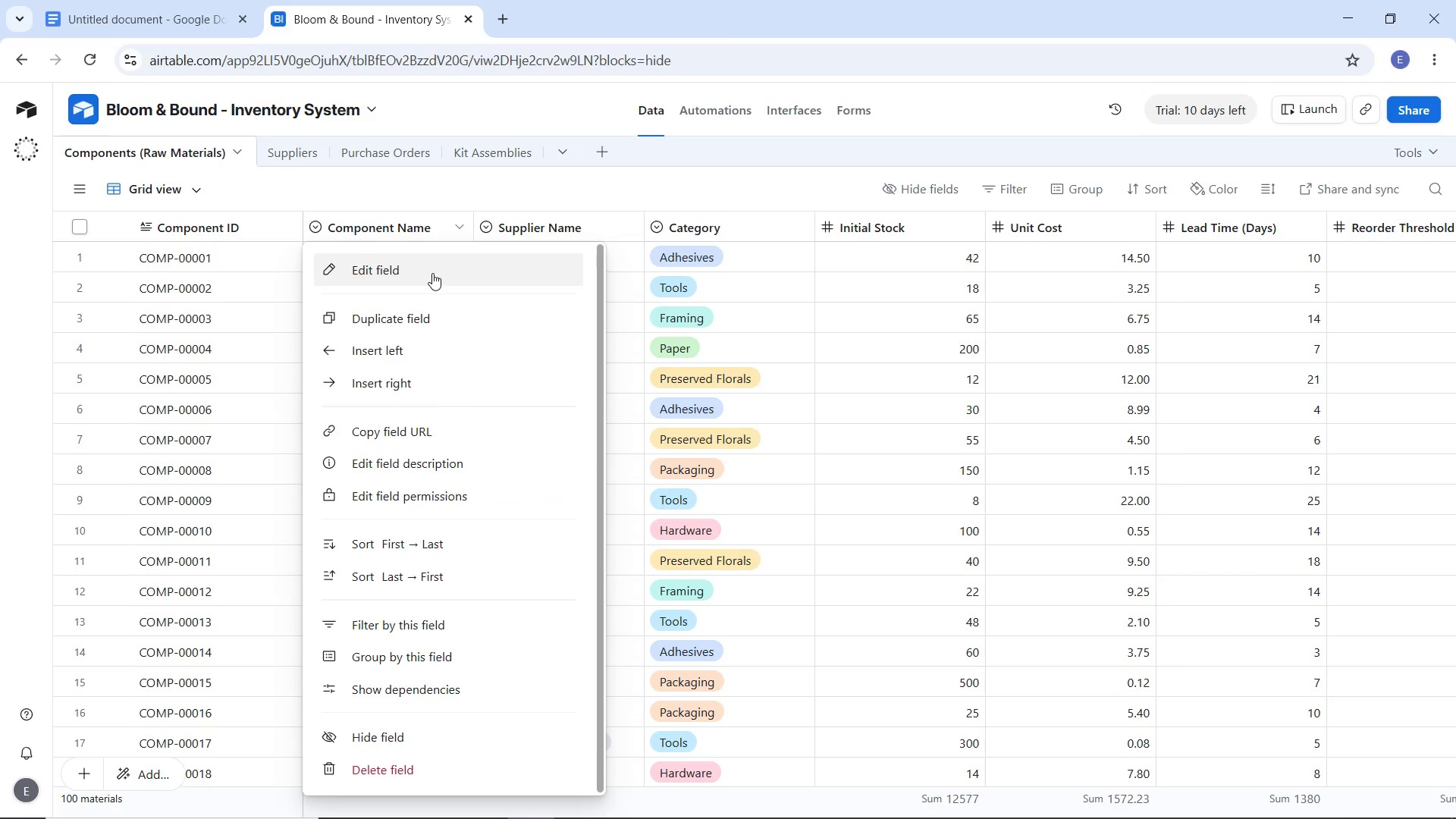 
left_click([432, 273])
 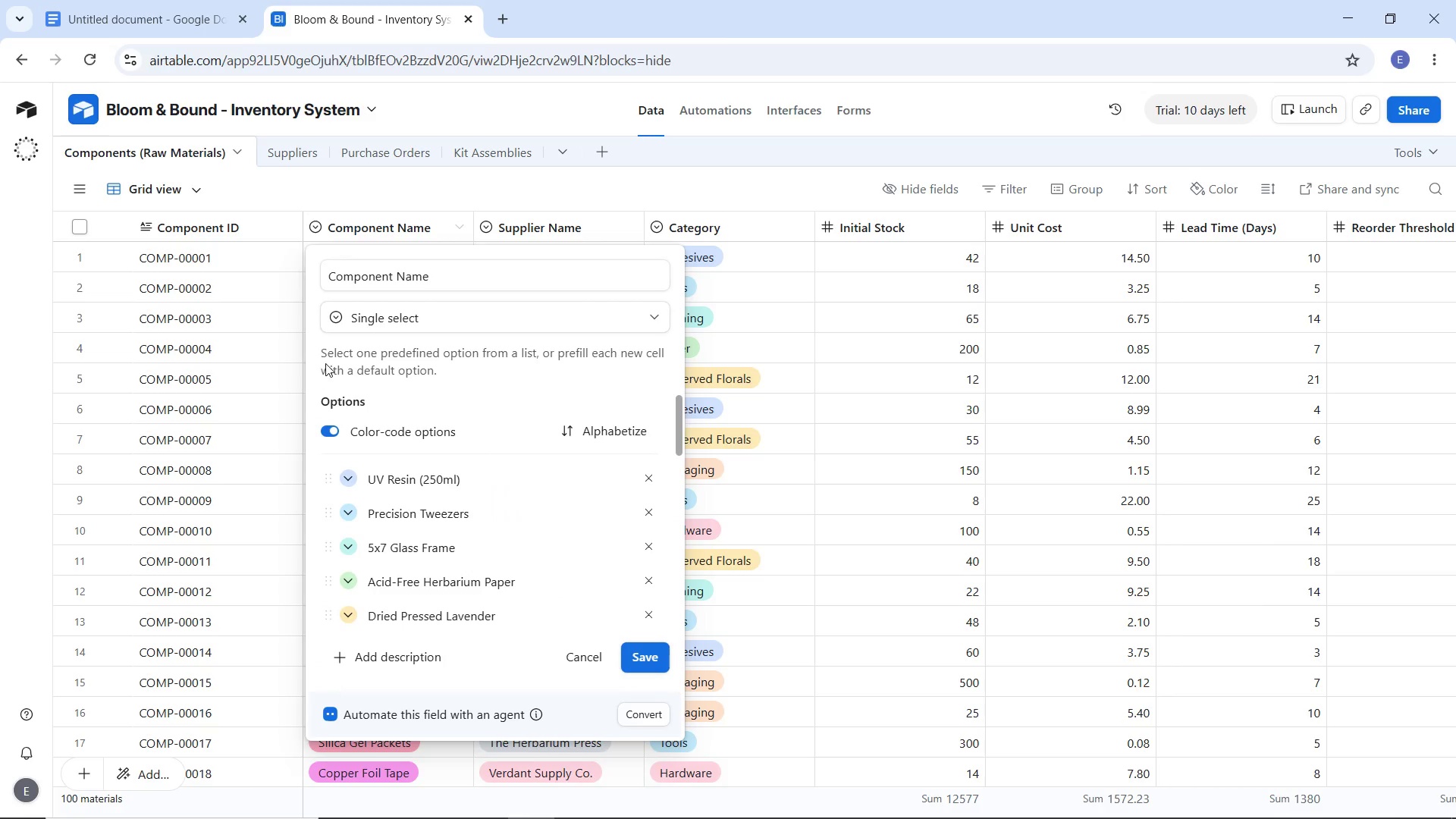 
left_click([601, 232])
 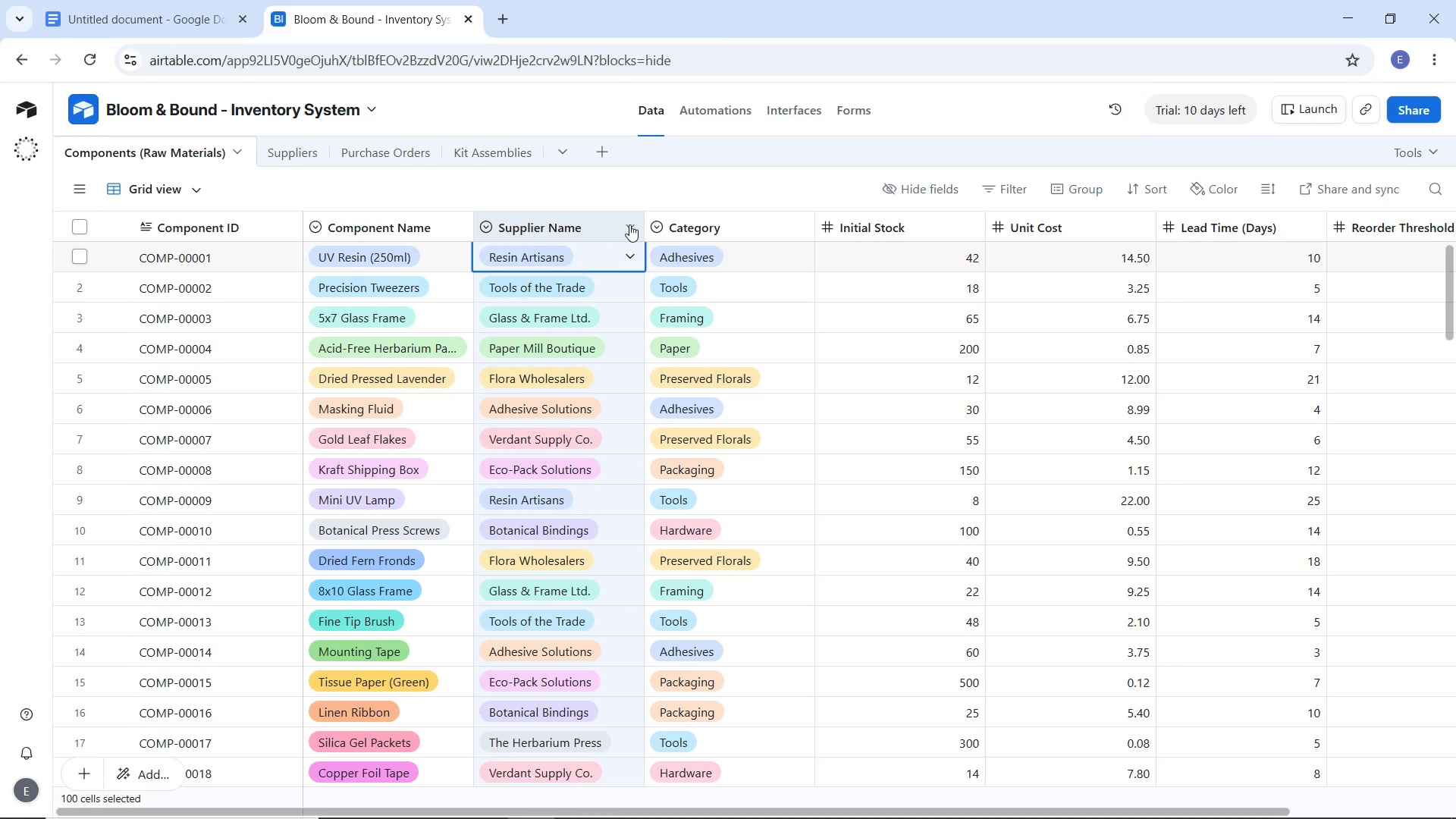 
left_click([629, 224])
 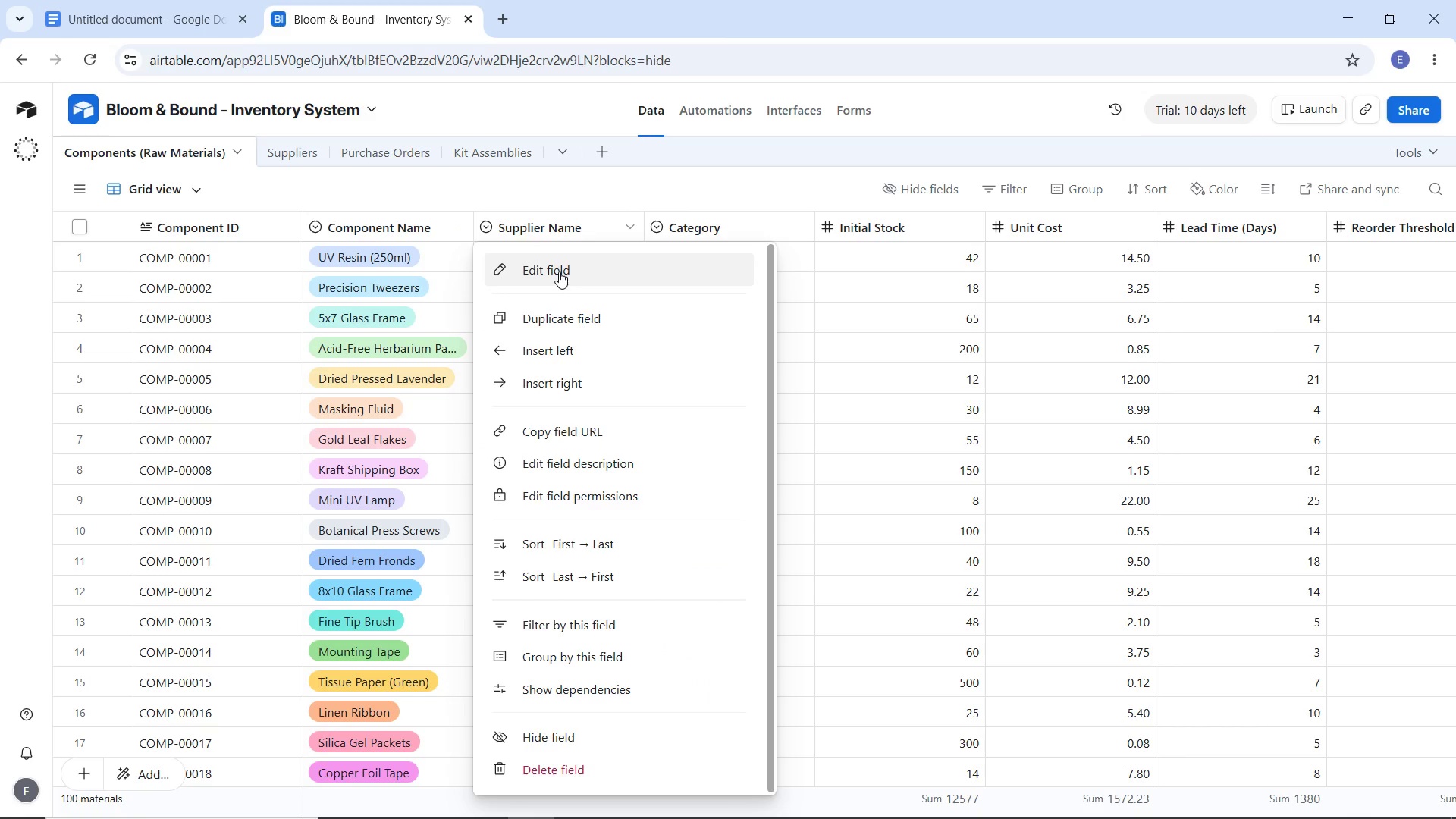 
left_click([559, 271])
 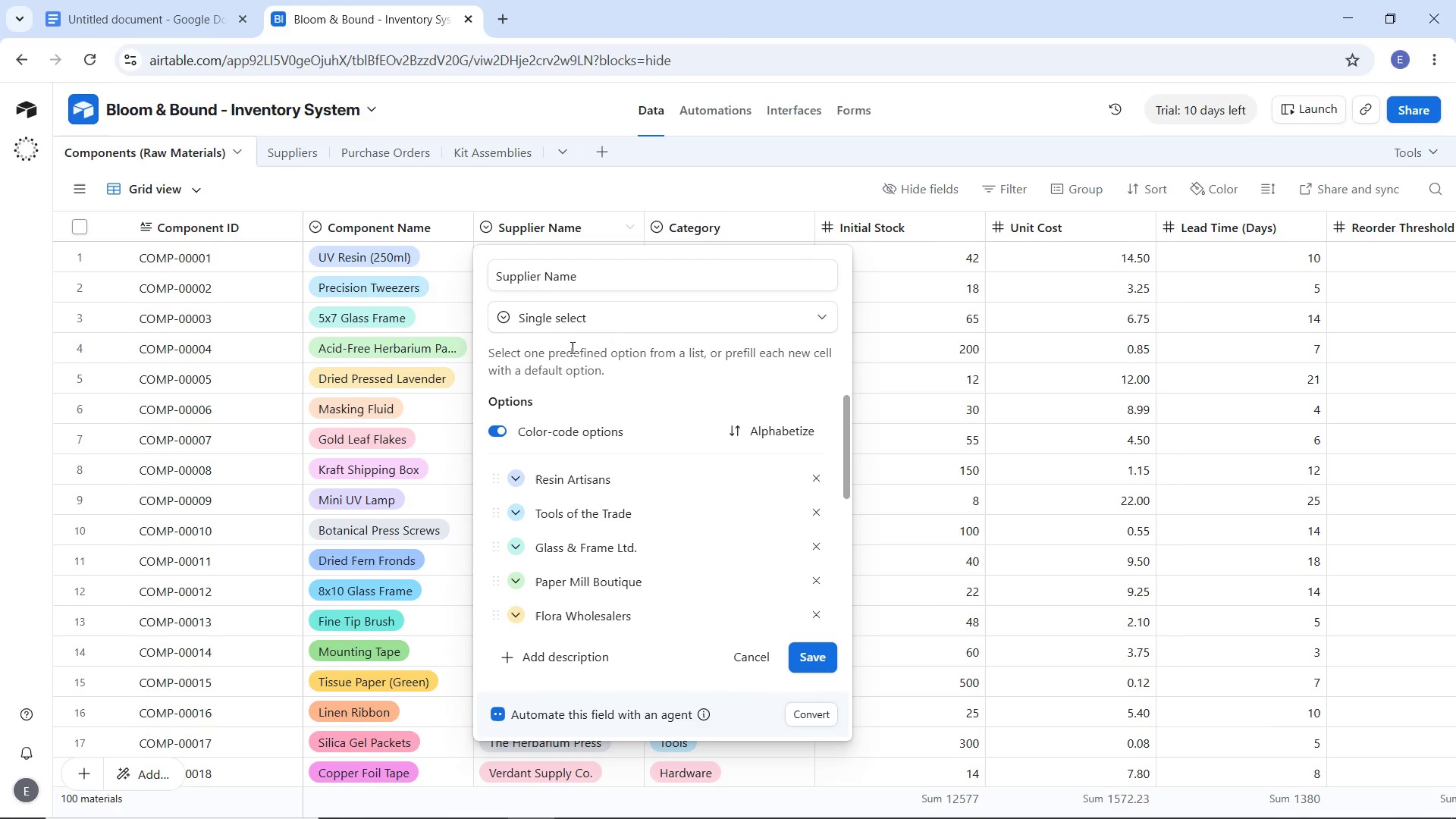 
wait(5.16)
 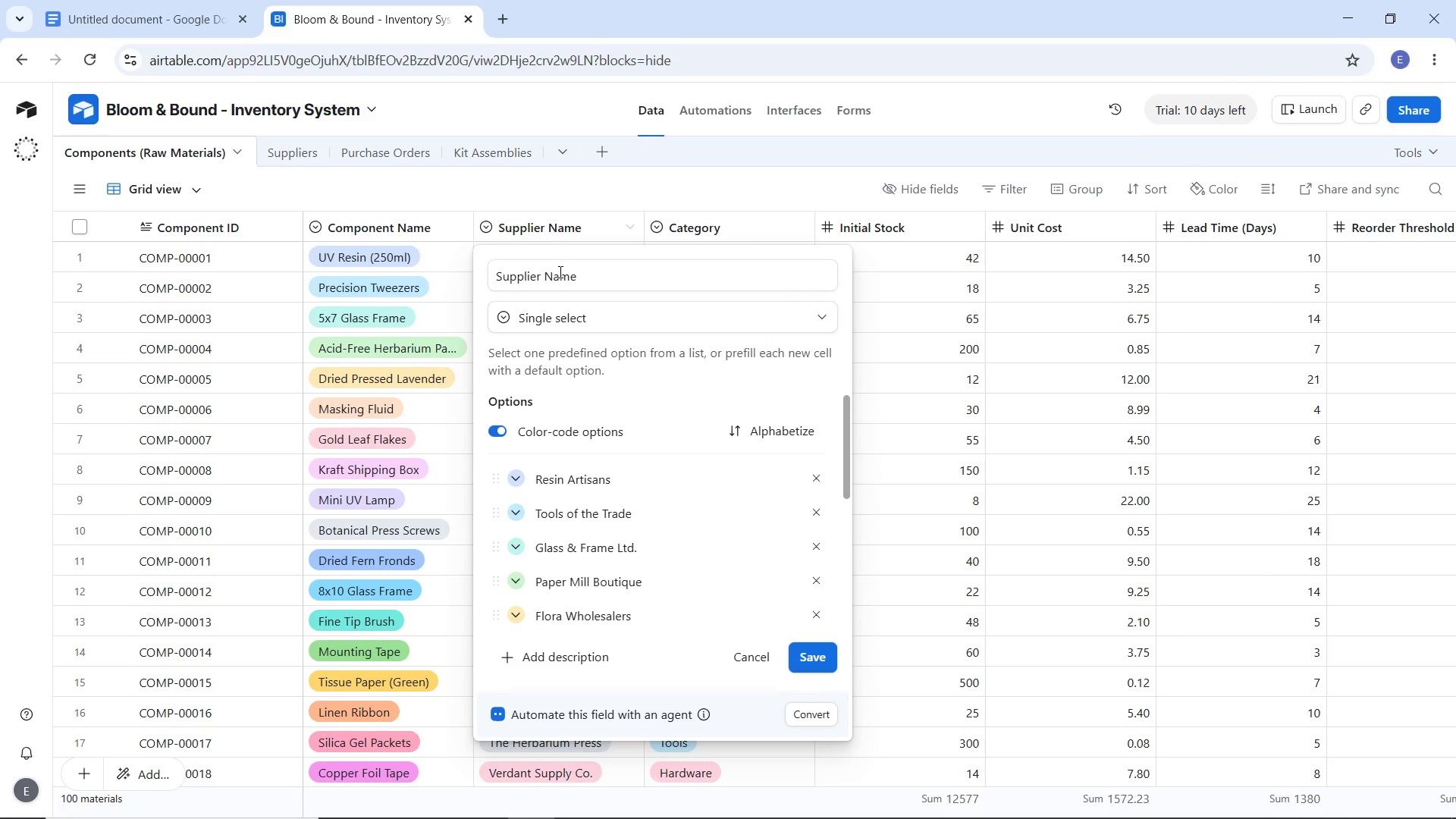 
left_click([450, 194])
 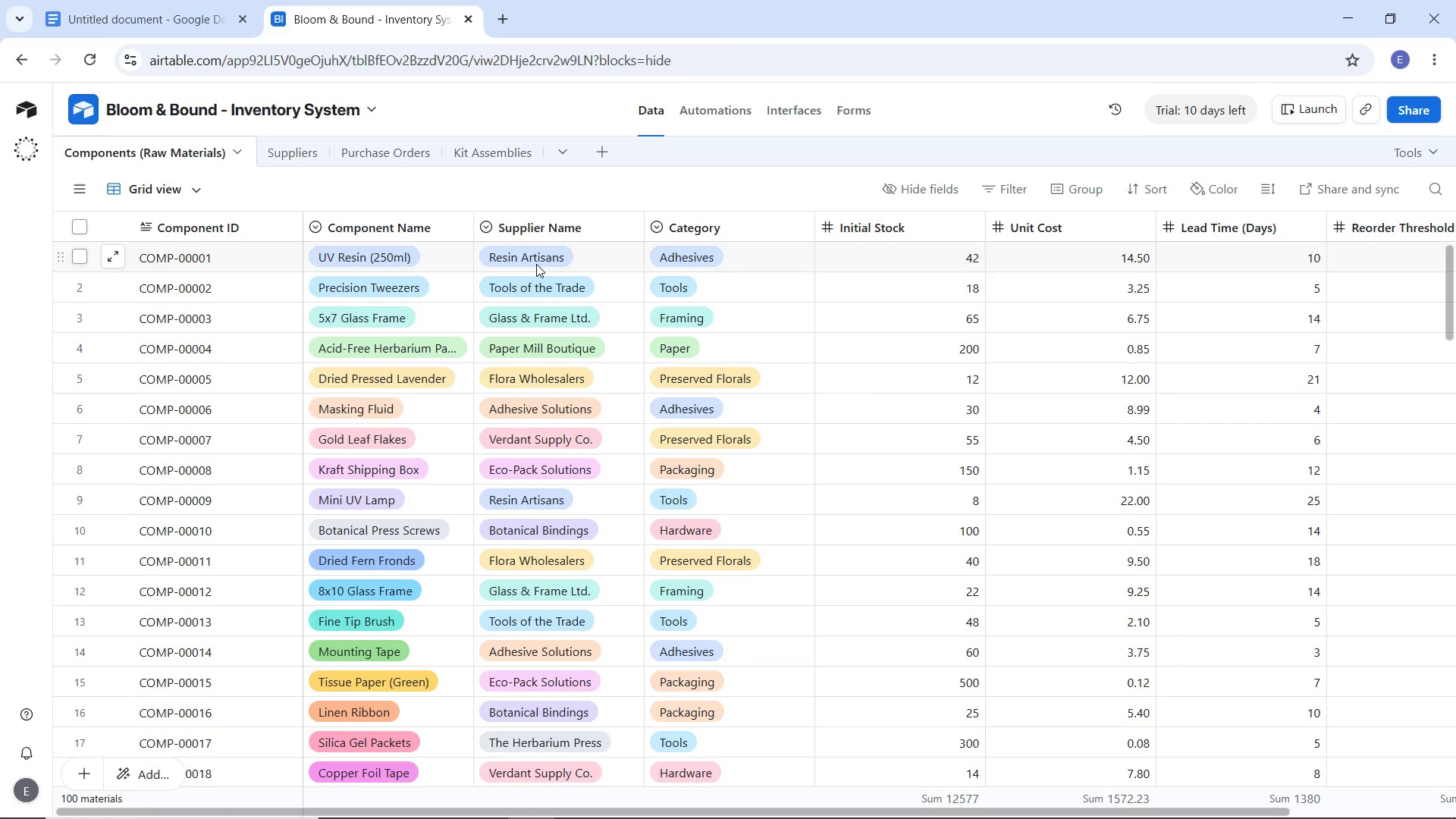 
left_click([601, 254])
 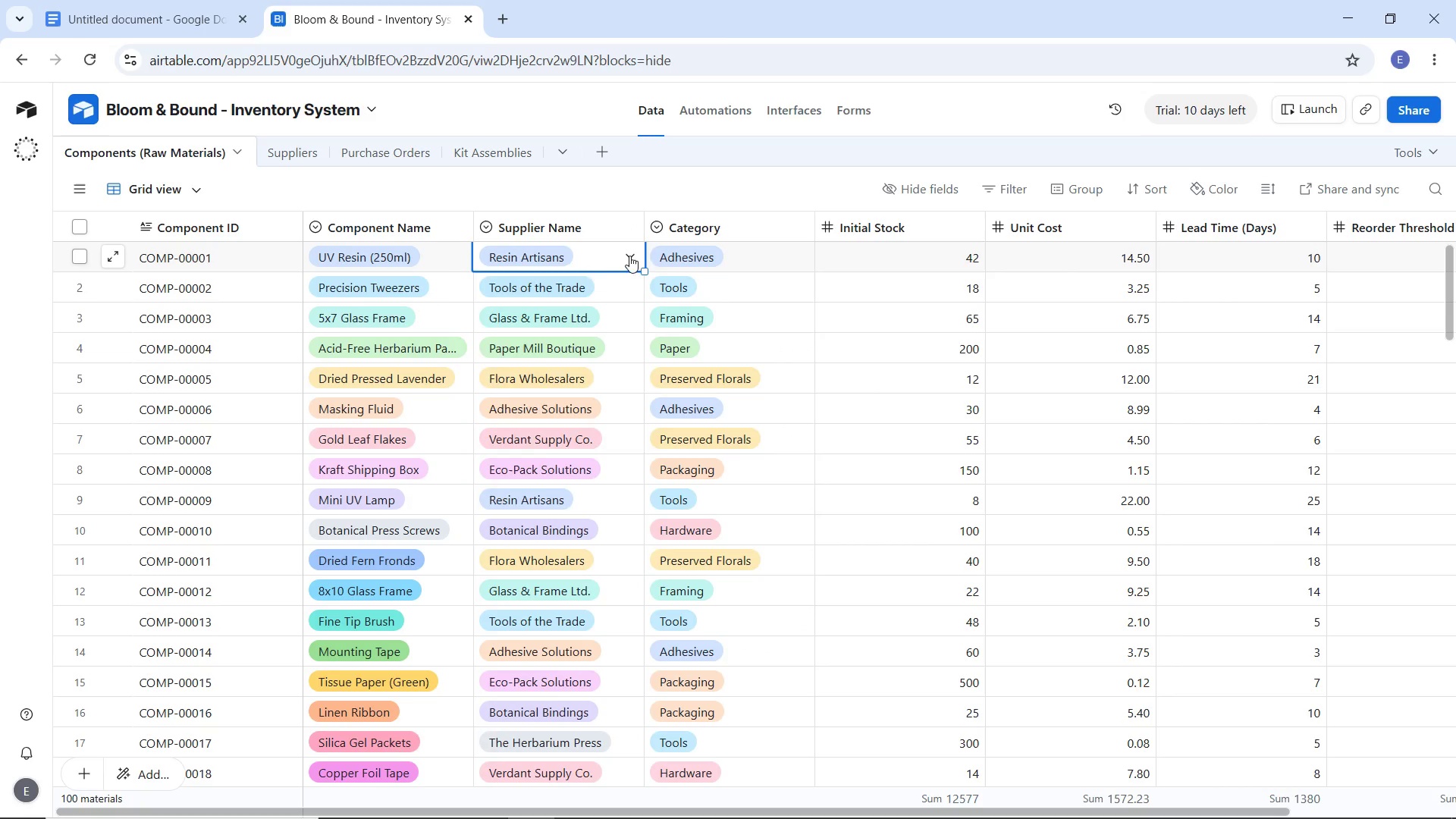 
left_click([629, 256])
 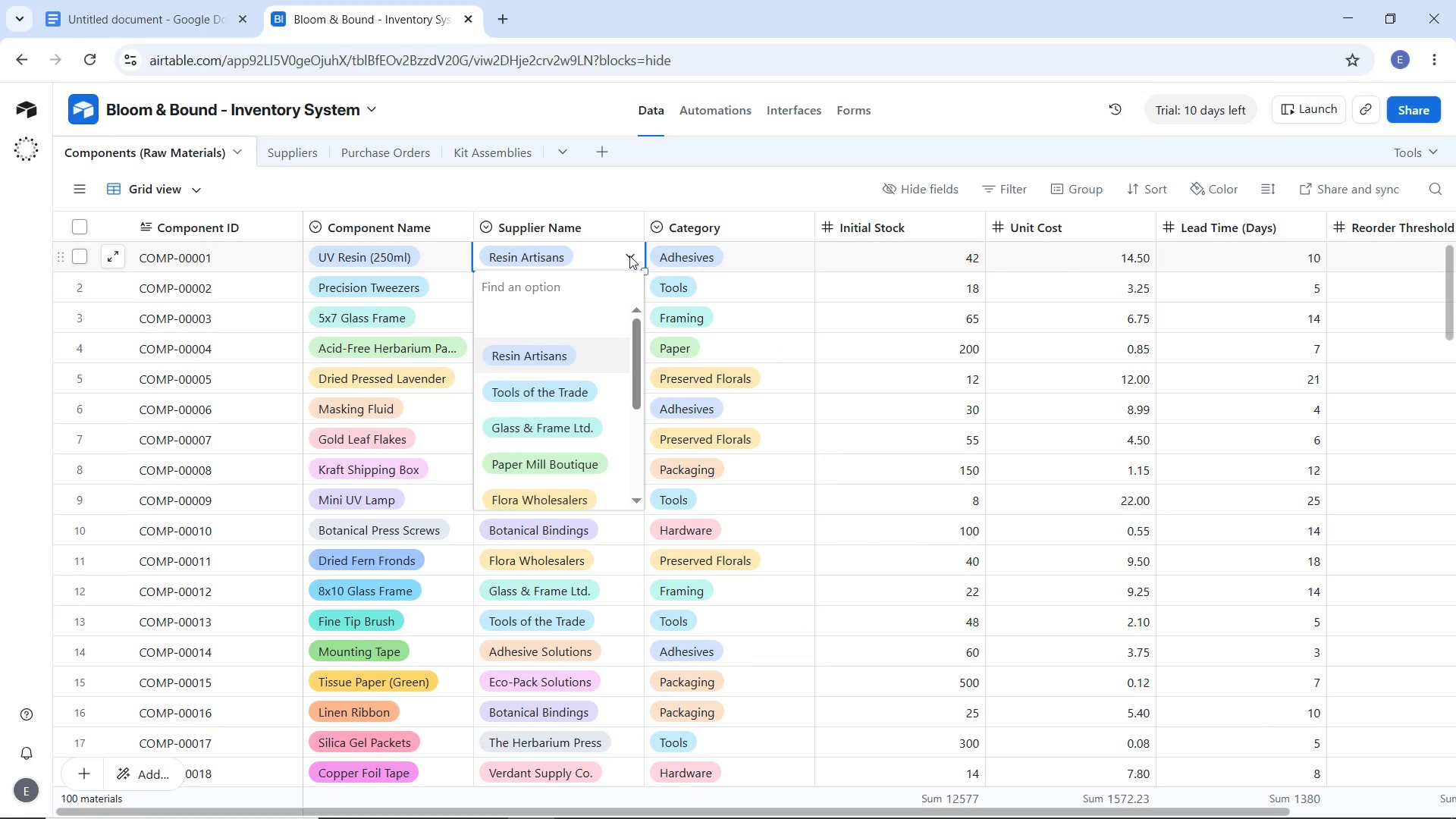 
left_click([629, 256])
 